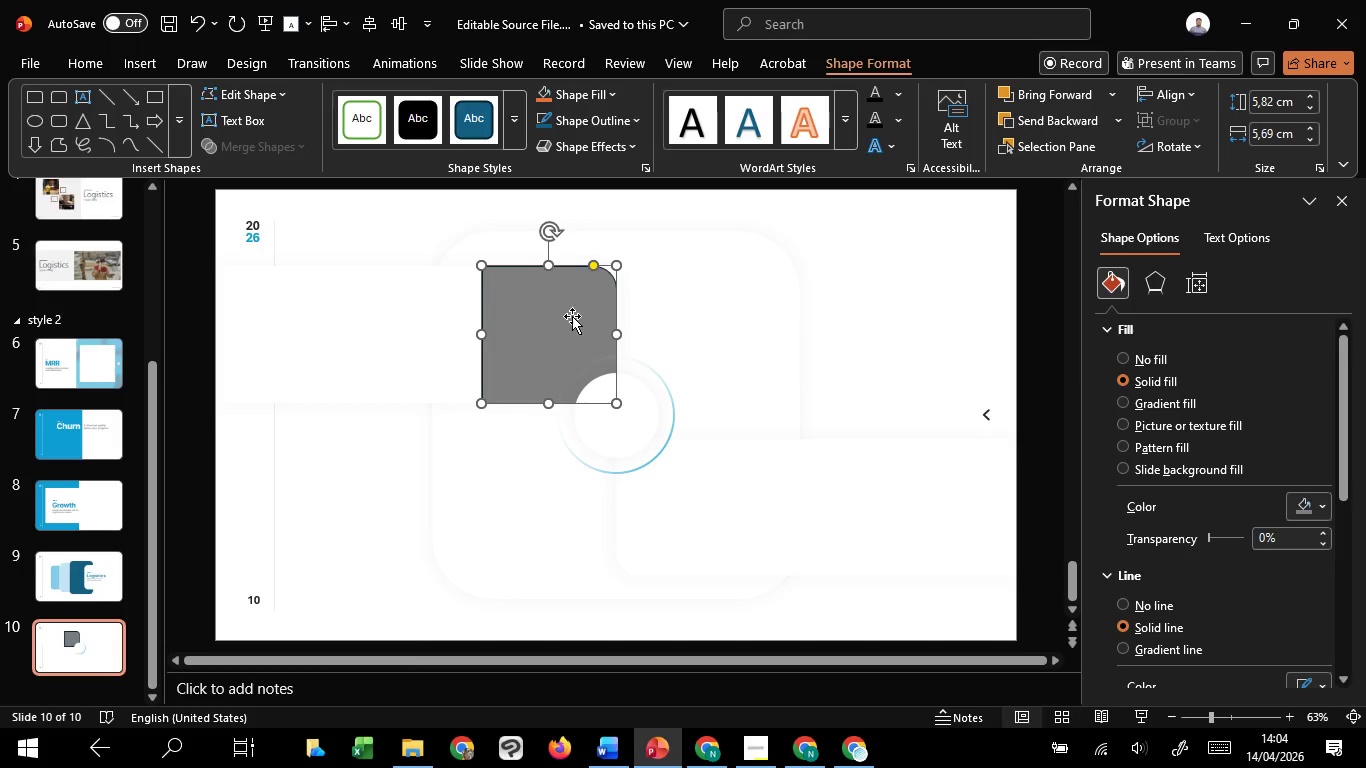 
left_click_drag(start_coordinate=[572, 316], to_coordinate=[734, 325])
 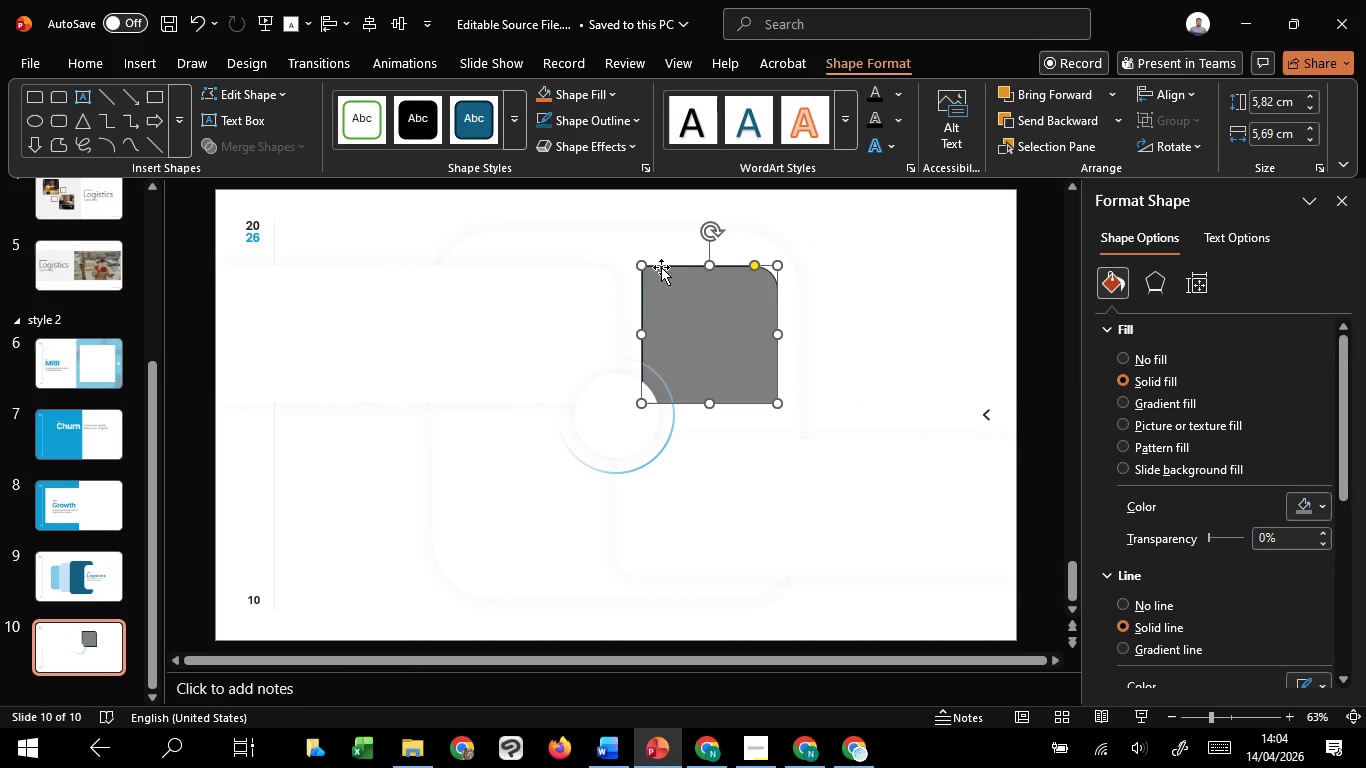 
hold_key(key=ShiftLeft, duration=1.52)
 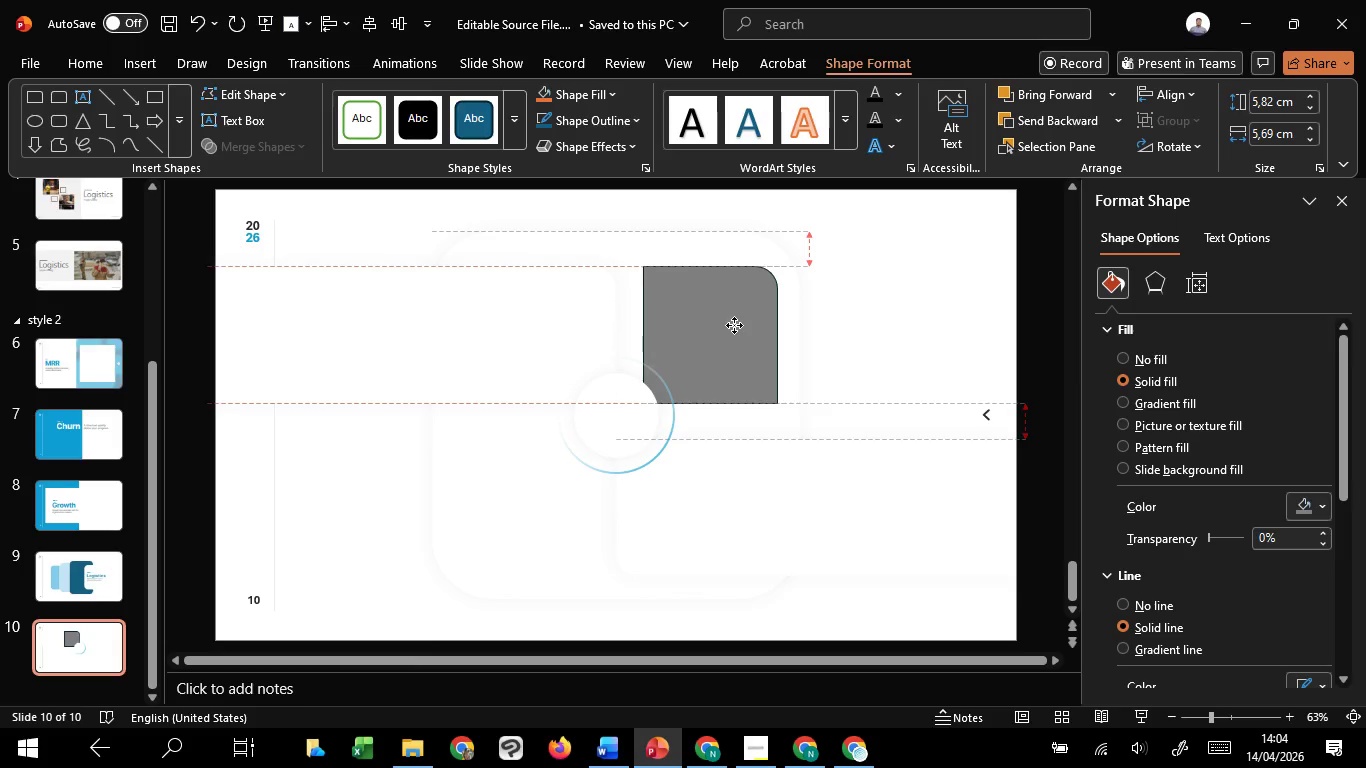 
hold_key(key=ShiftLeft, duration=1.51)
 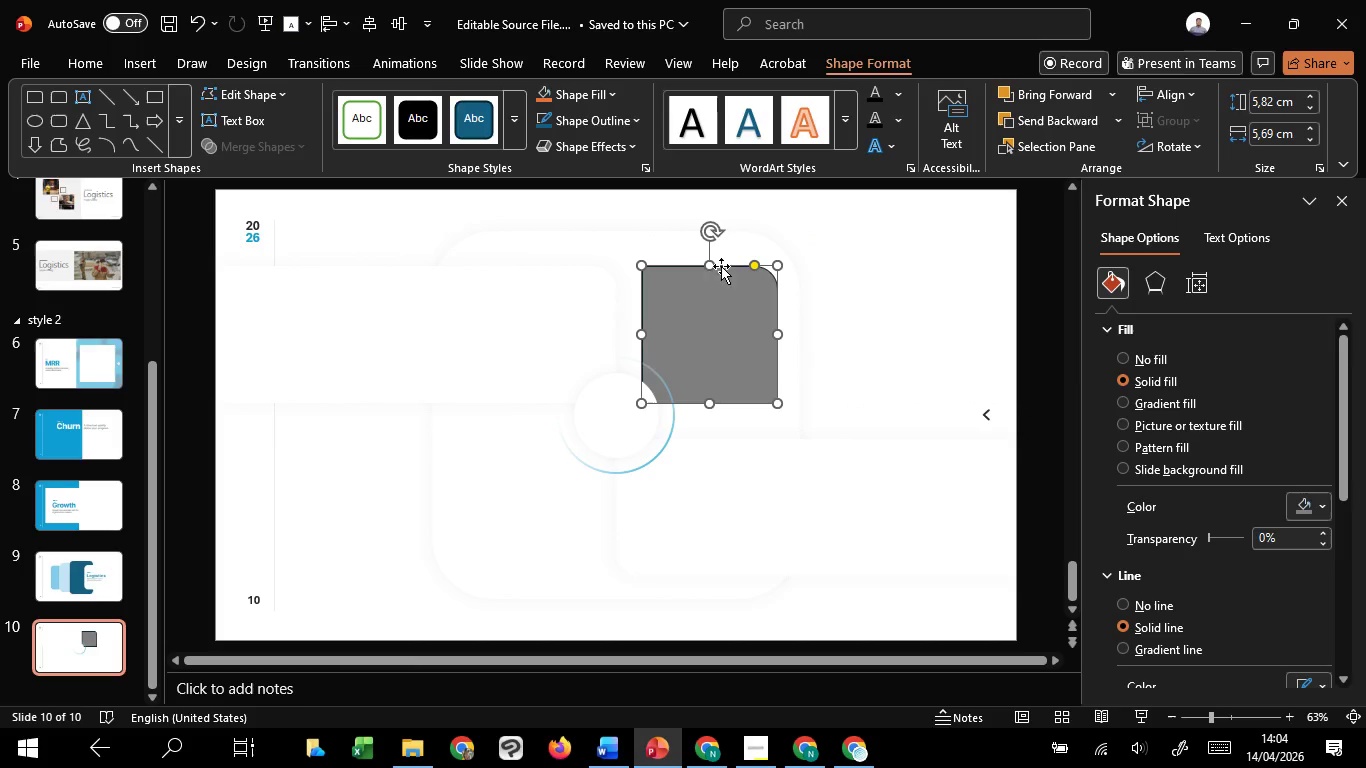 
hold_key(key=ShiftLeft, duration=0.36)
 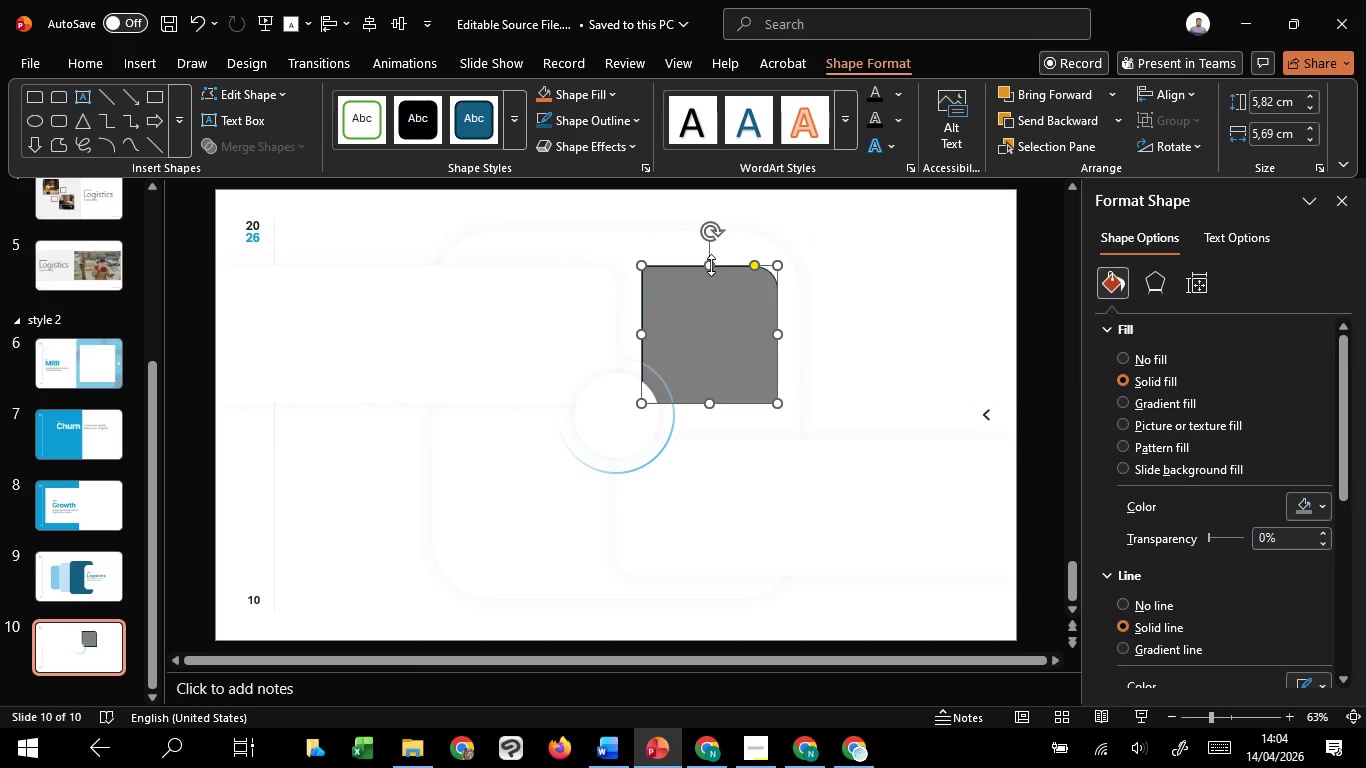 
left_click_drag(start_coordinate=[711, 265], to_coordinate=[704, 264])
 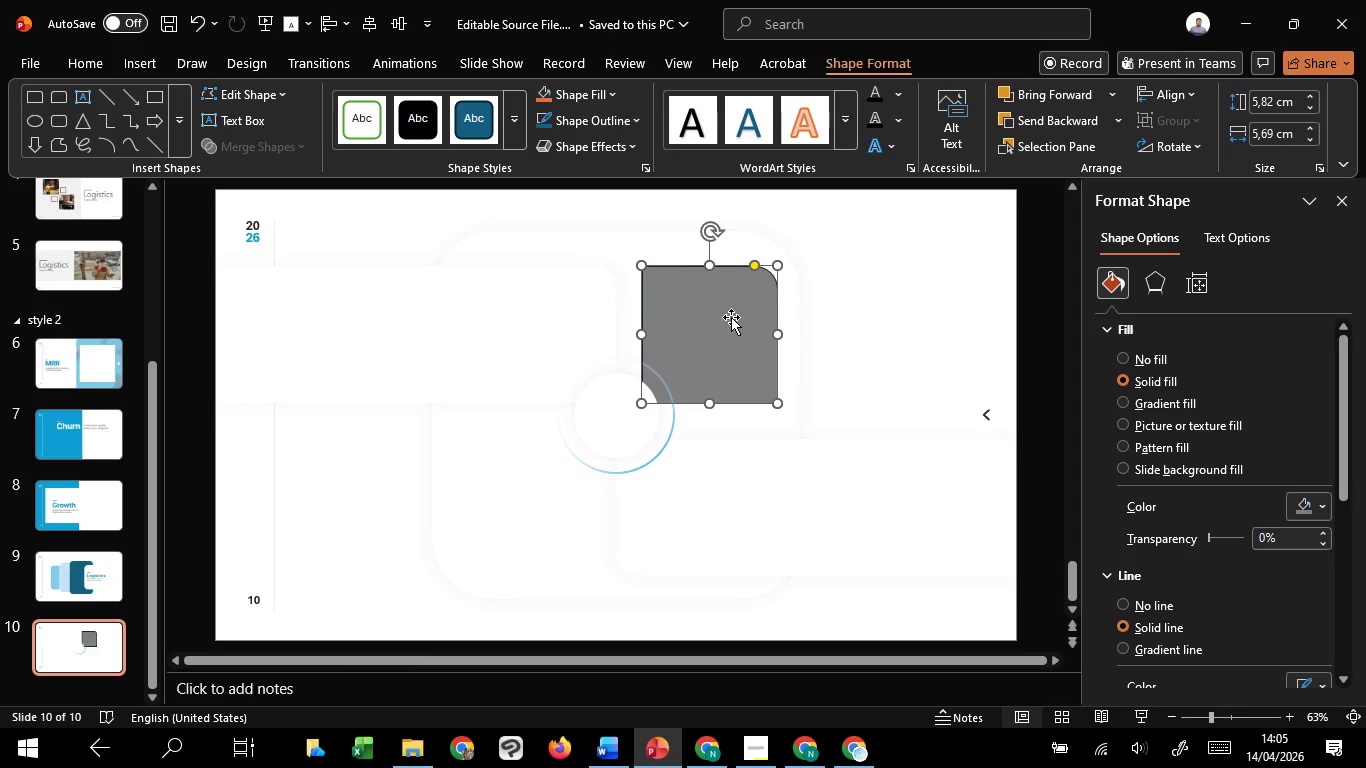 
hold_key(key=ControlLeft, duration=2.23)
left_click_drag(start_coordinate=[731, 317], to_coordinate=[741, 487])
 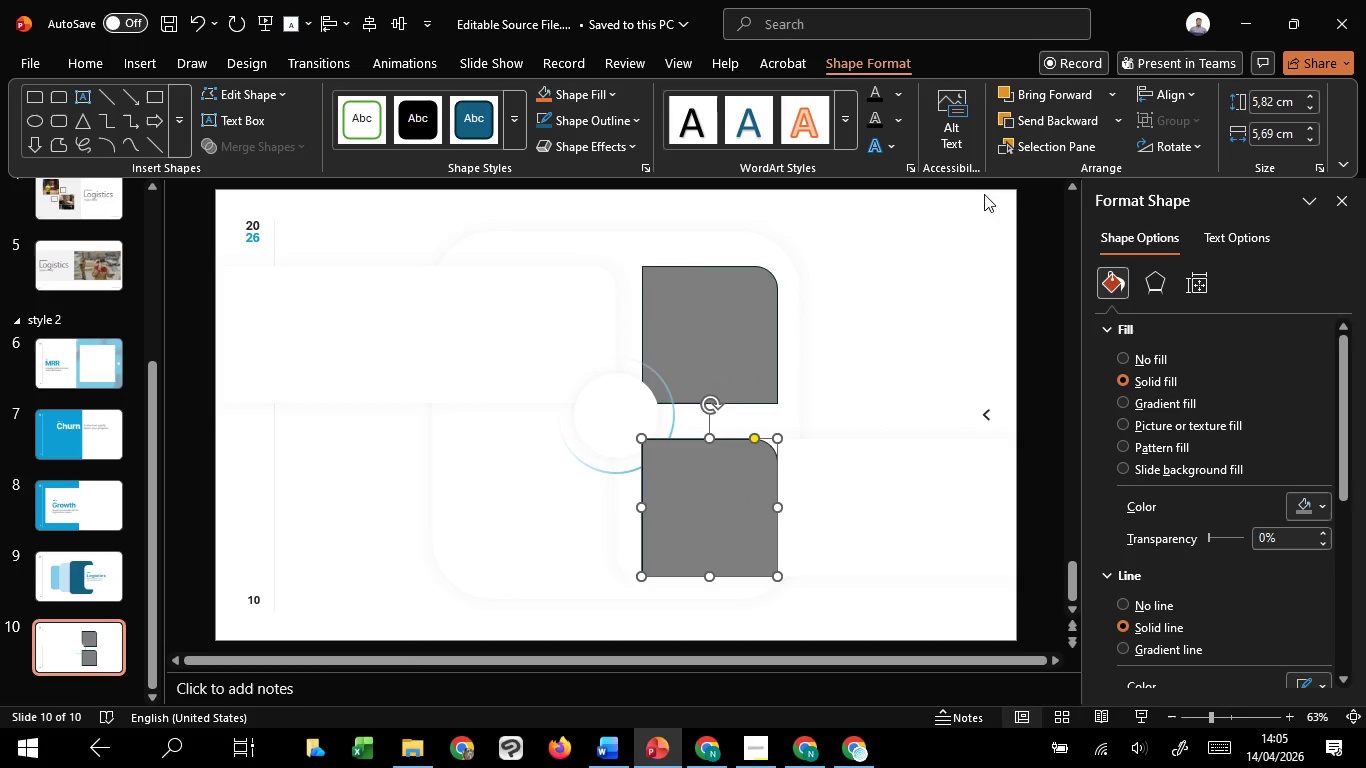 
hold_key(key=ShiftLeft, duration=1.5)
 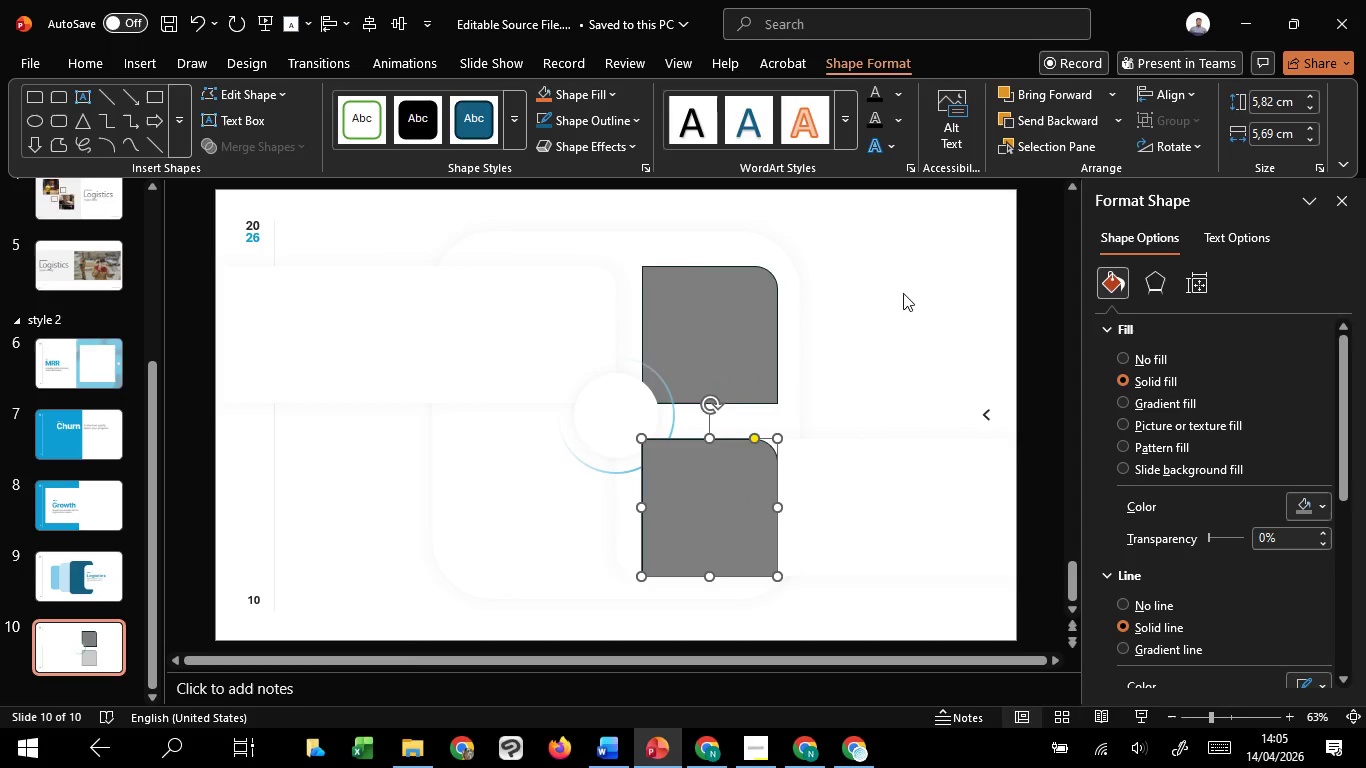 
hold_key(key=ShiftLeft, duration=0.39)
 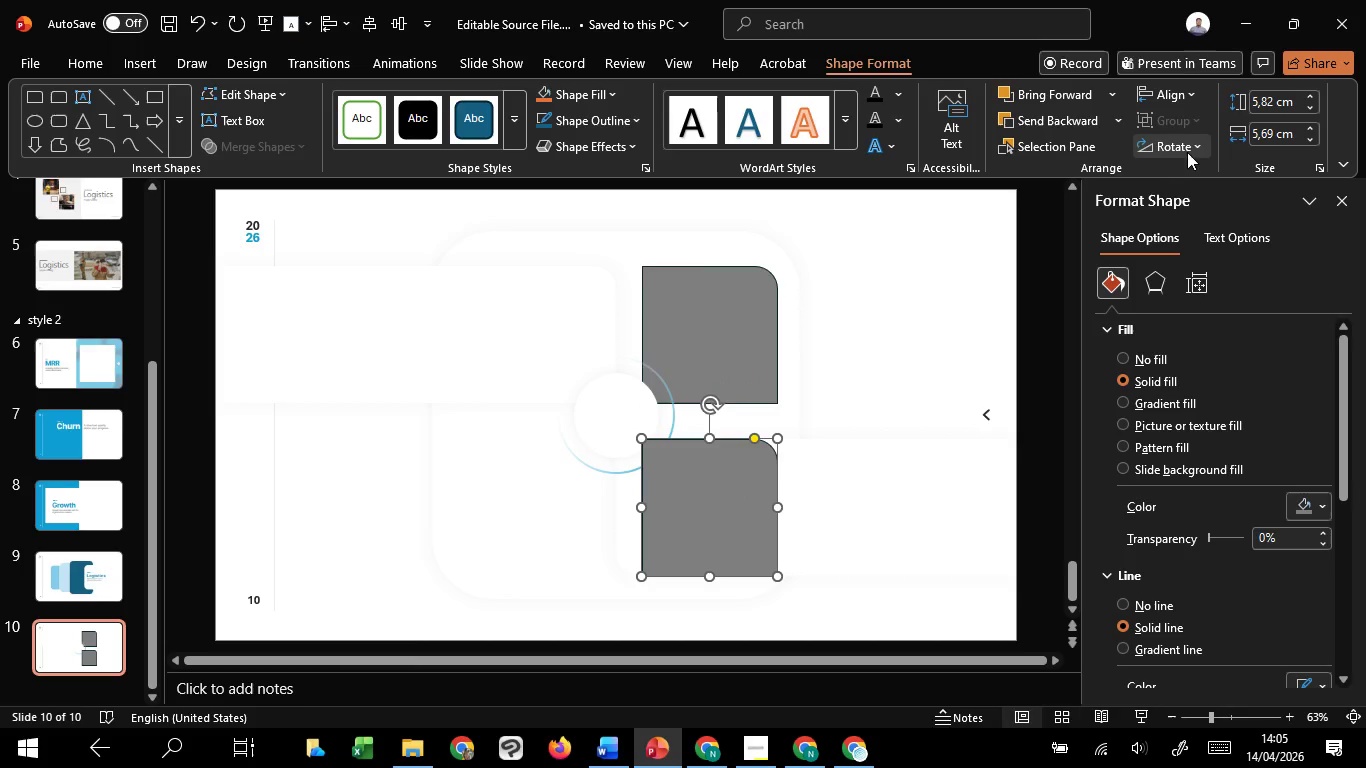 
left_click([1189, 151])
 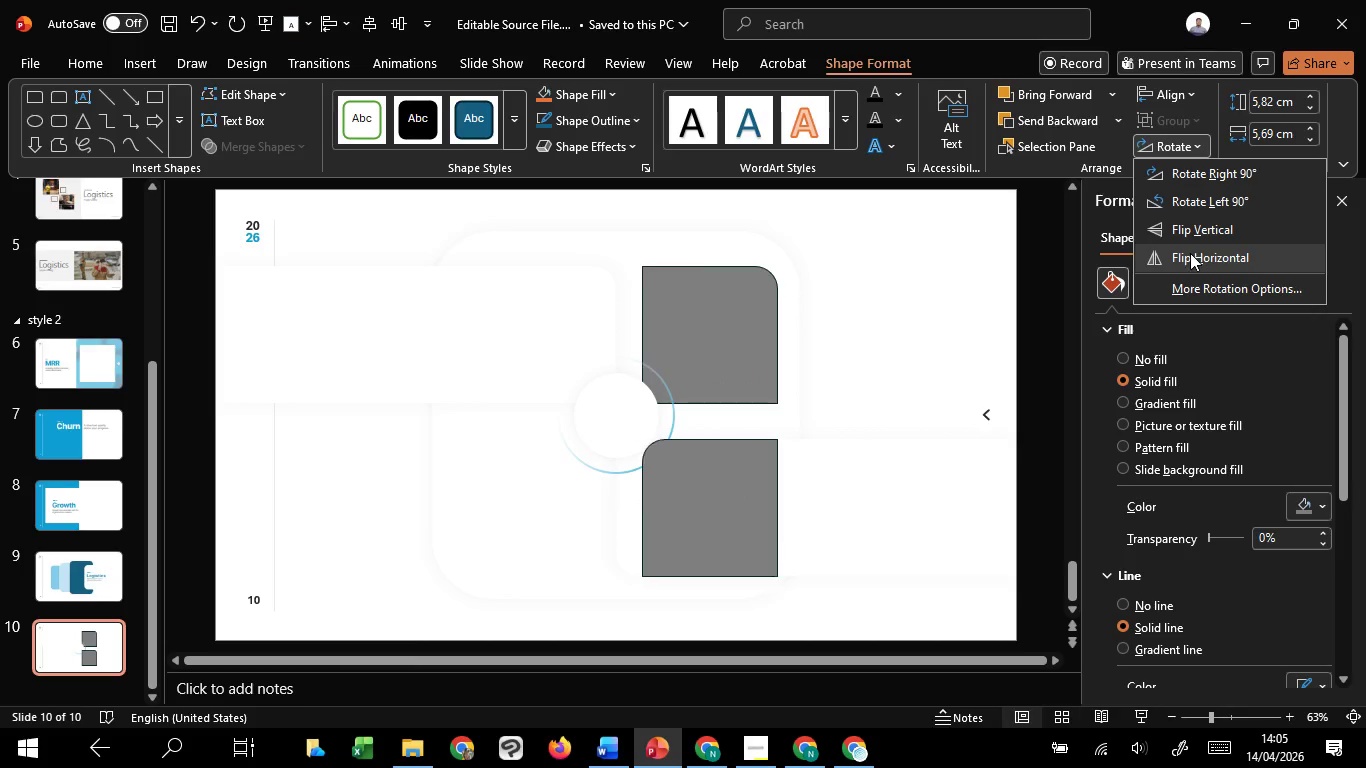 
left_click([1190, 253])
 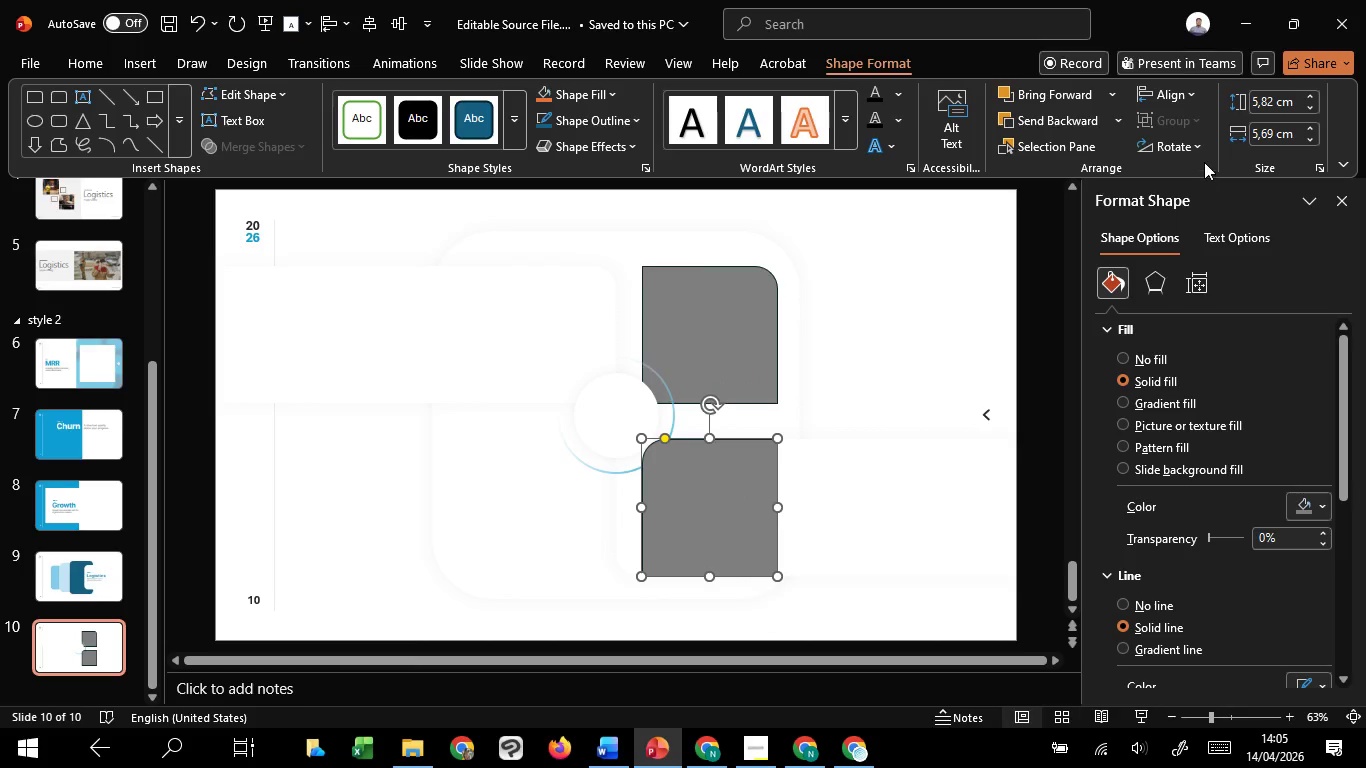 
left_click([1183, 143])
 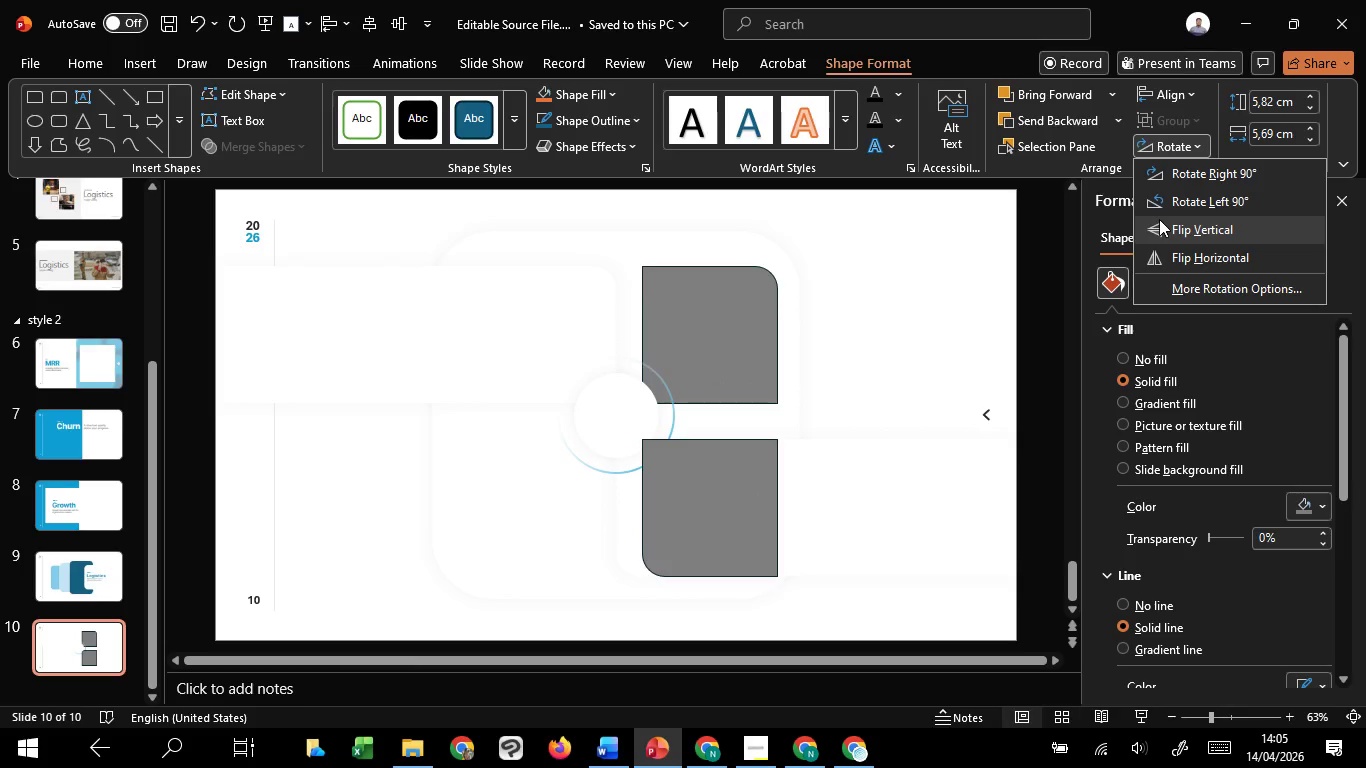 
left_click([1159, 219])
 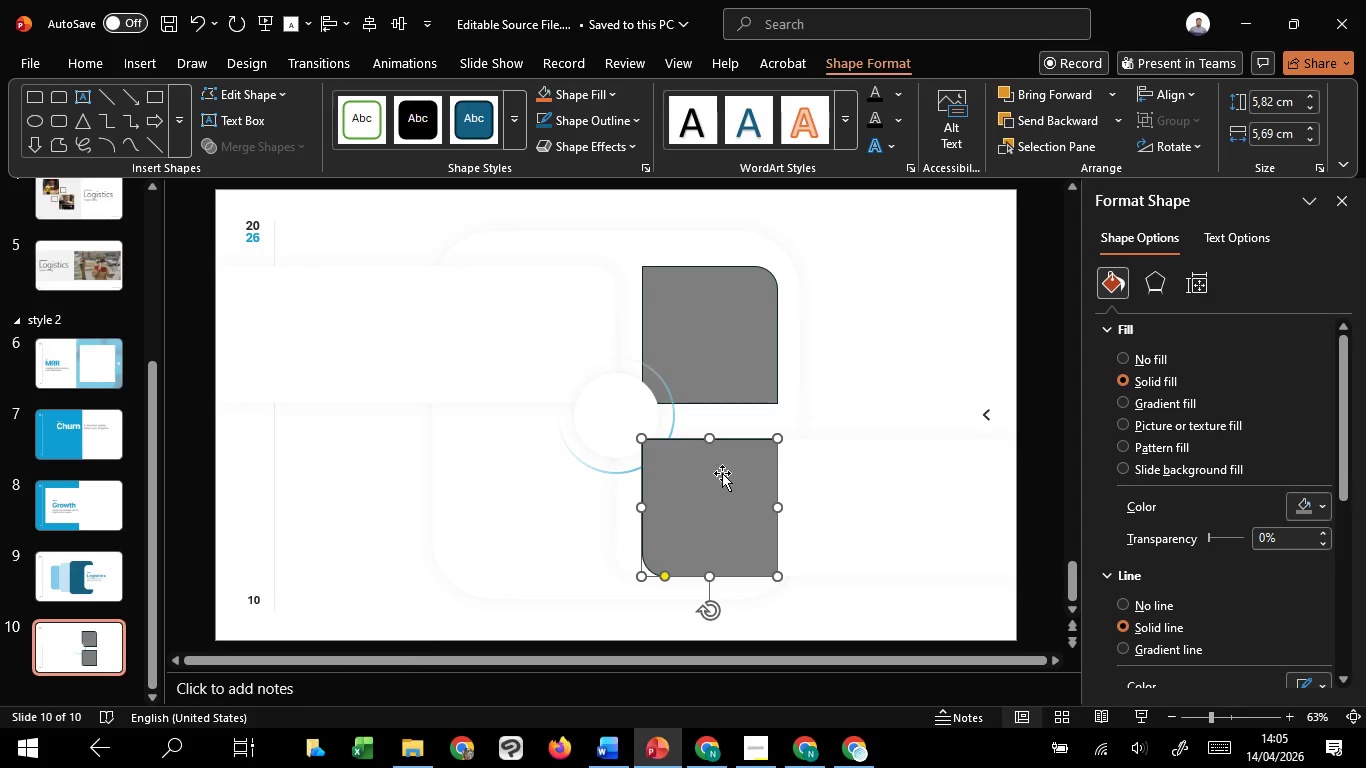 
left_click_drag(start_coordinate=[722, 480], to_coordinate=[537, 484])
 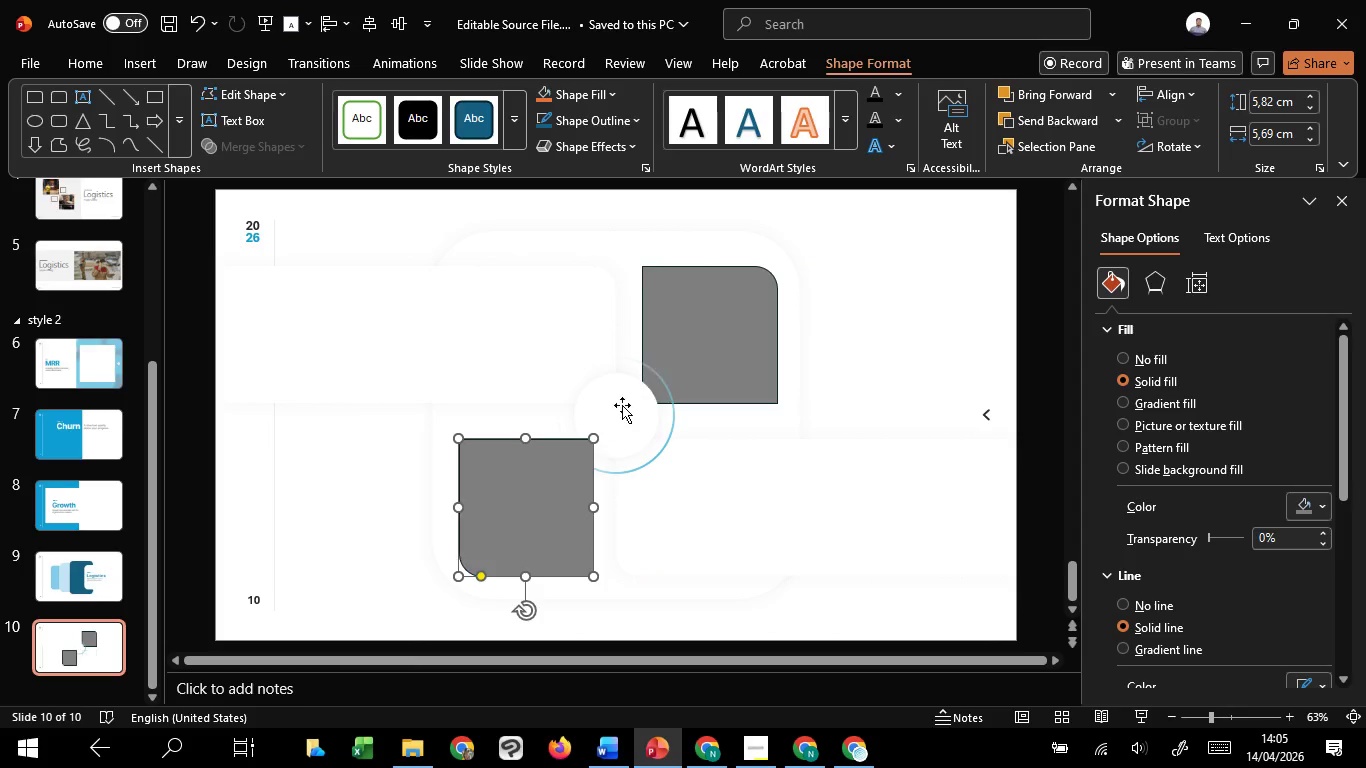 
hold_key(key=ShiftLeft, duration=1.51)
 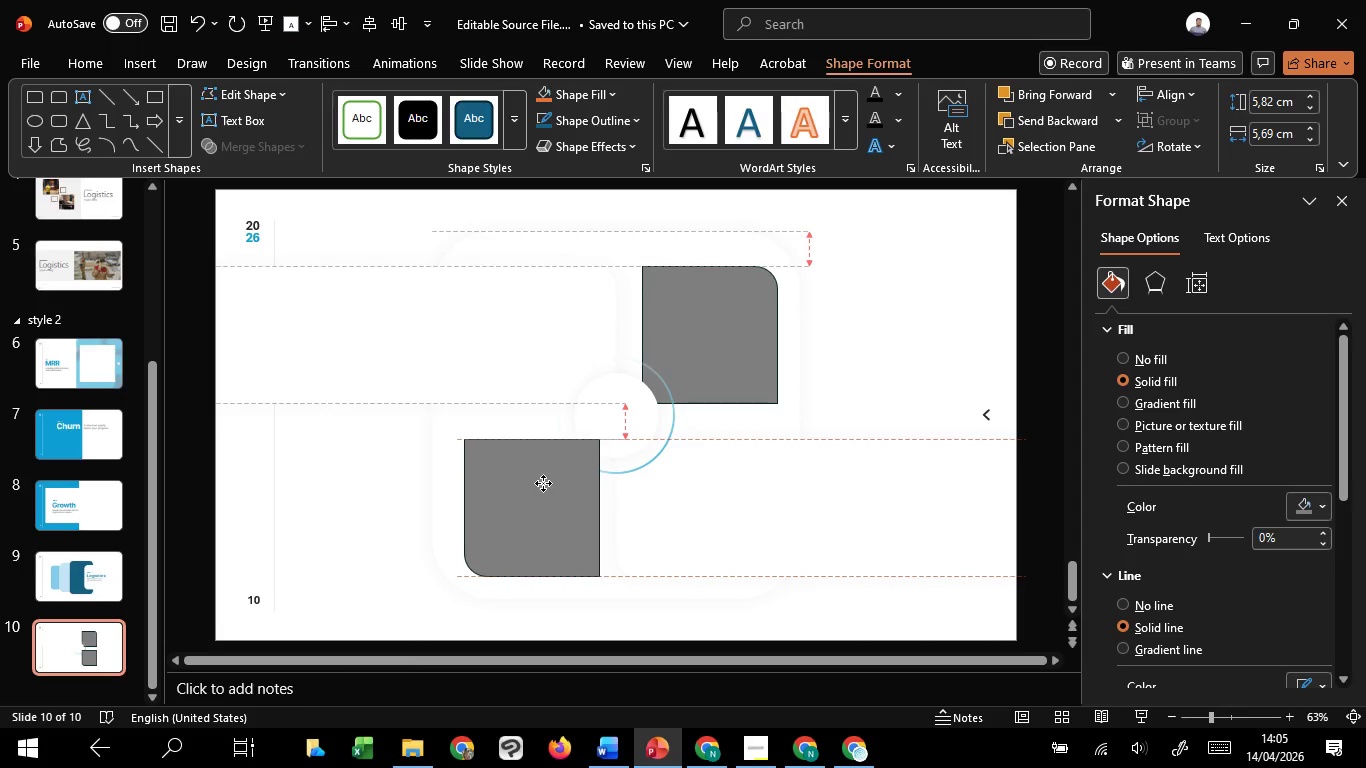 
hold_key(key=ShiftLeft, duration=1.52)
 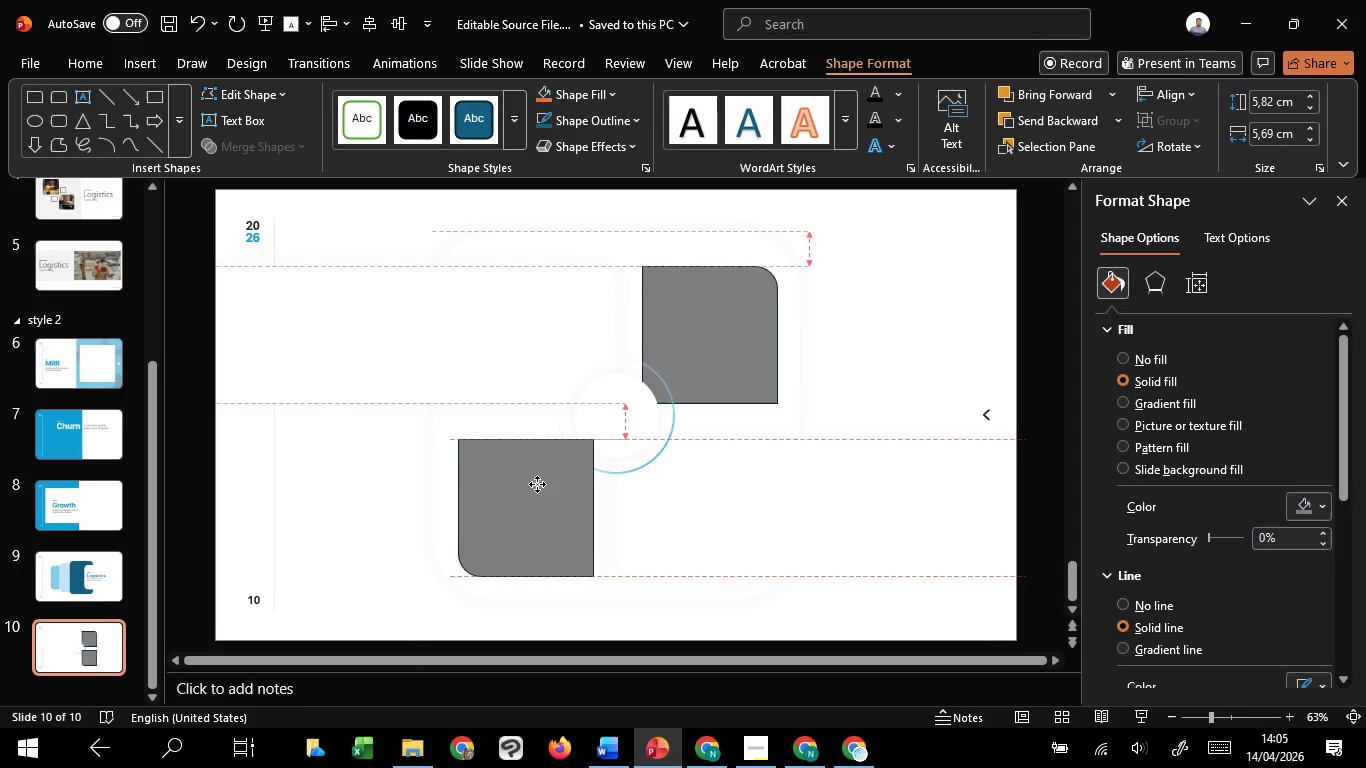 
hold_key(key=ShiftLeft, duration=1.5)
 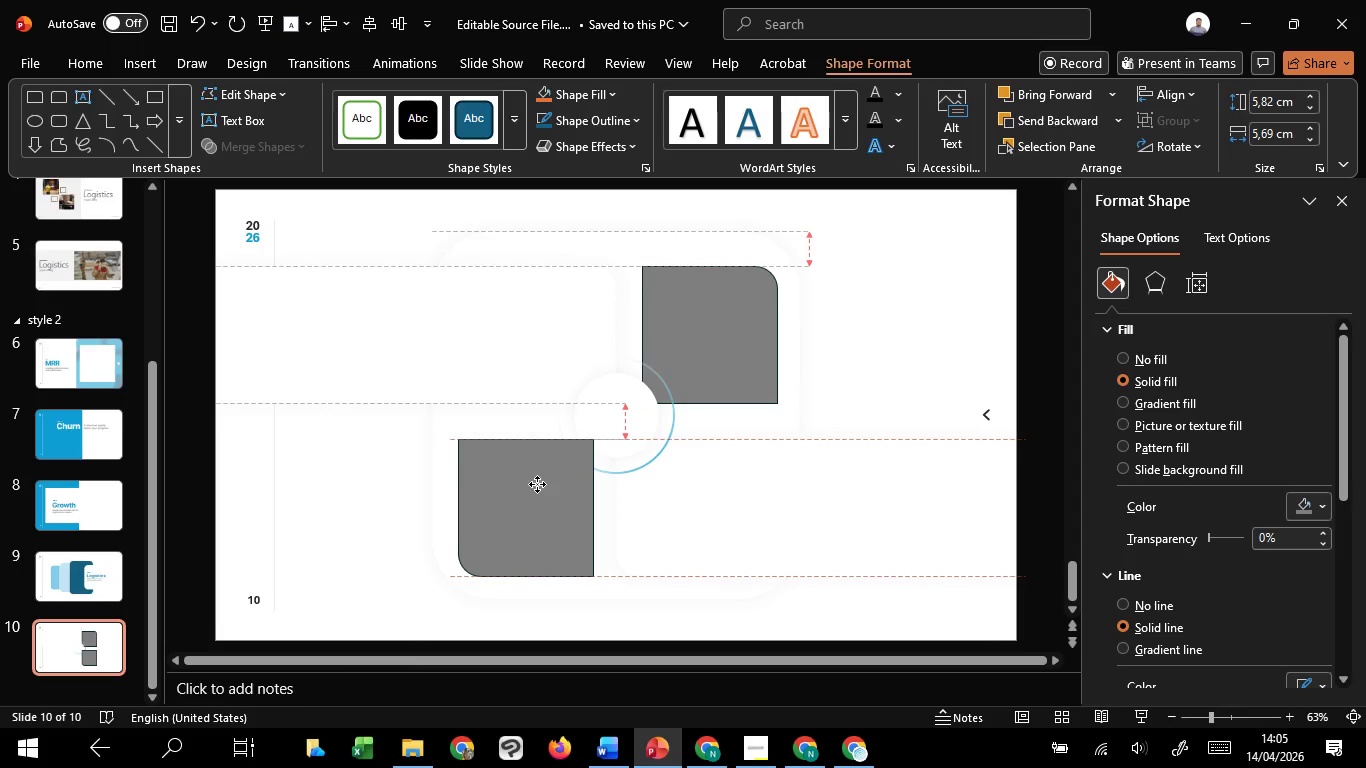 
hold_key(key=ShiftLeft, duration=1.53)
 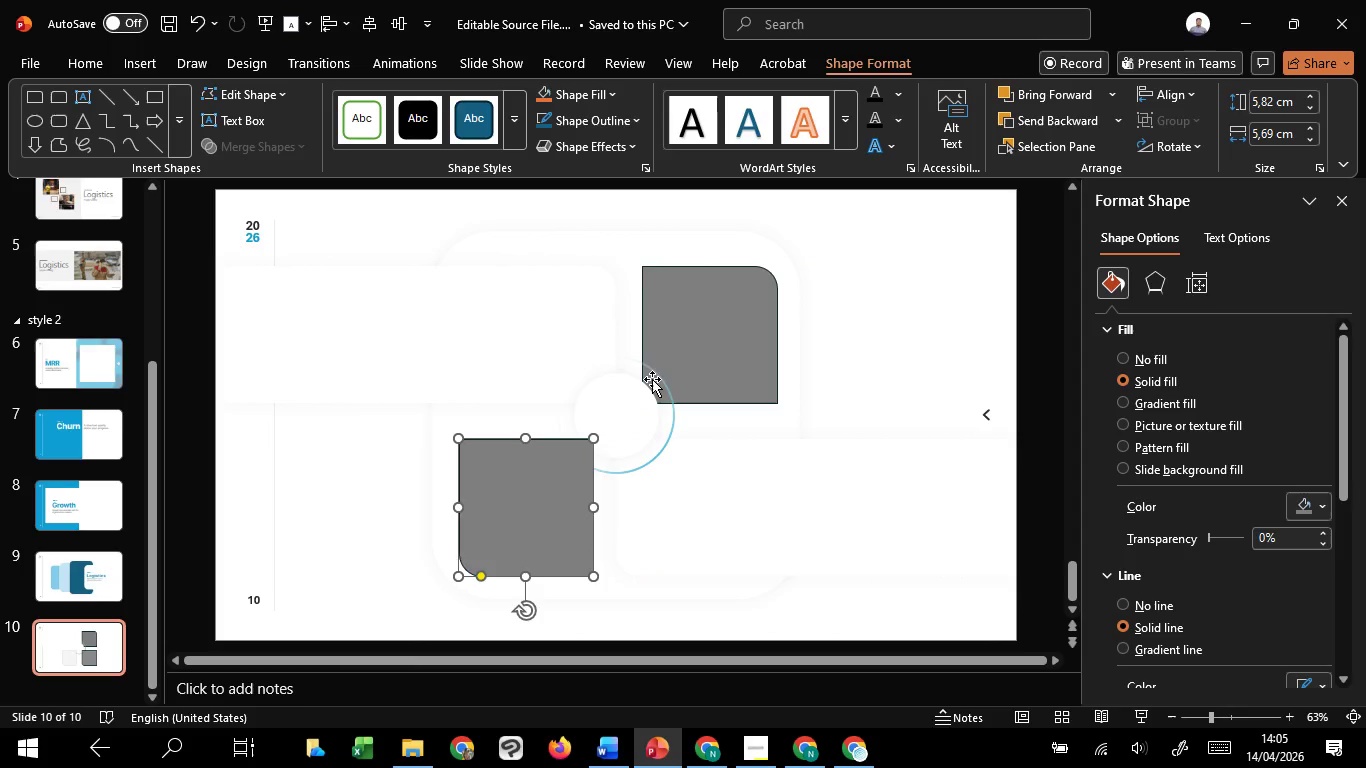 
hold_key(key=ShiftLeft, duration=0.61)
 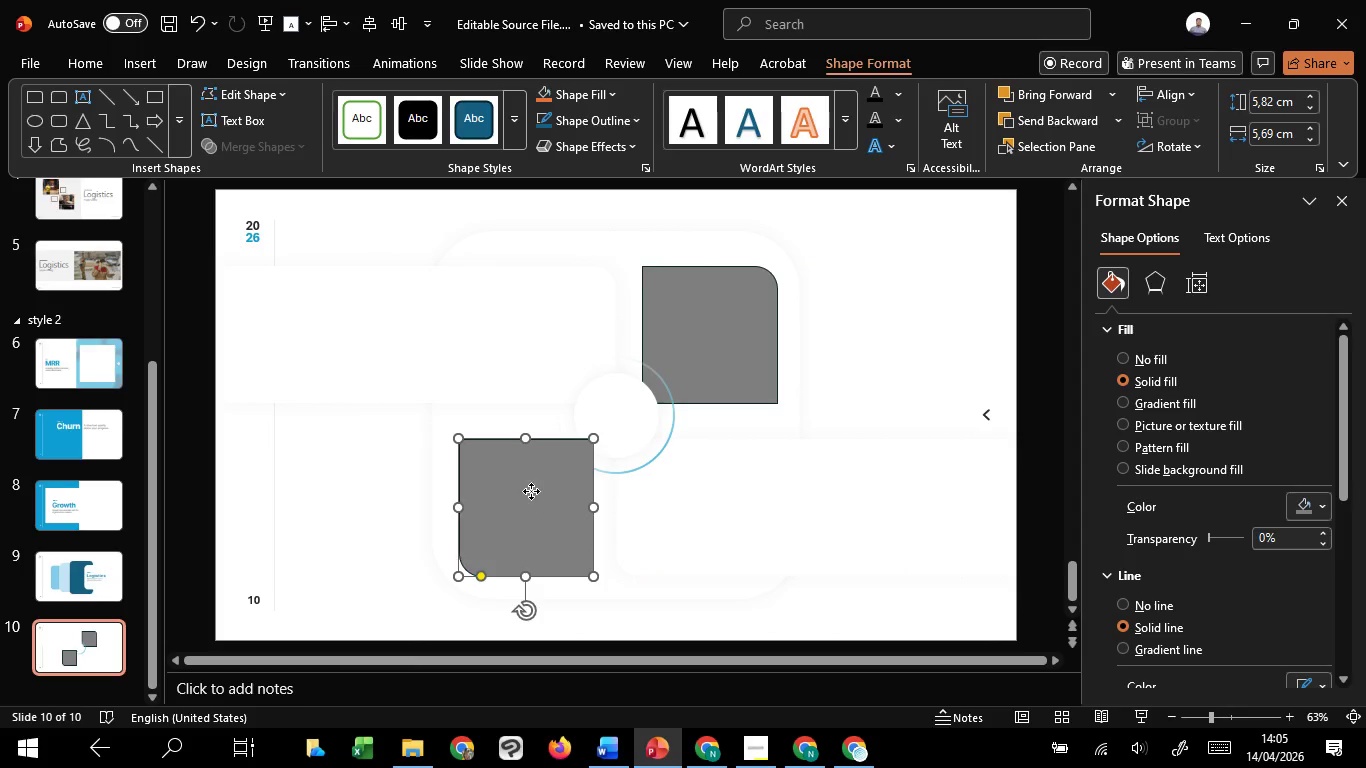 
hold_key(key=ShiftLeft, duration=1.52)
 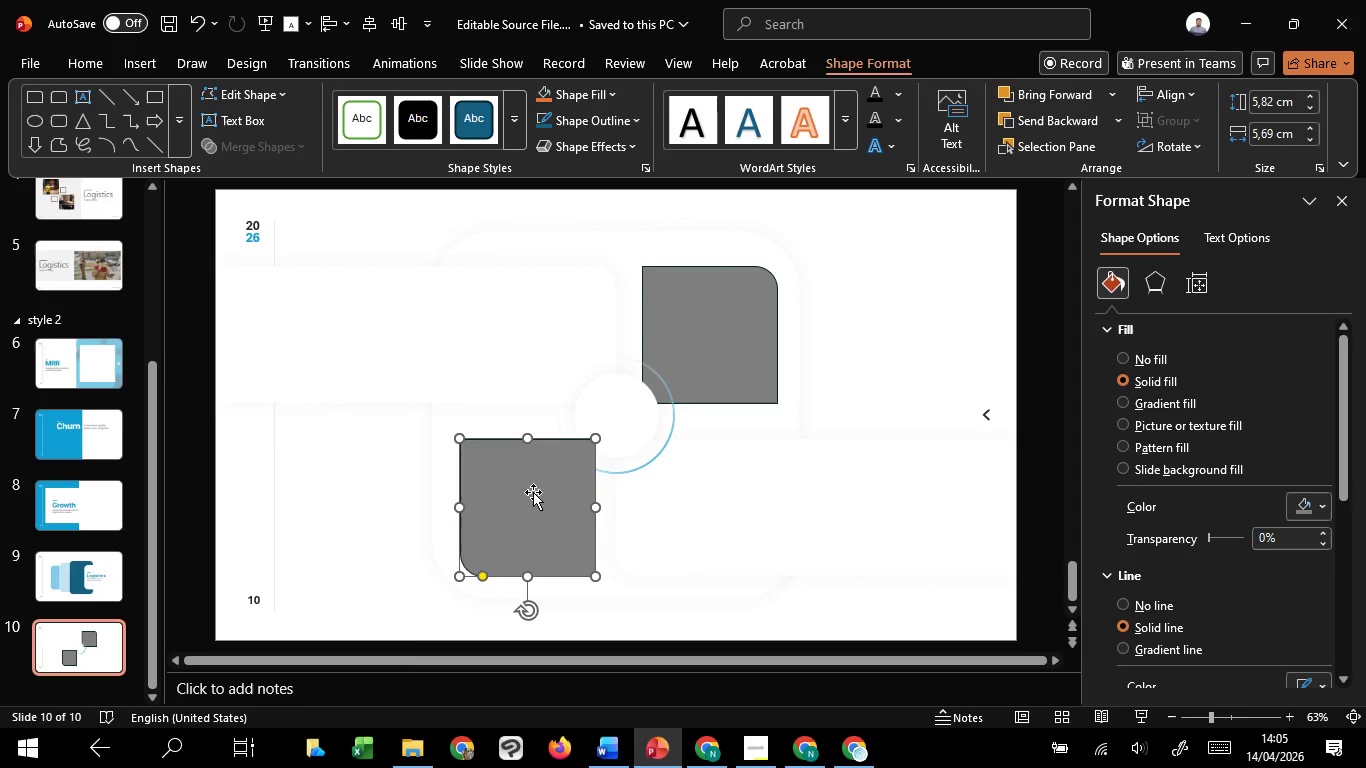 
hold_key(key=ShiftLeft, duration=0.89)
 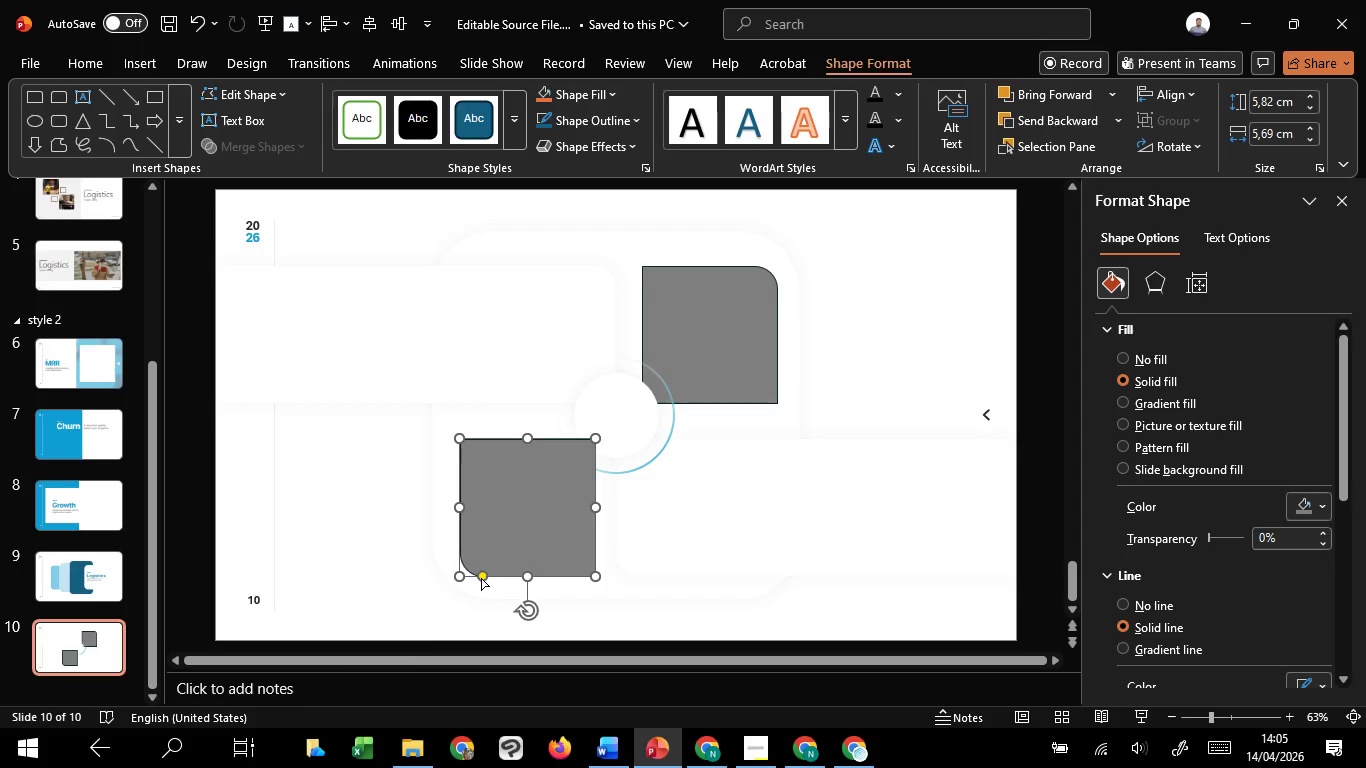 
hold_key(key=ShiftLeft, duration=1.86)
left_click_drag(start_coordinate=[481, 578], to_coordinate=[537, 584])
 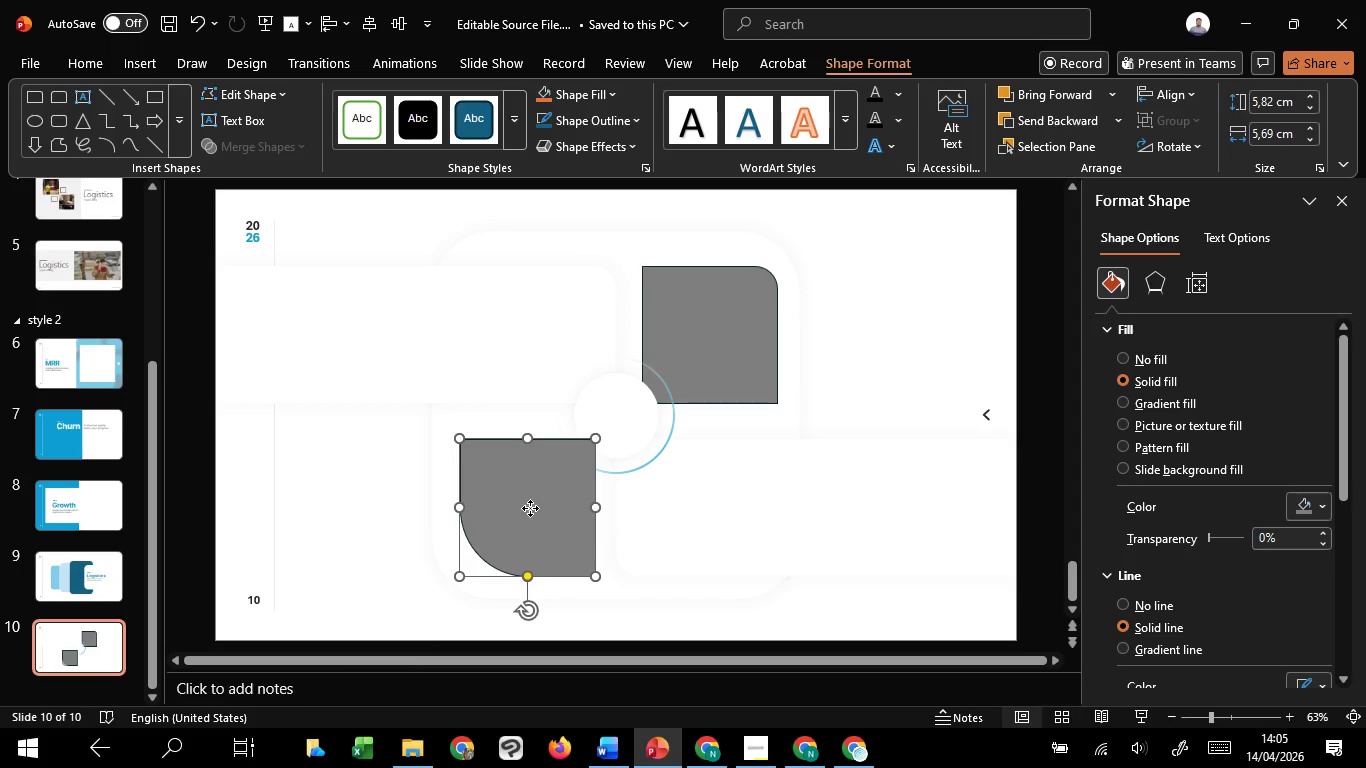 
left_click_drag(start_coordinate=[530, 508], to_coordinate=[522, 509])
 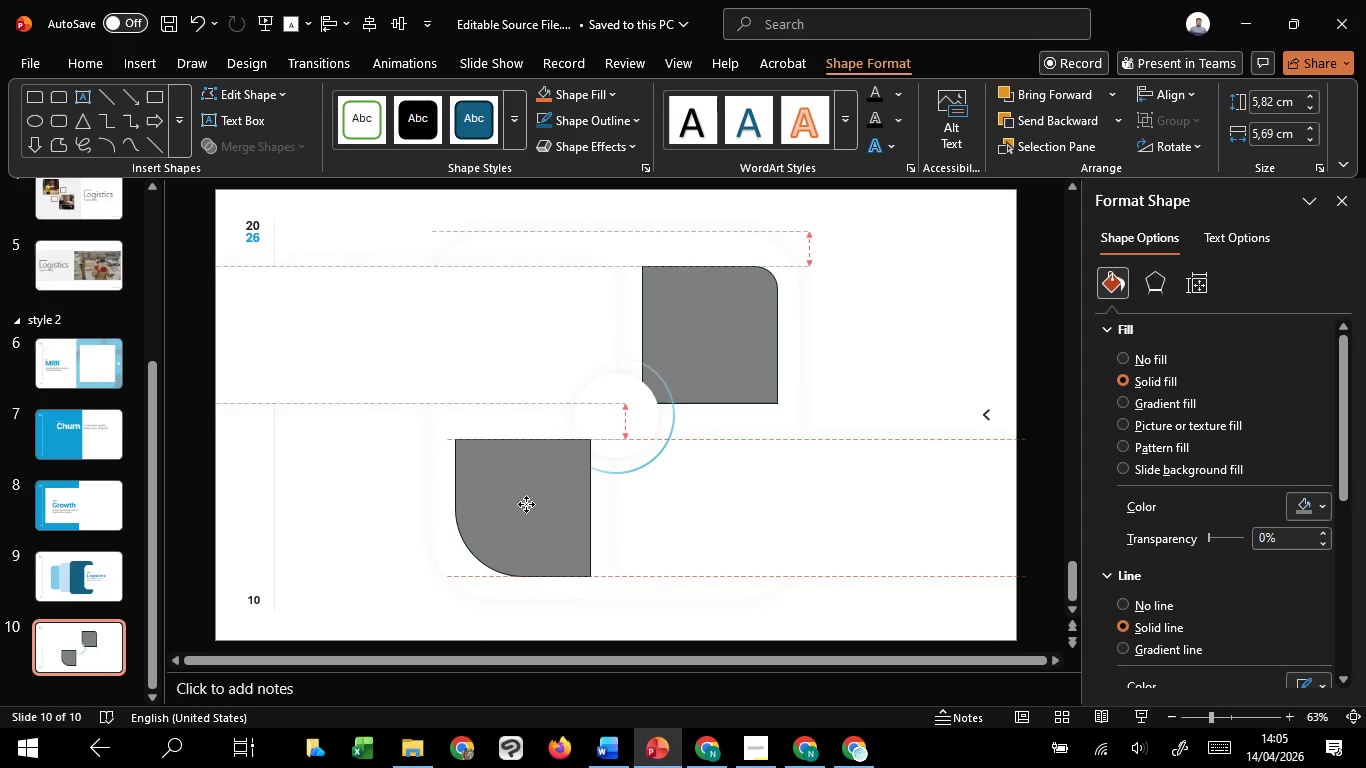 
hold_key(key=ShiftLeft, duration=1.5)
 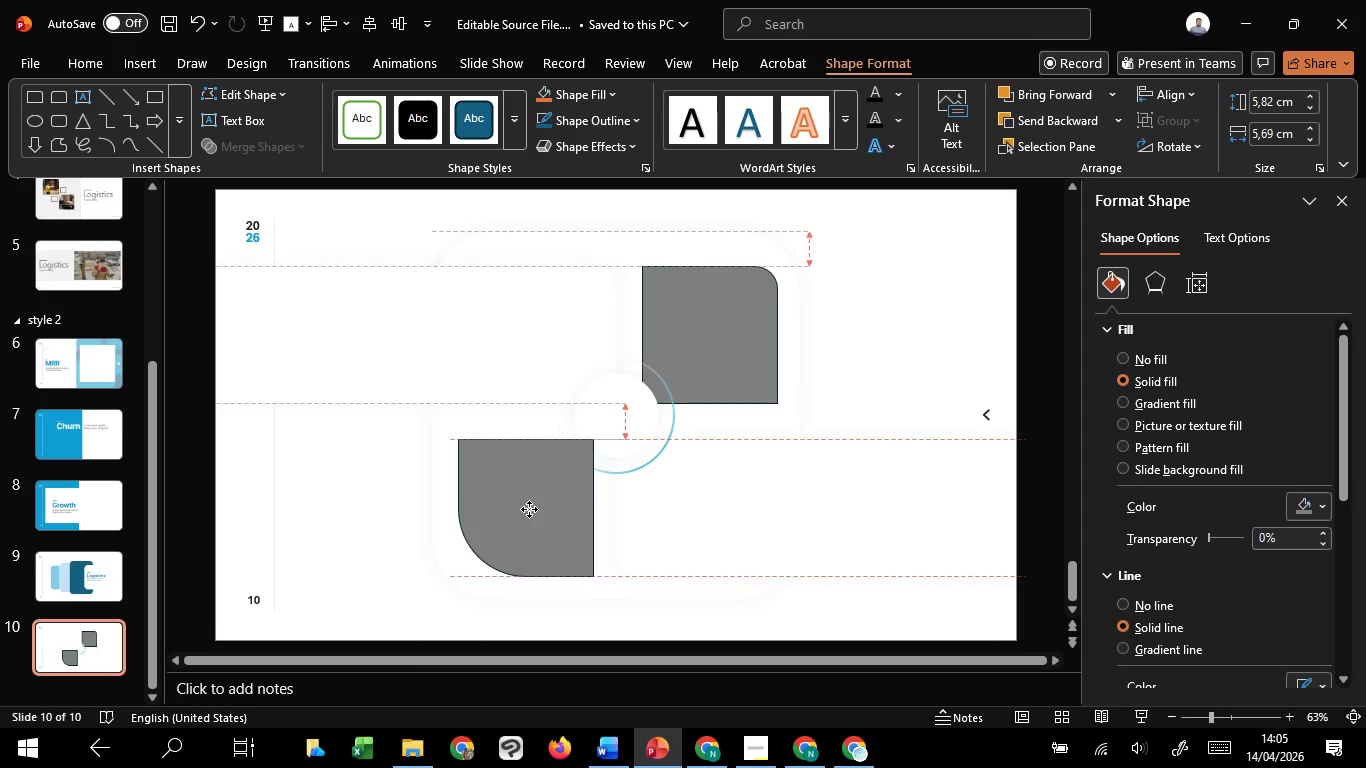 
hold_key(key=ShiftLeft, duration=1.5)
 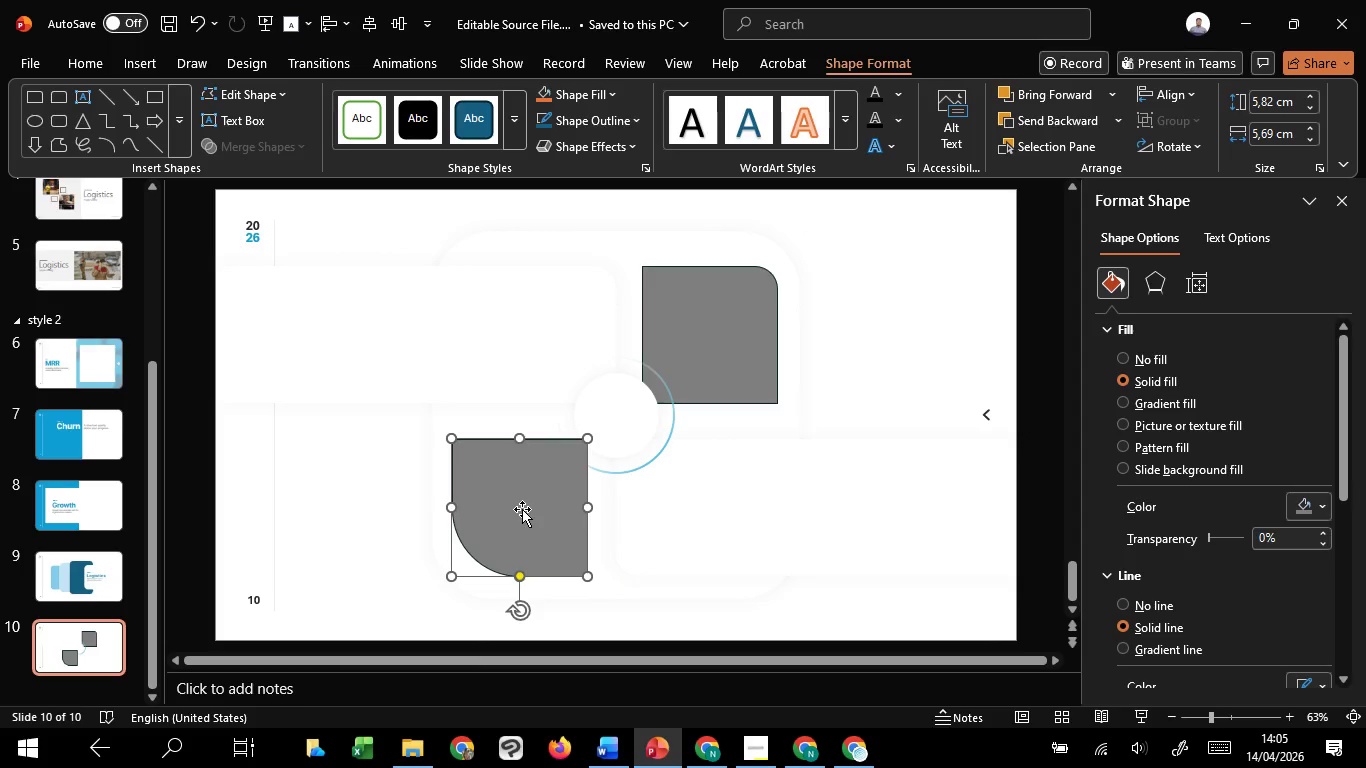 
hold_key(key=ShiftLeft, duration=0.59)
 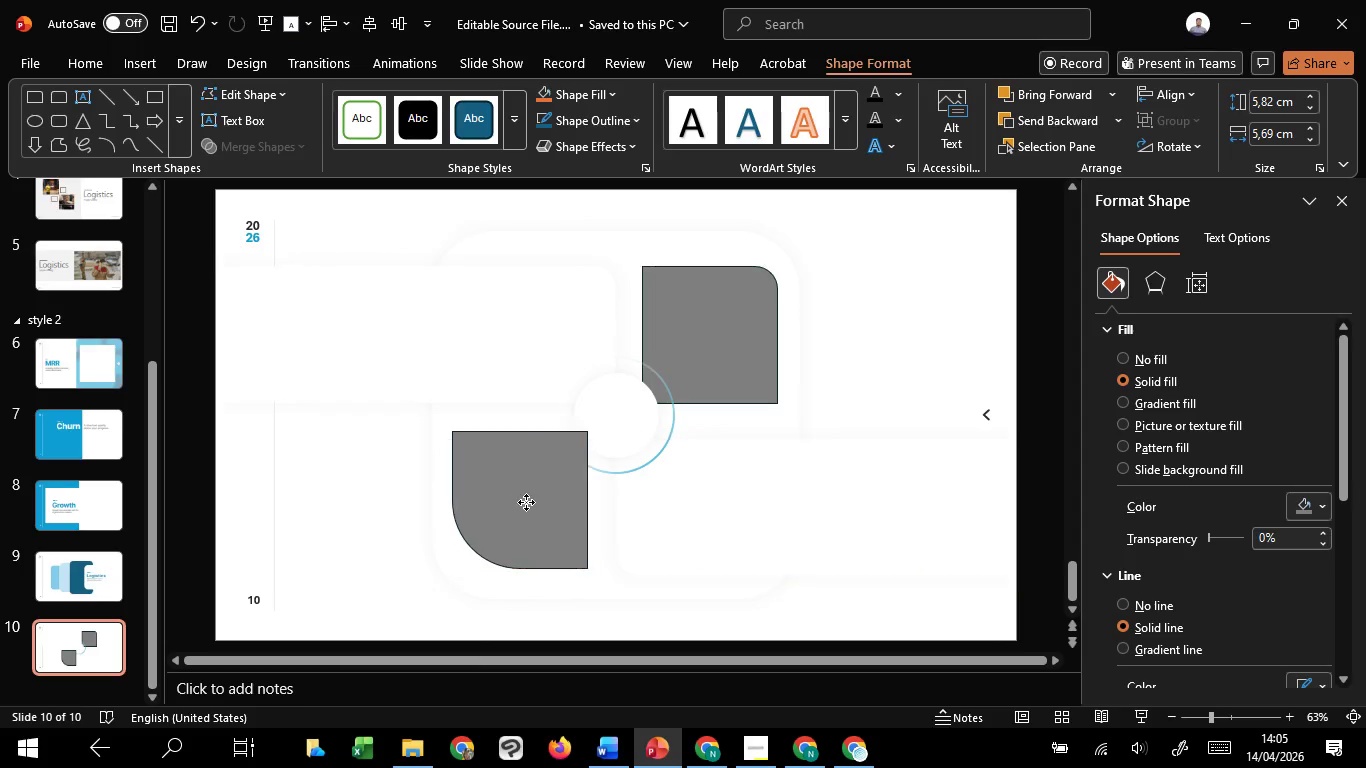 
hold_key(key=ShiftLeft, duration=1.41)
left_click_drag(start_coordinate=[522, 509], to_coordinate=[526, 502])
 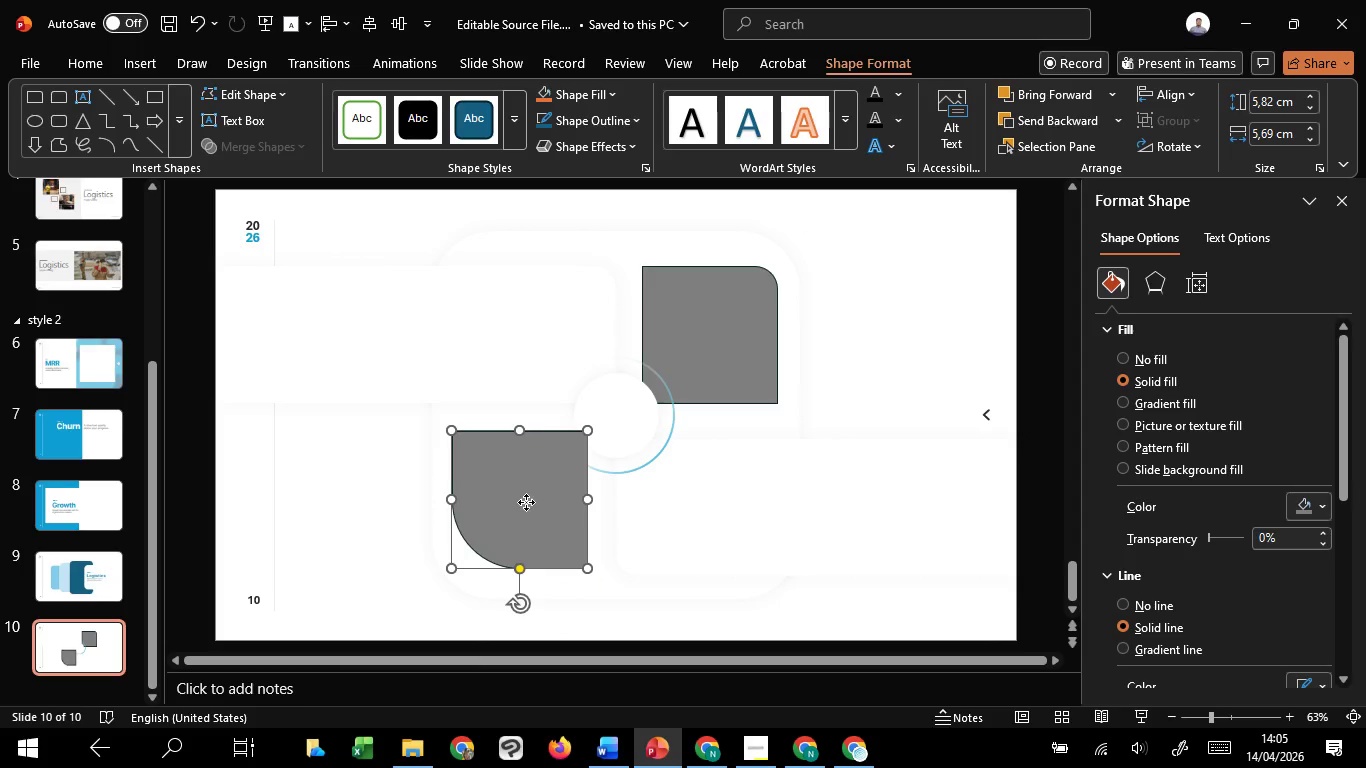 
left_click_drag(start_coordinate=[526, 502], to_coordinate=[534, 502])
 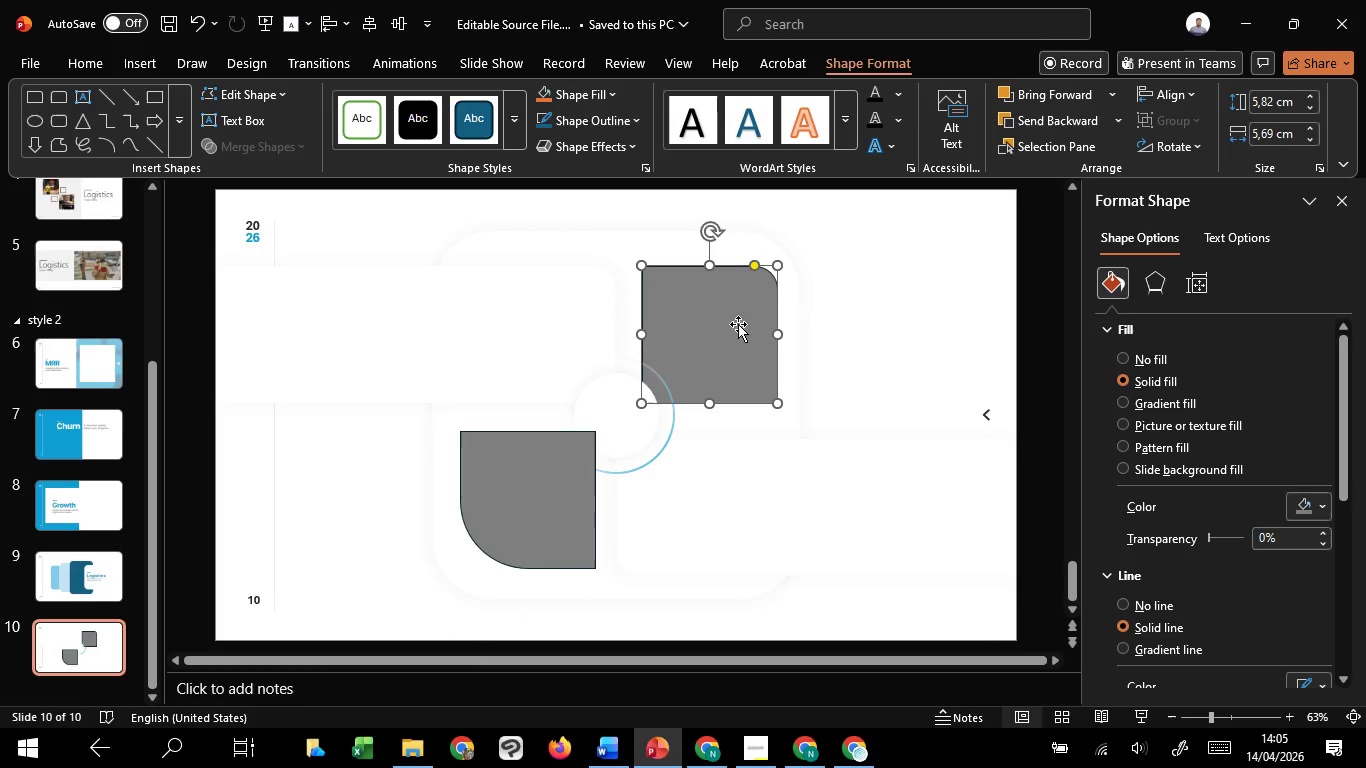 
hold_key(key=ShiftLeft, duration=1.42)
 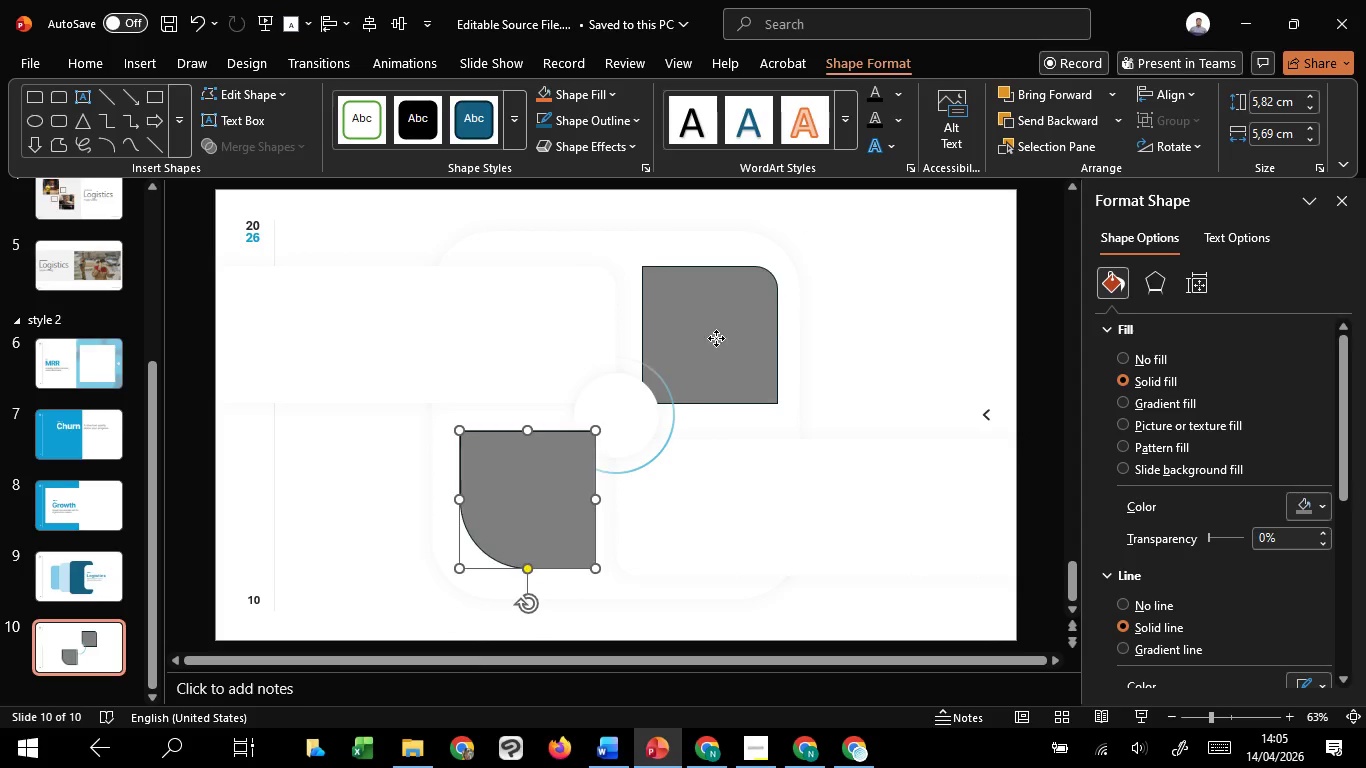 
left_click([716, 338])
 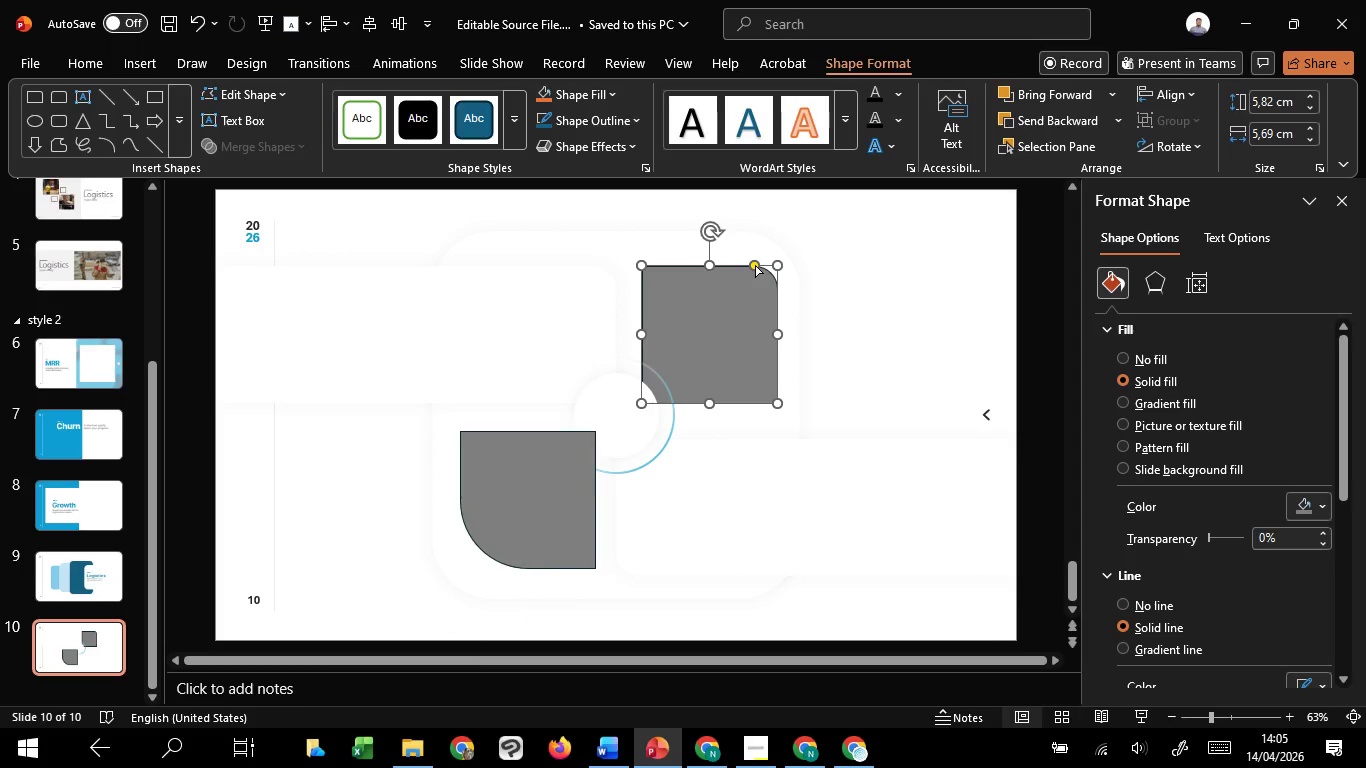 
left_click_drag(start_coordinate=[755, 265], to_coordinate=[701, 265])
 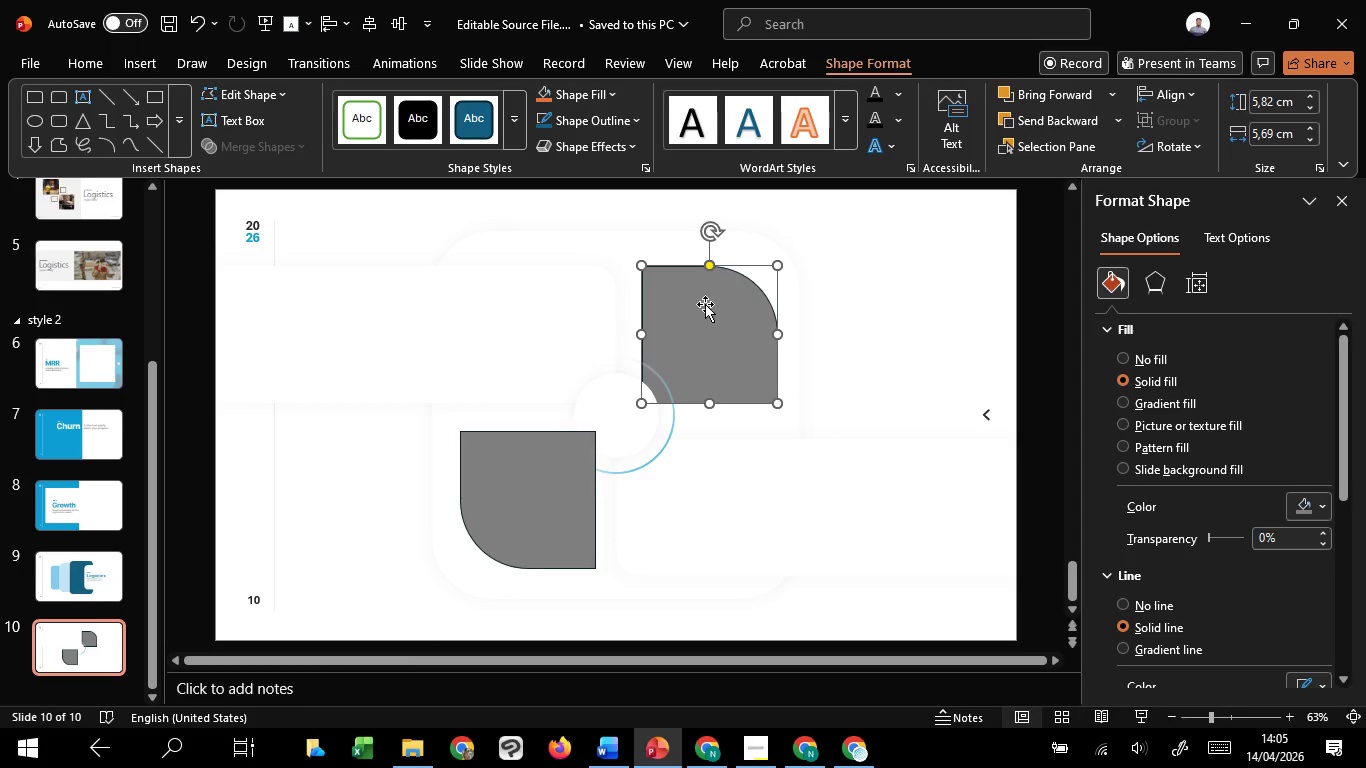 
hold_key(key=ShiftLeft, duration=1.51)
 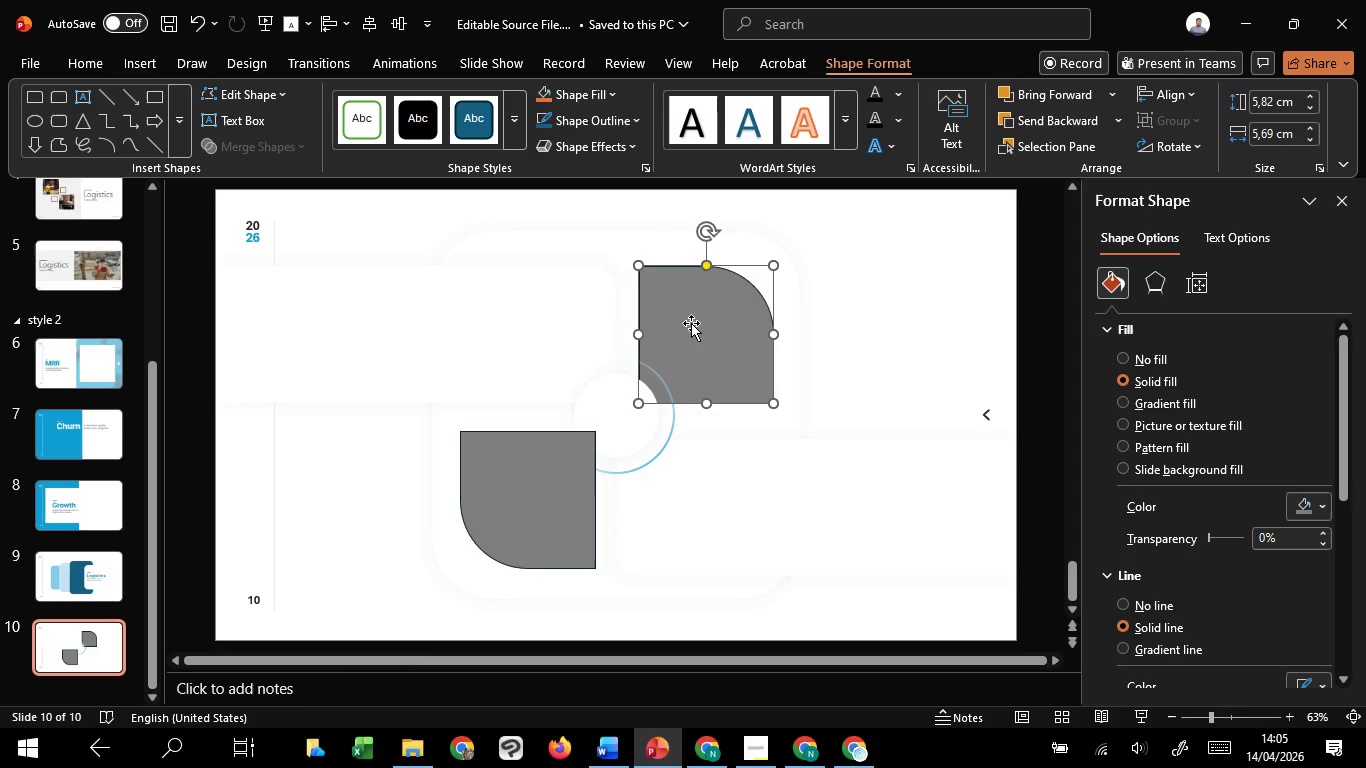 
key(Shift+ShiftLeft)
 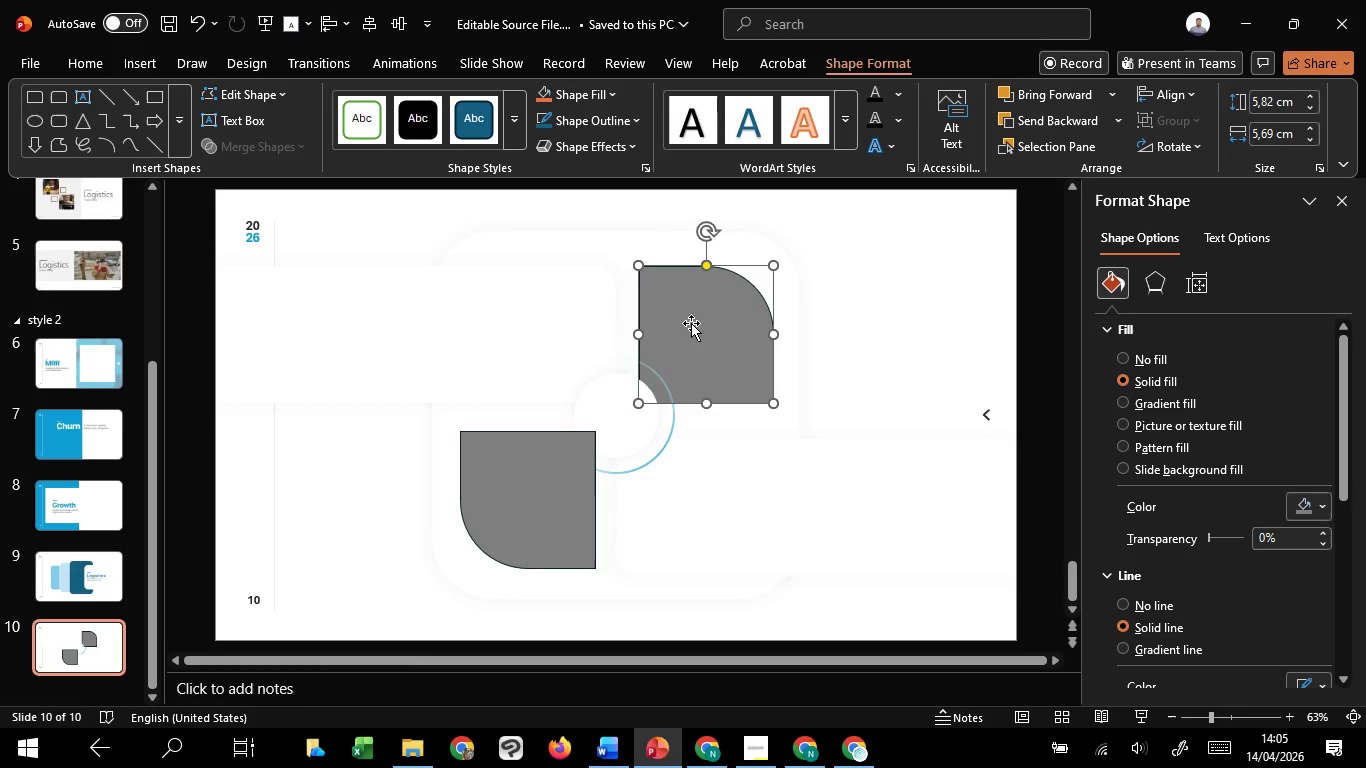 
key(Shift+ShiftLeft)
 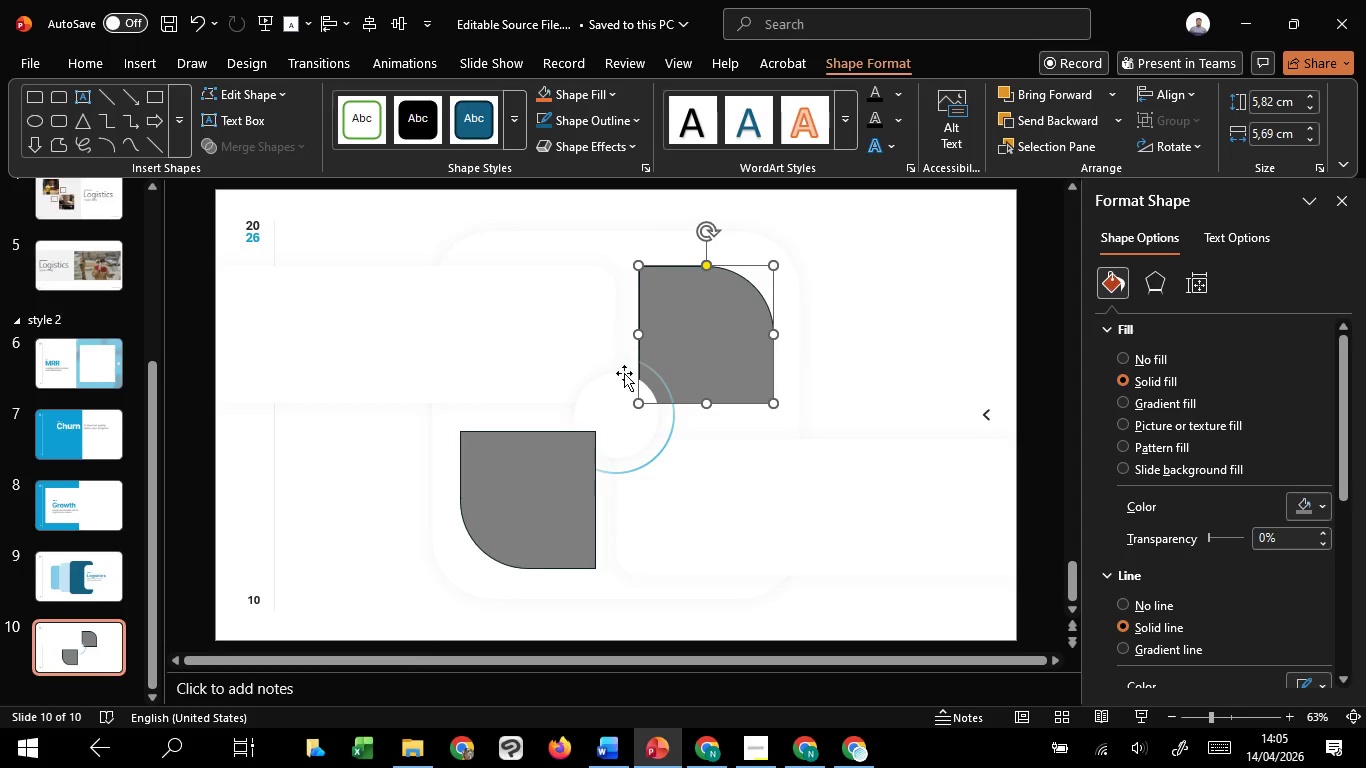 
key(Shift+ShiftLeft)
 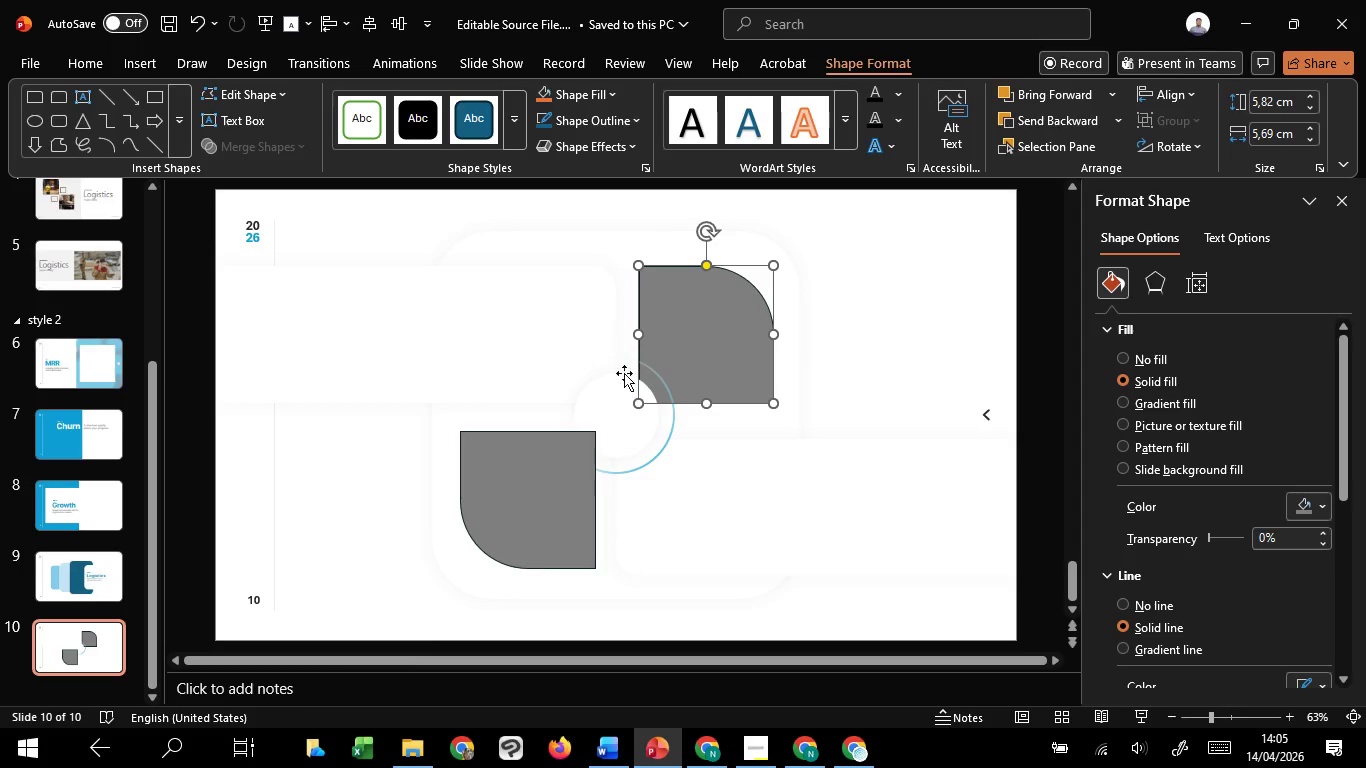 
key(Shift+ShiftLeft)
 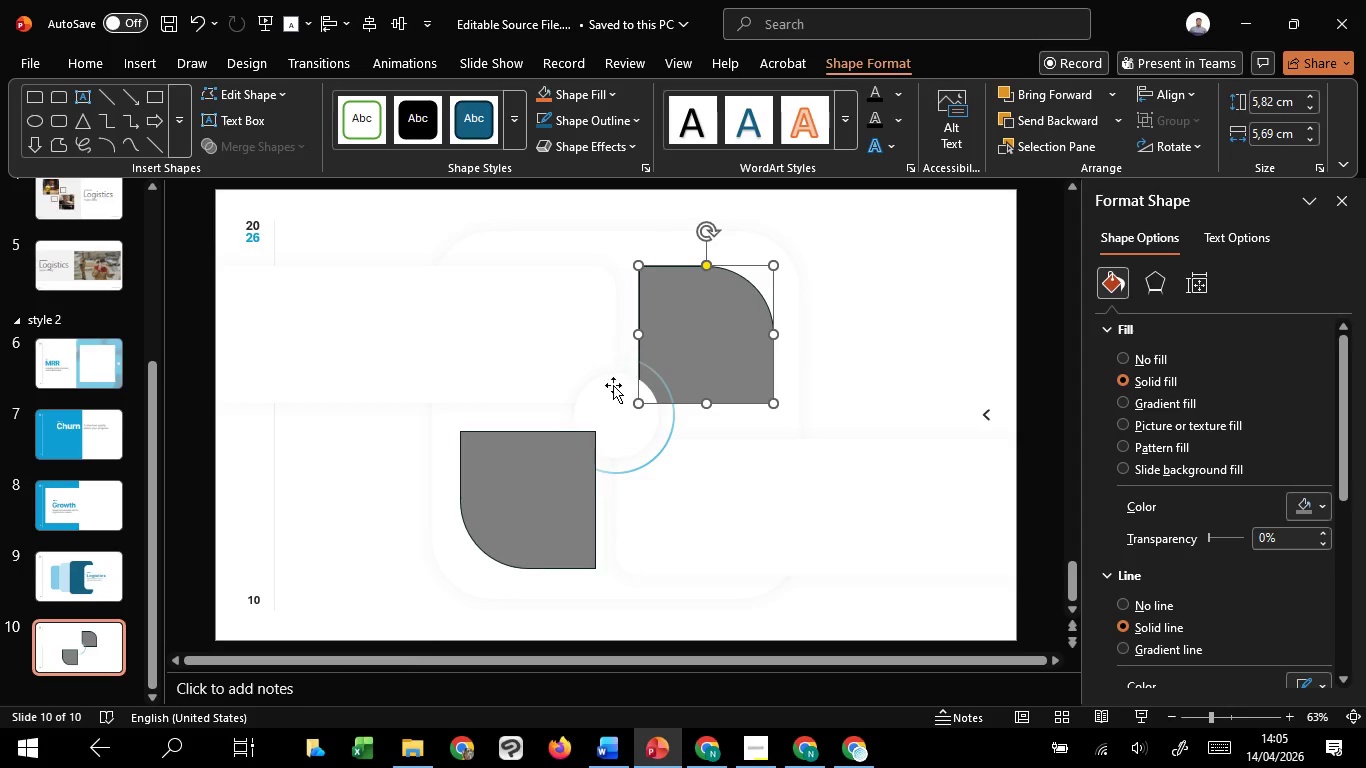 
key(Shift+ShiftLeft)
 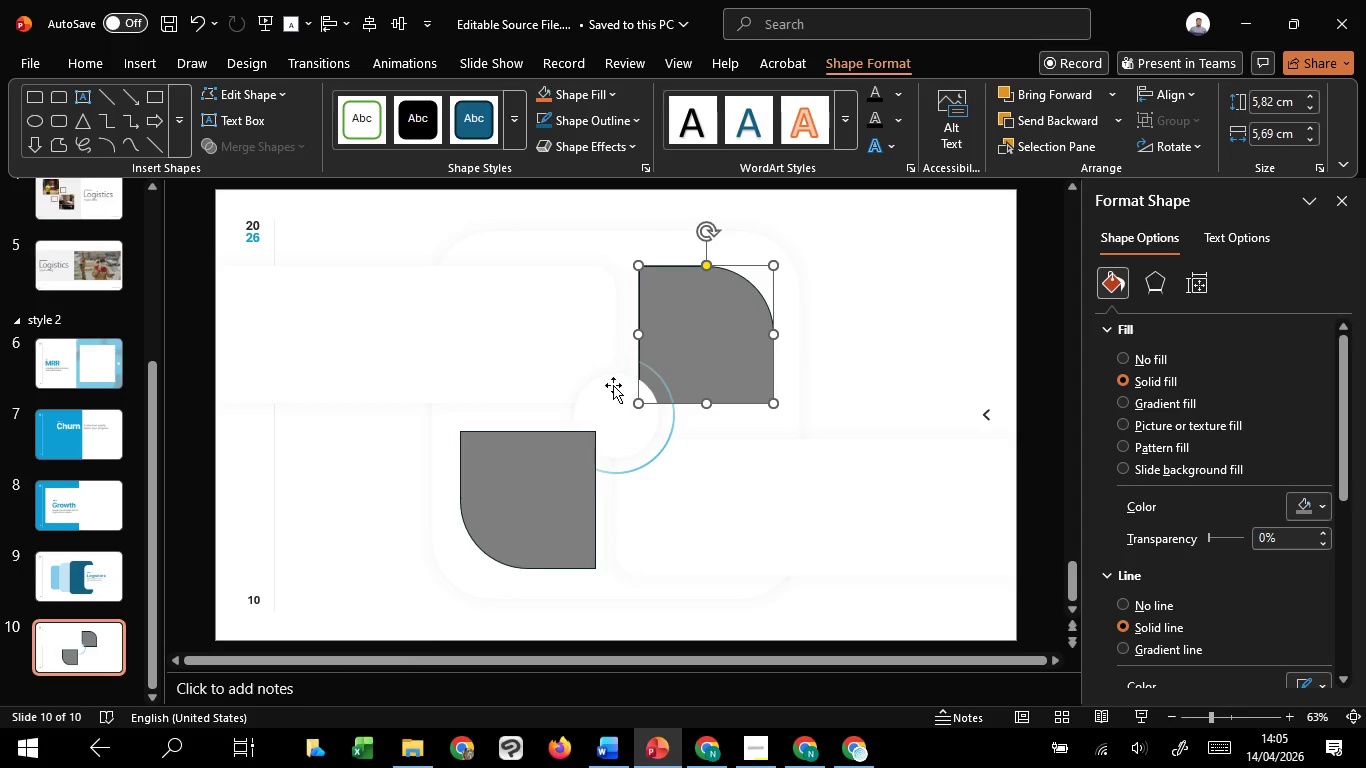 
key(Shift+ShiftLeft)
 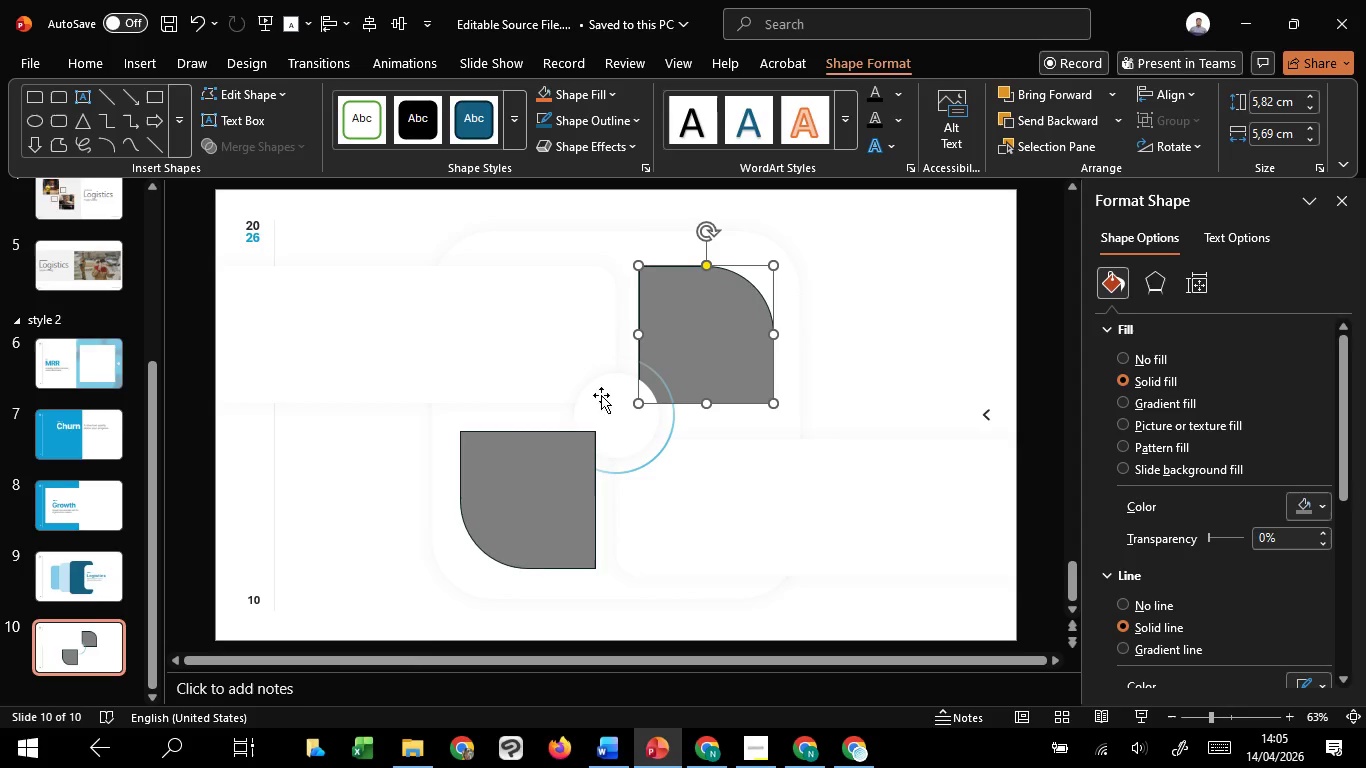 
key(Shift+ShiftLeft)
 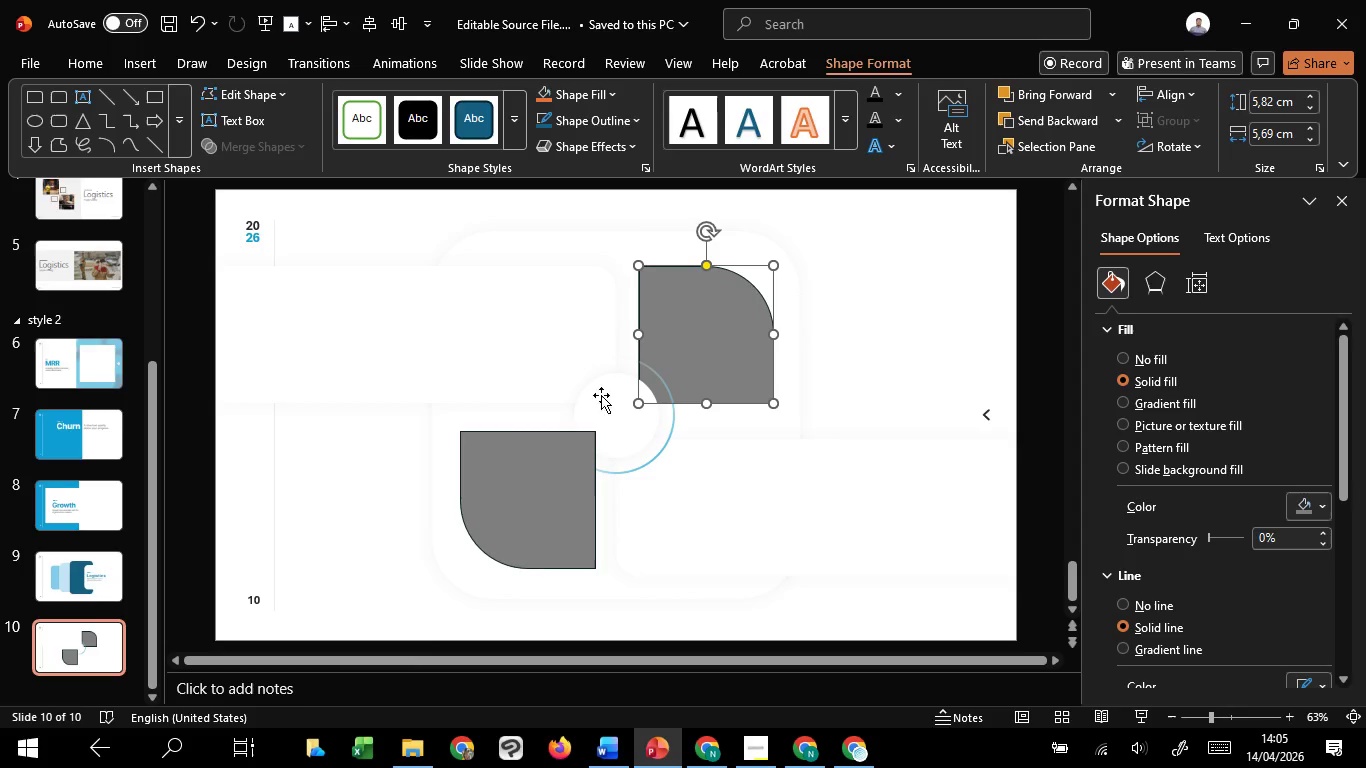 
key(Shift+ShiftLeft)
 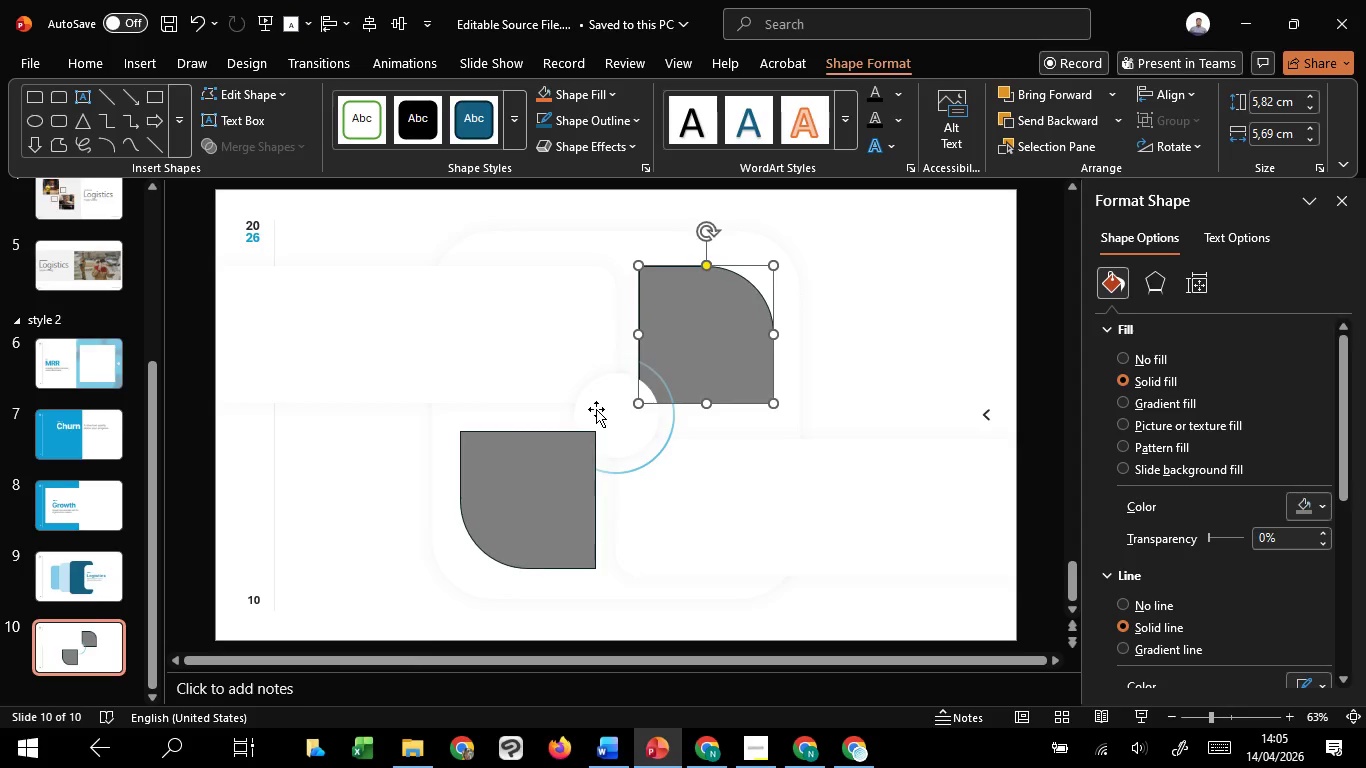 
left_click([596, 409])
 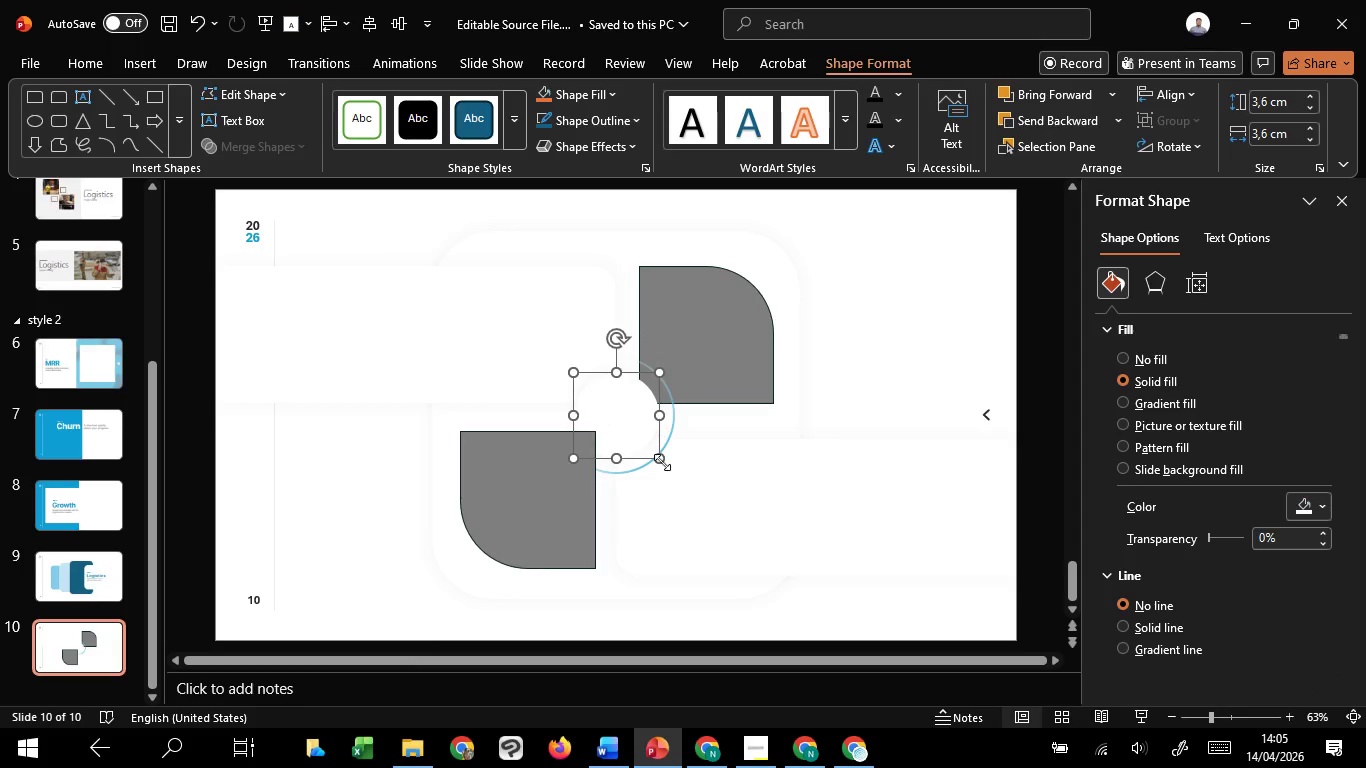 
hold_key(key=ShiftLeft, duration=1.52)
left_click([676, 426])
 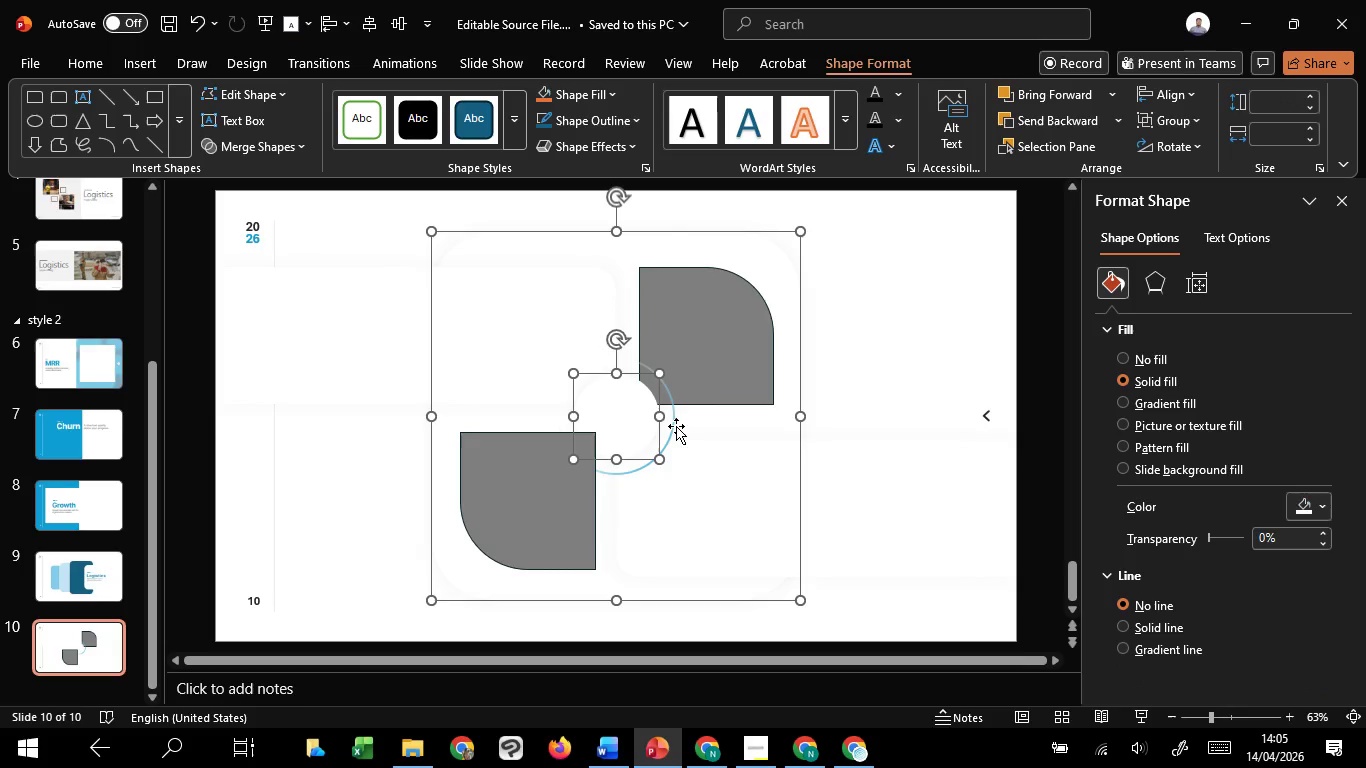 
hold_key(key=ShiftLeft, duration=1.51)
left_click([666, 426])
 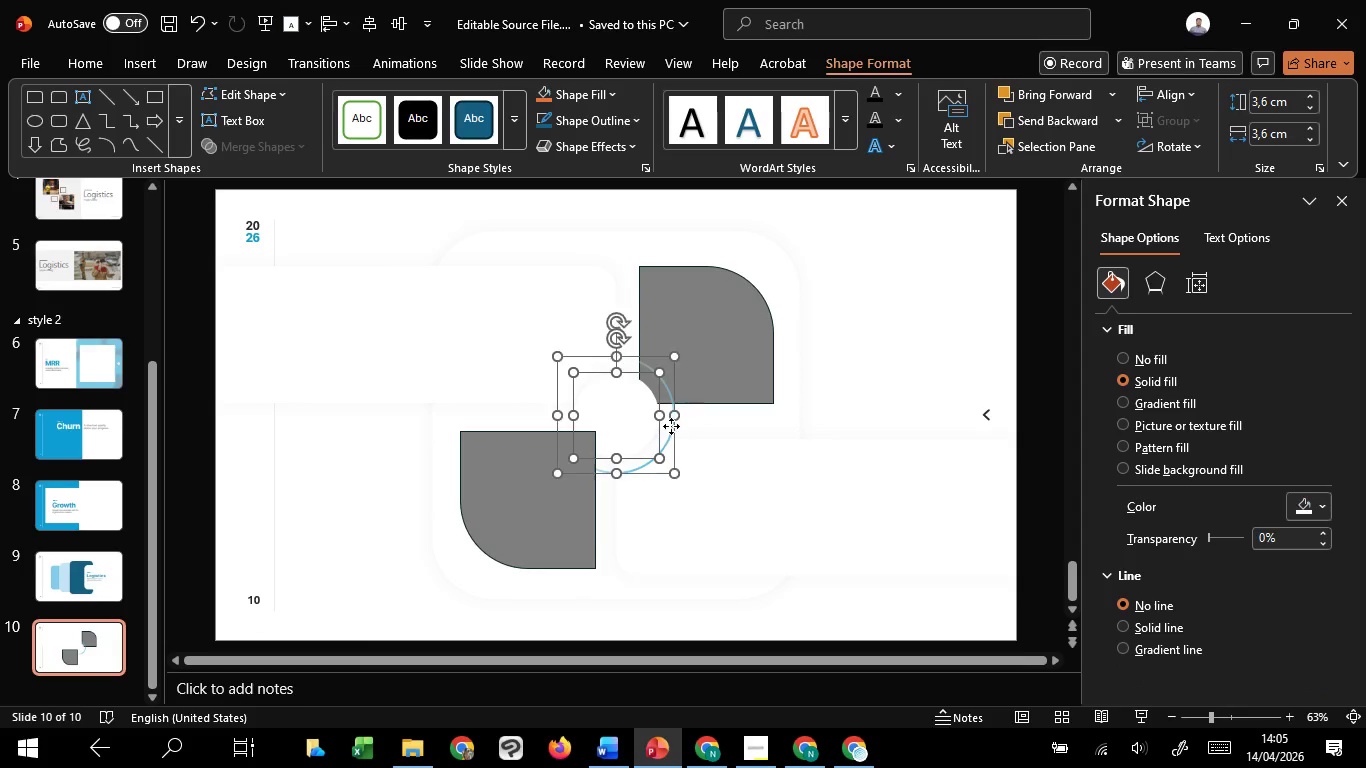 
left_click([671, 426])
 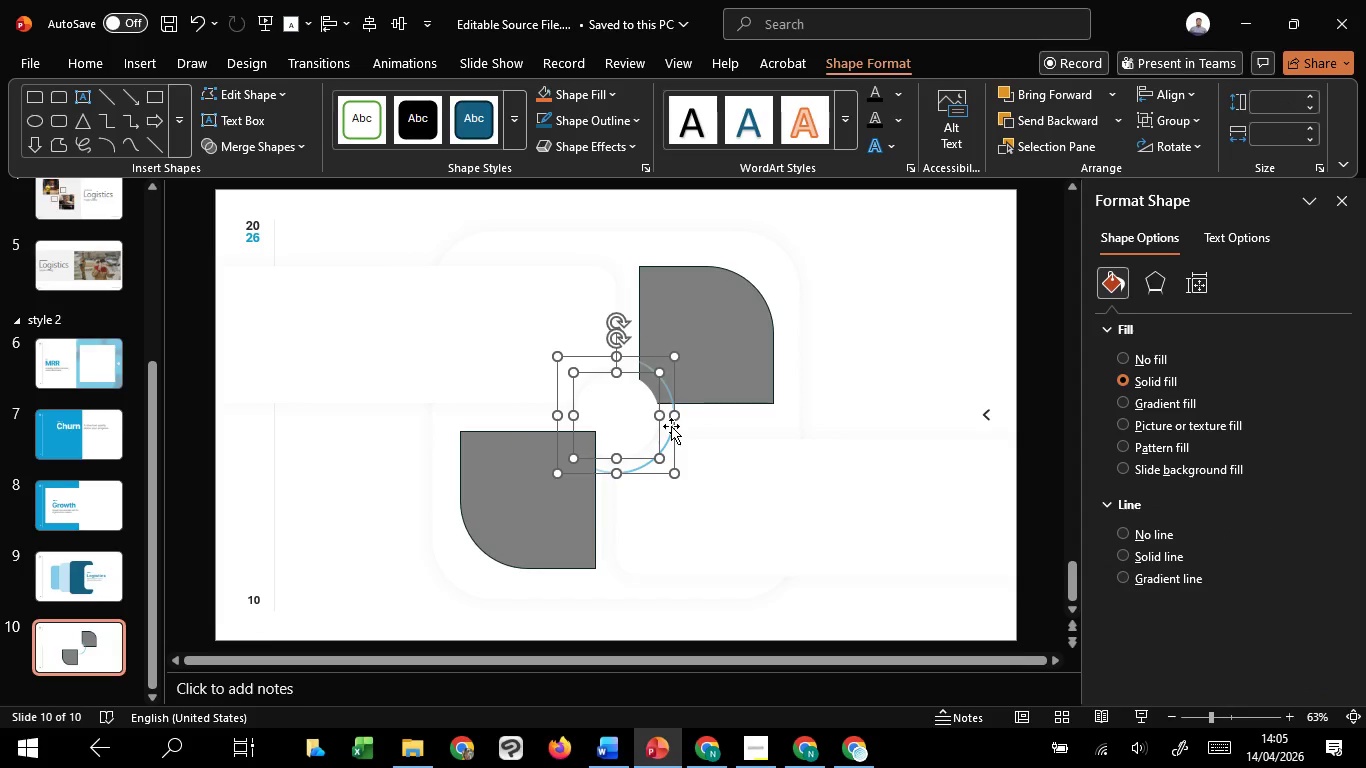 
key(Shift+ShiftLeft)
 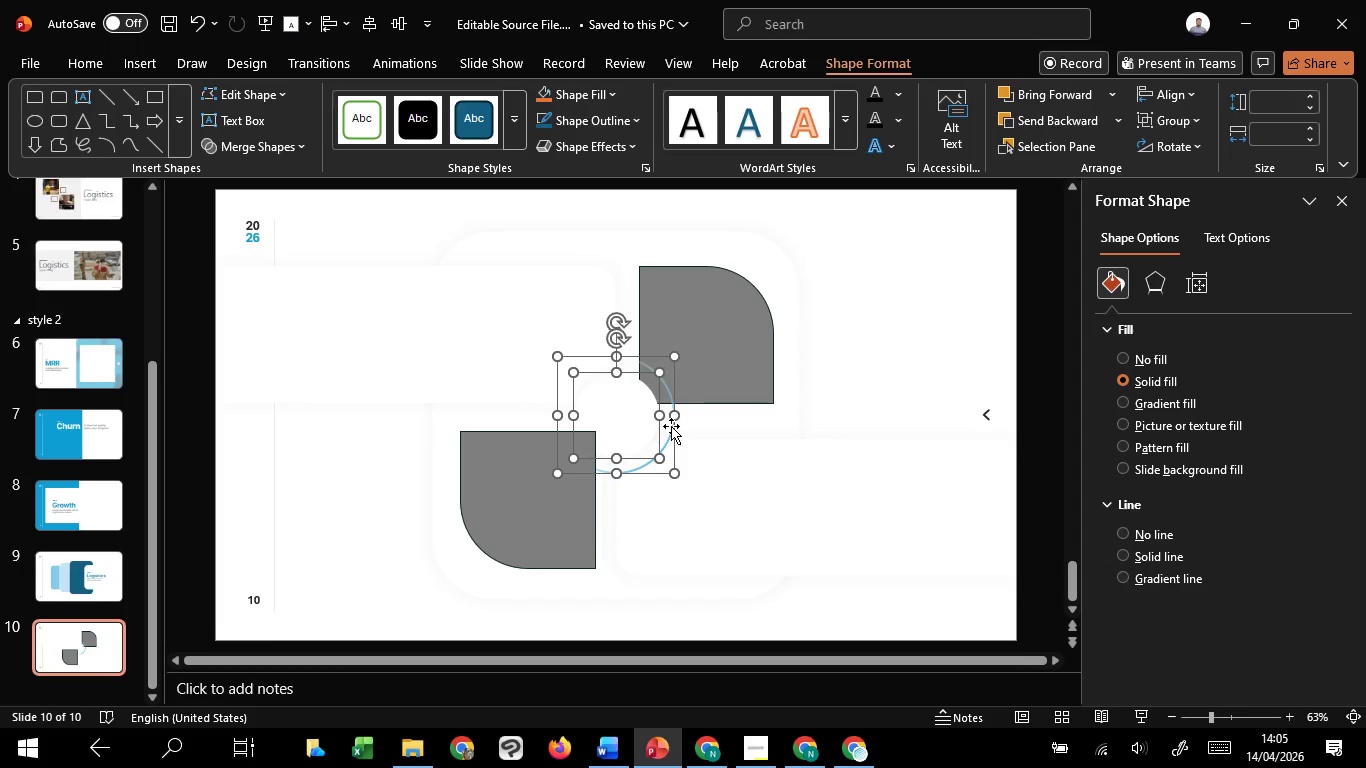 
key(Shift+ShiftLeft)
 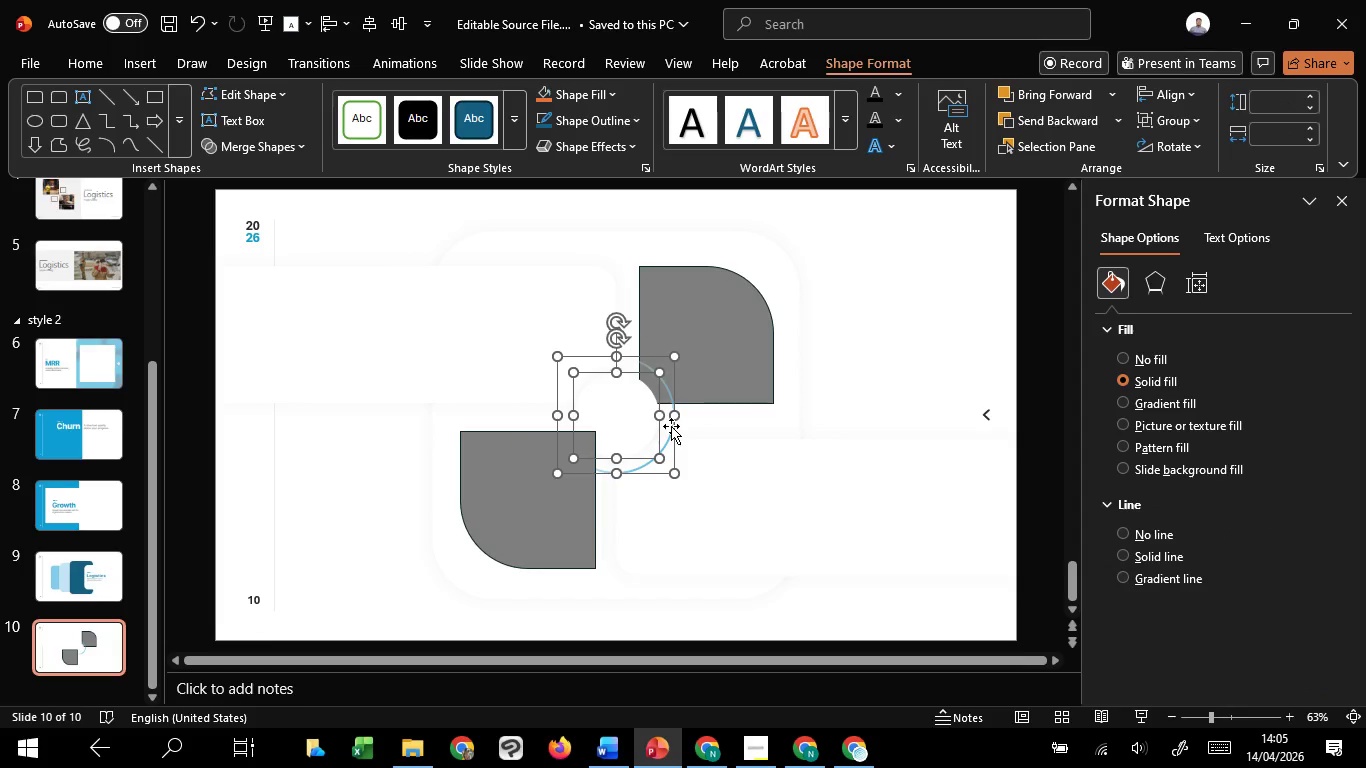 
key(Shift+ShiftLeft)
 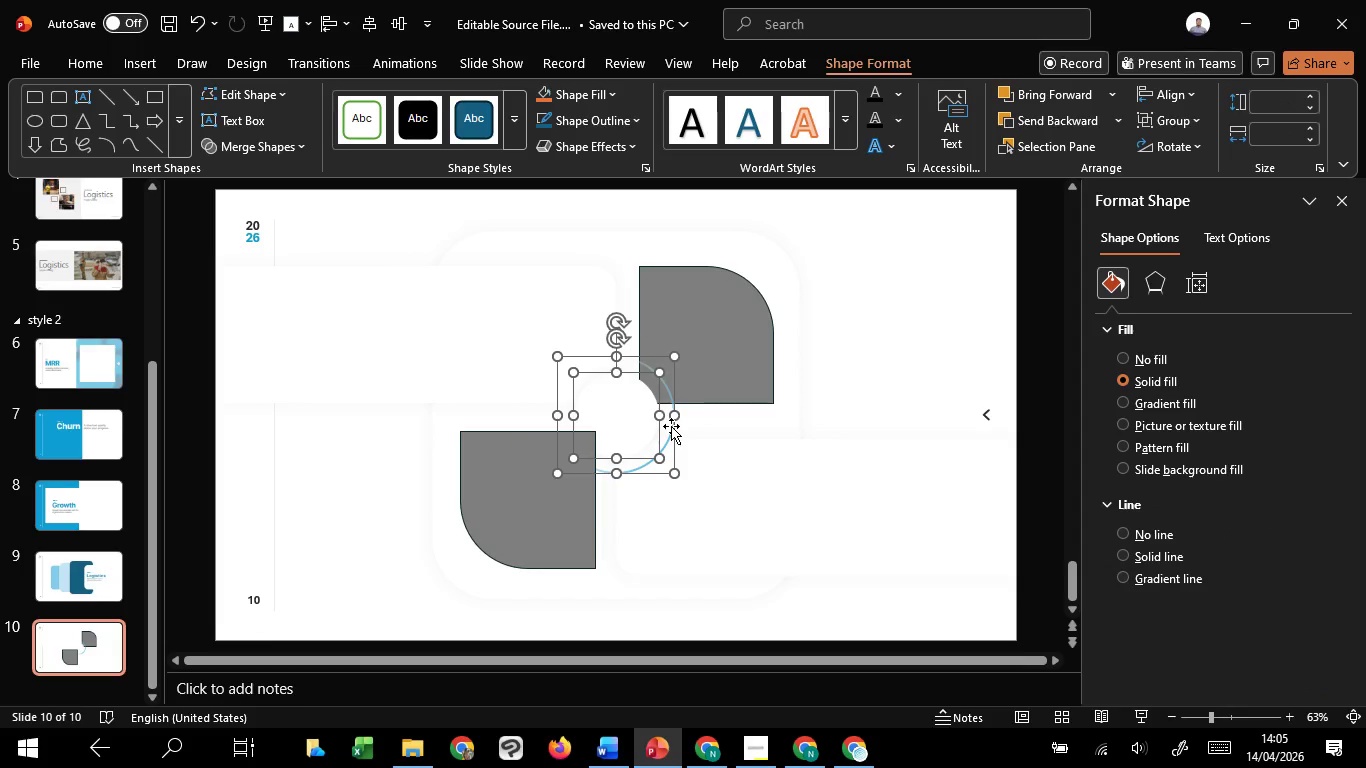 
key(Shift+ShiftLeft)
 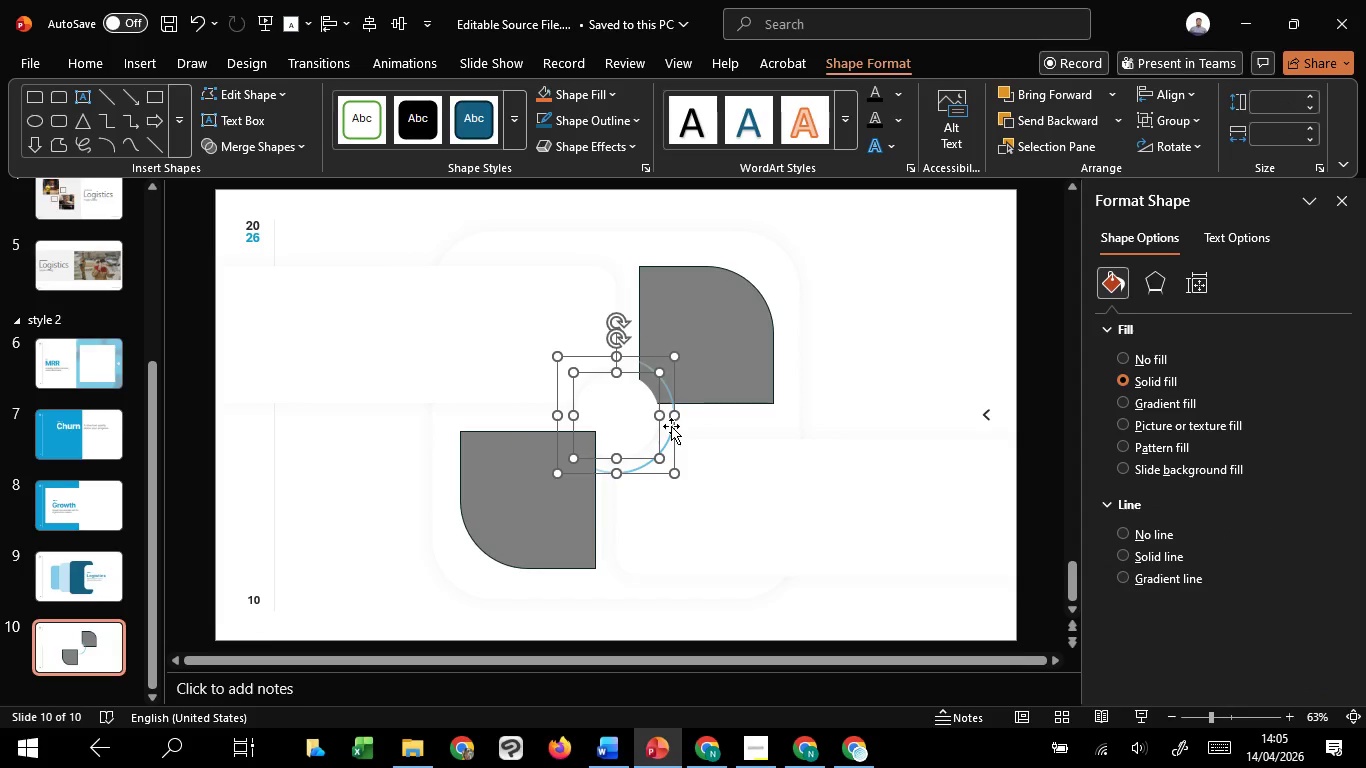 
key(Shift+ShiftLeft)
 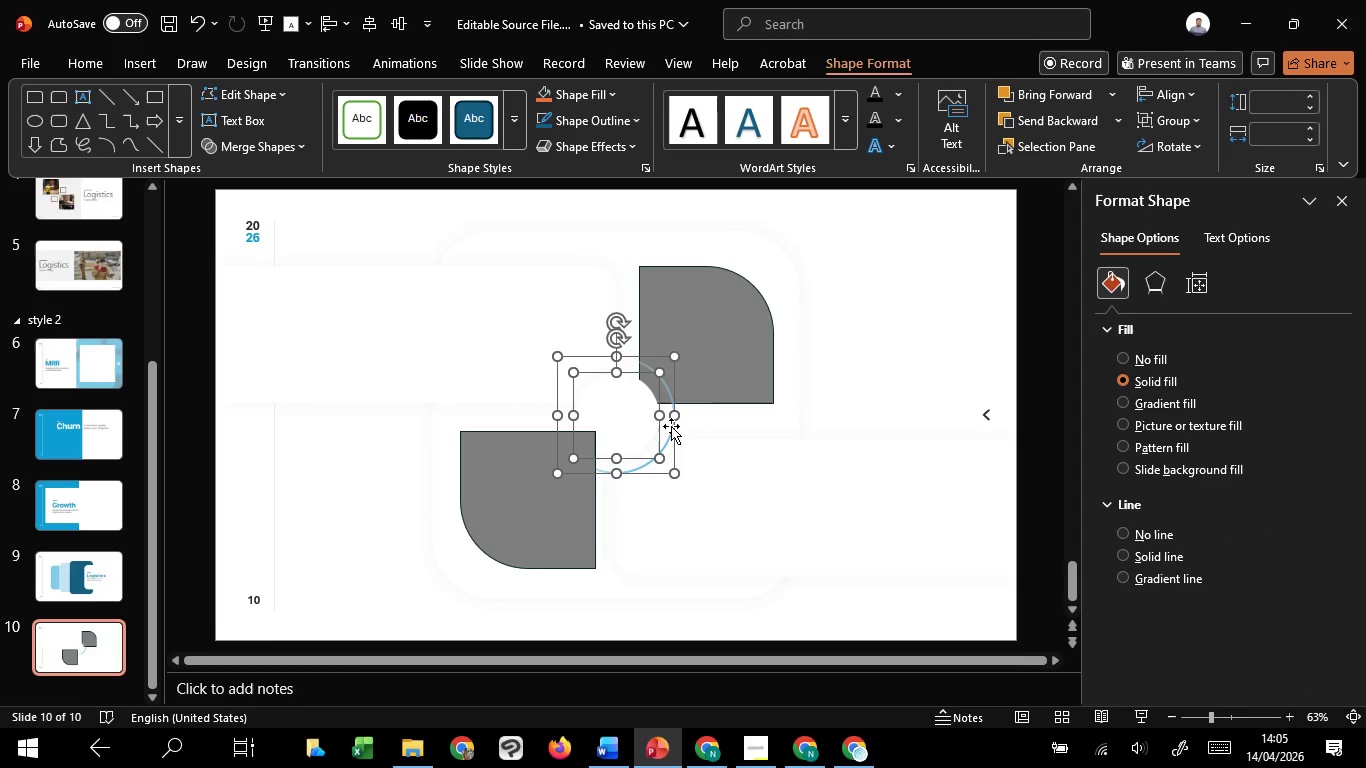 
key(Shift+ShiftLeft)
 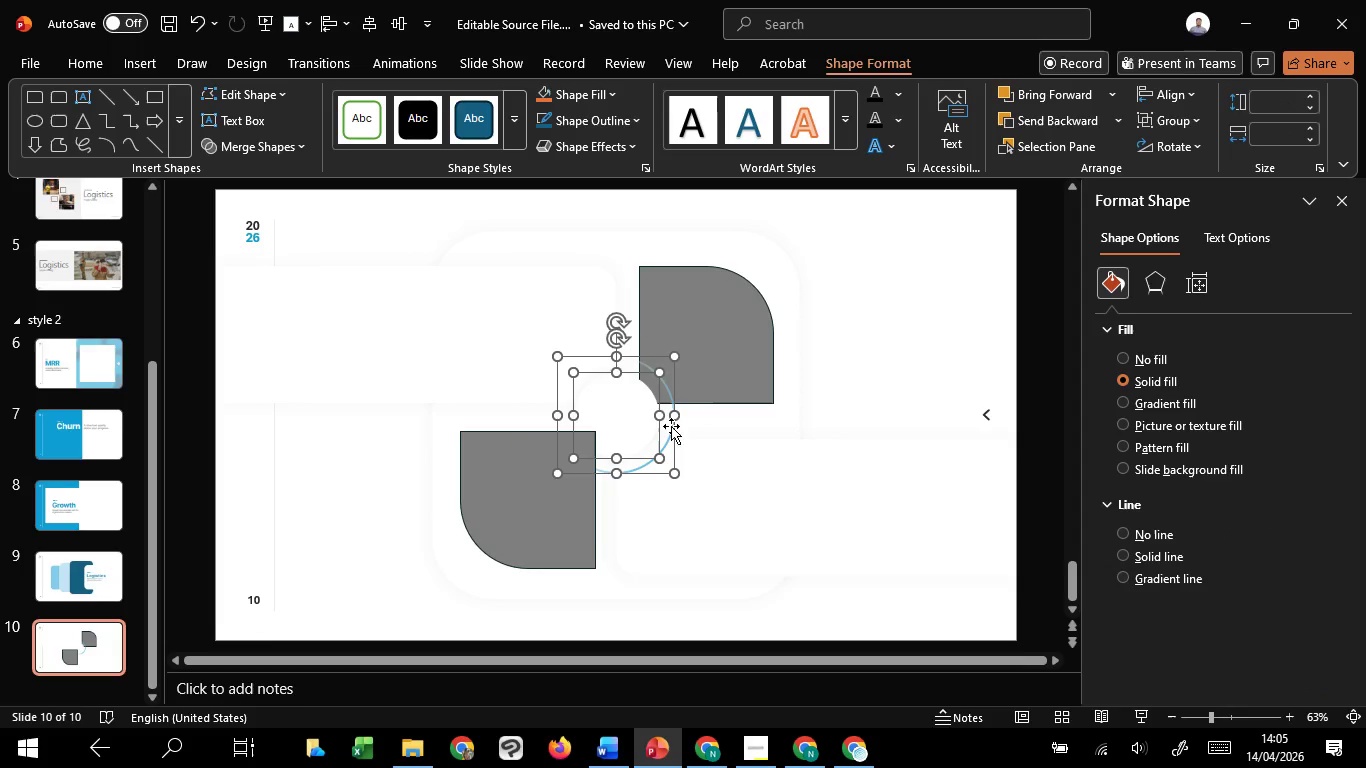 
key(Shift+ShiftLeft)
 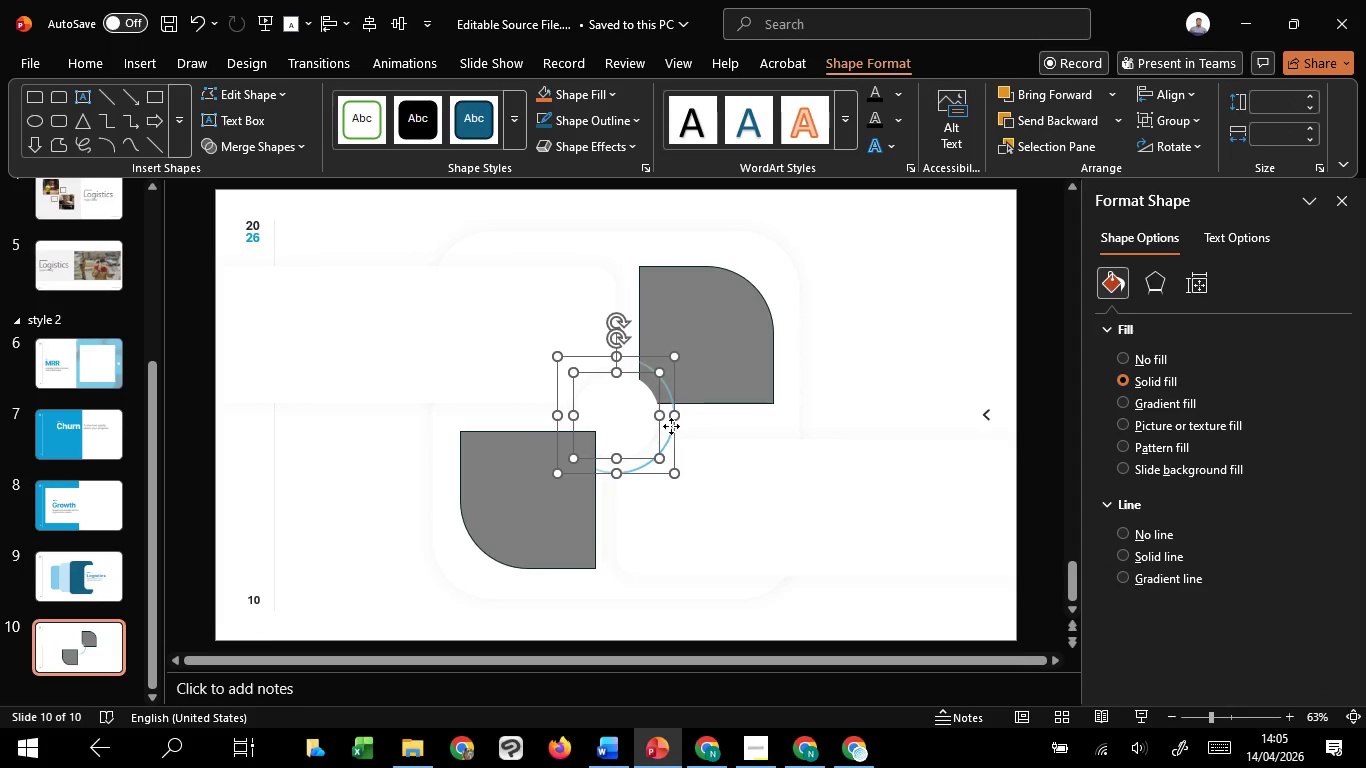 
key(Shift+ShiftLeft)
 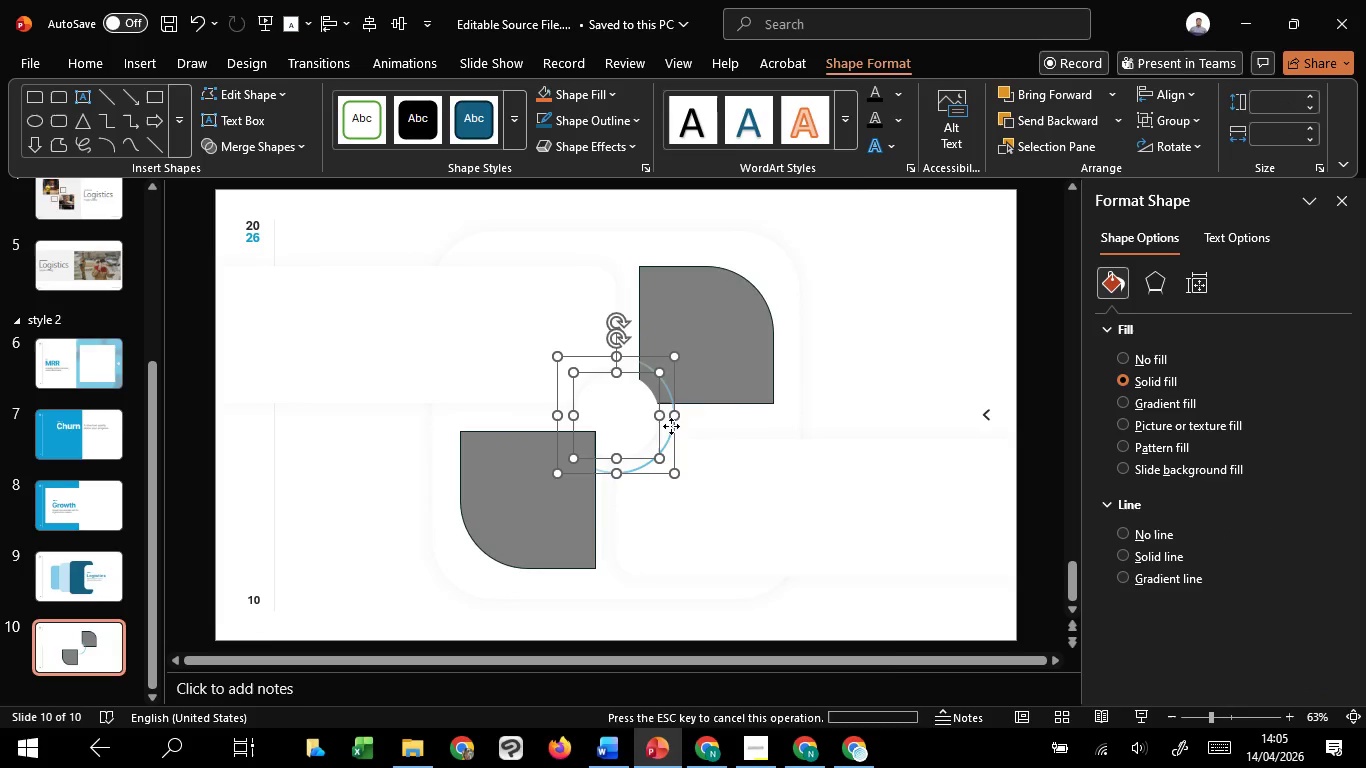 
right_click([671, 426])
 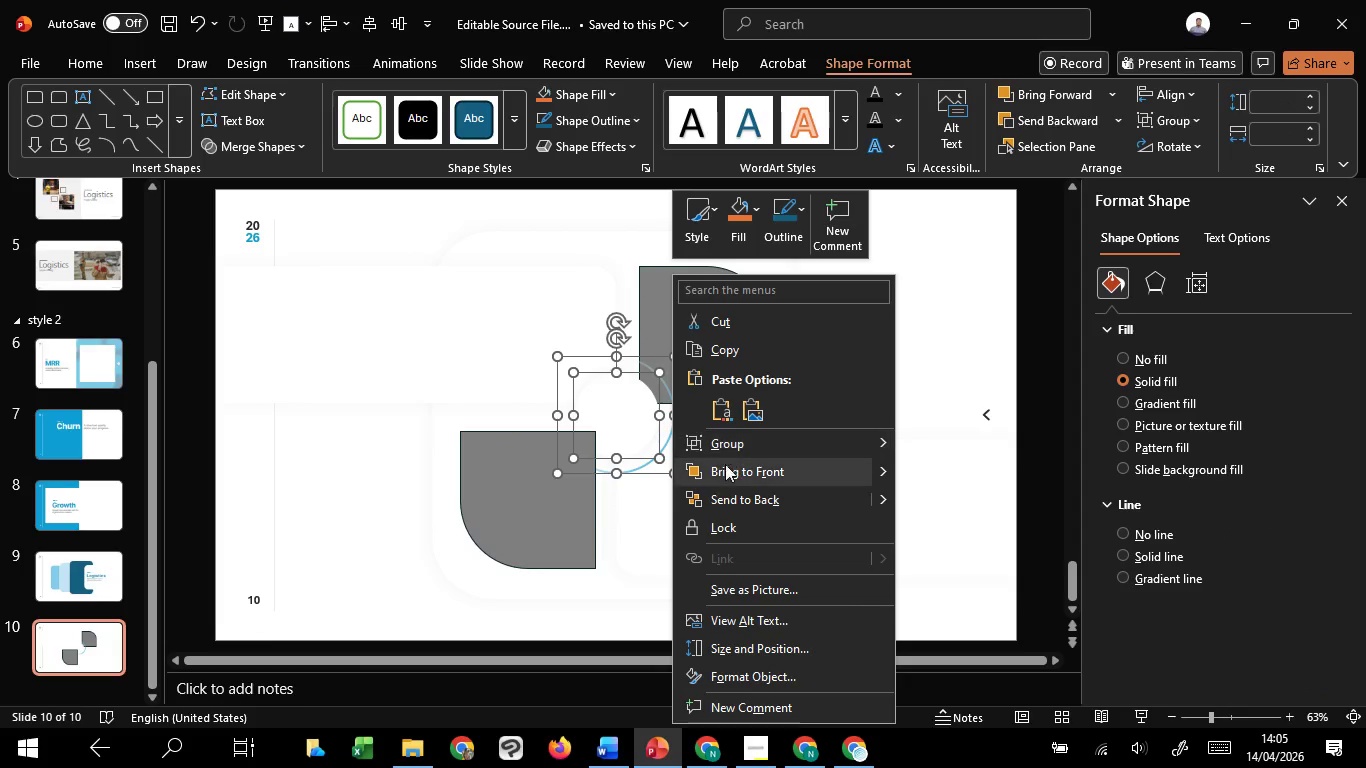 
left_click([728, 470])
 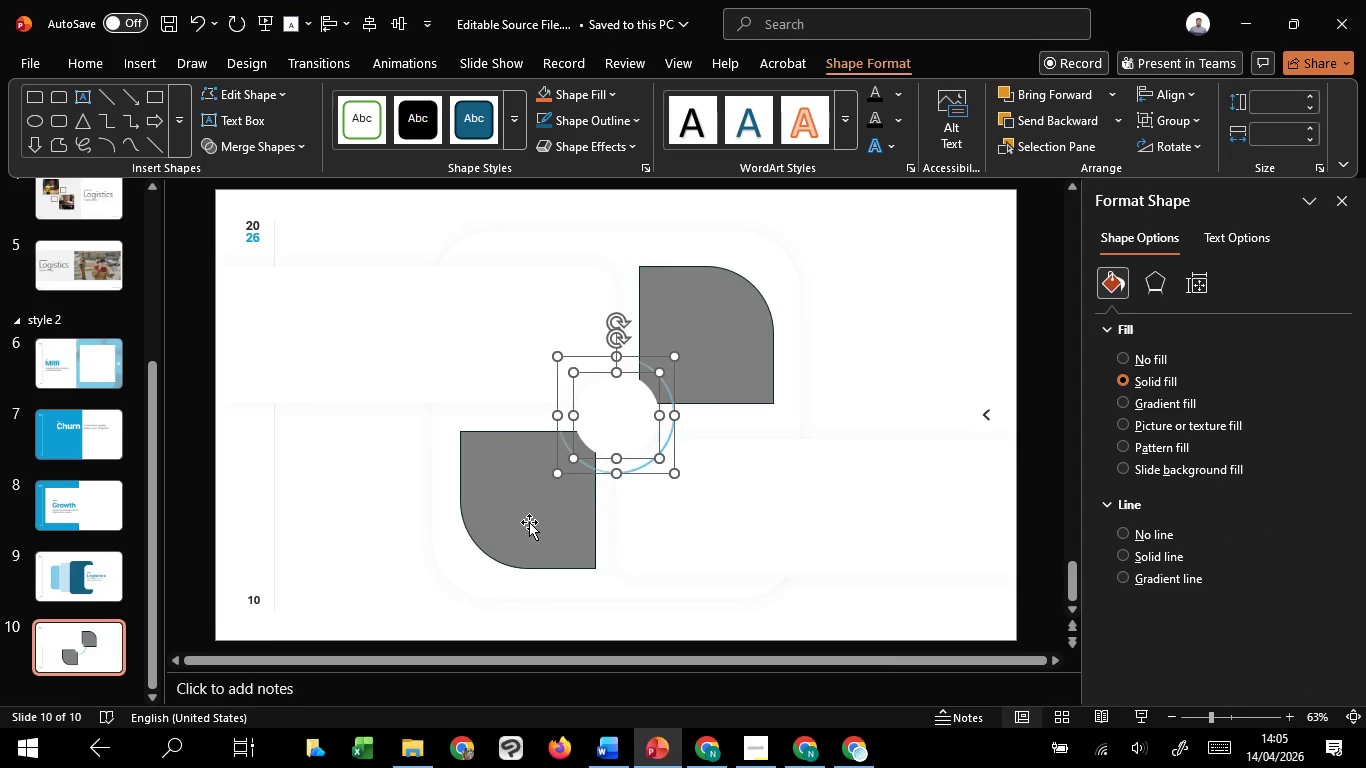 
left_click([529, 522])
 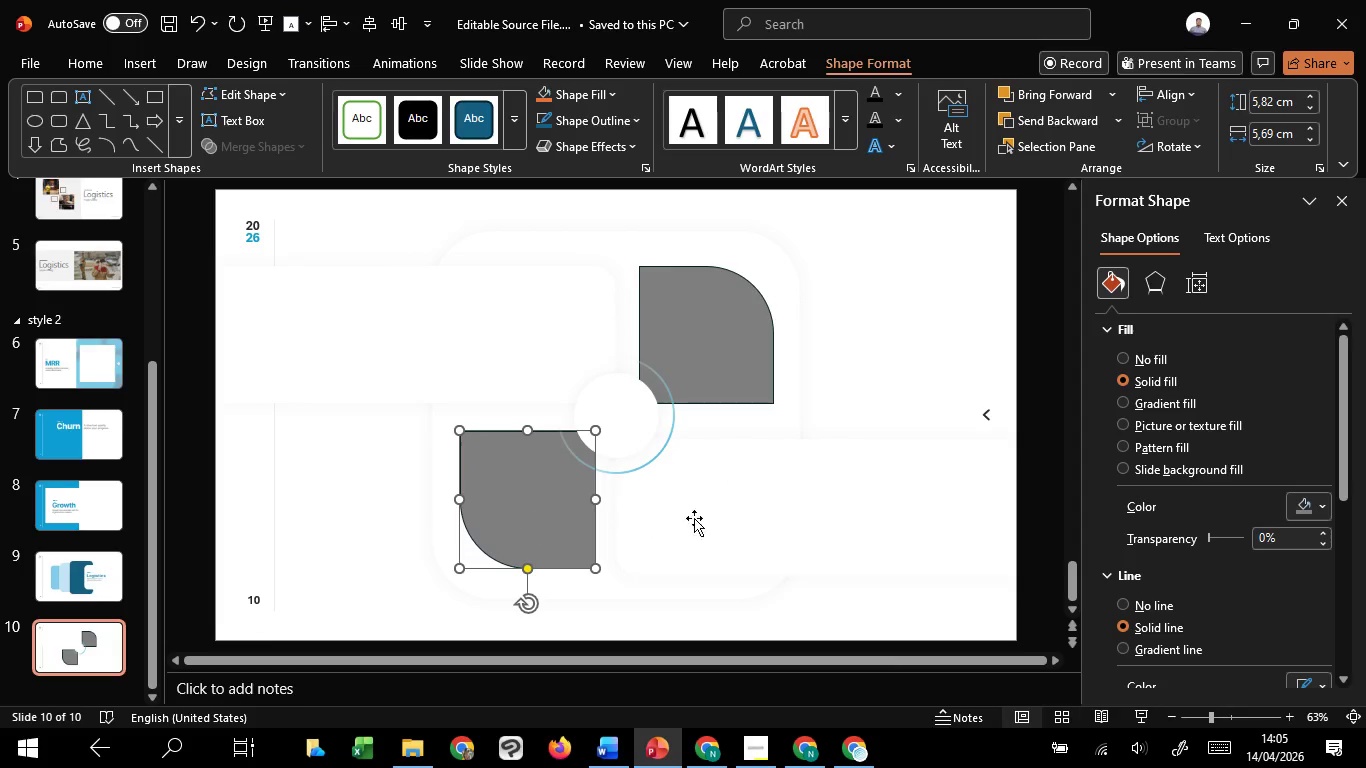 
hold_key(key=ShiftLeft, duration=1.25)
left_click([694, 335])
 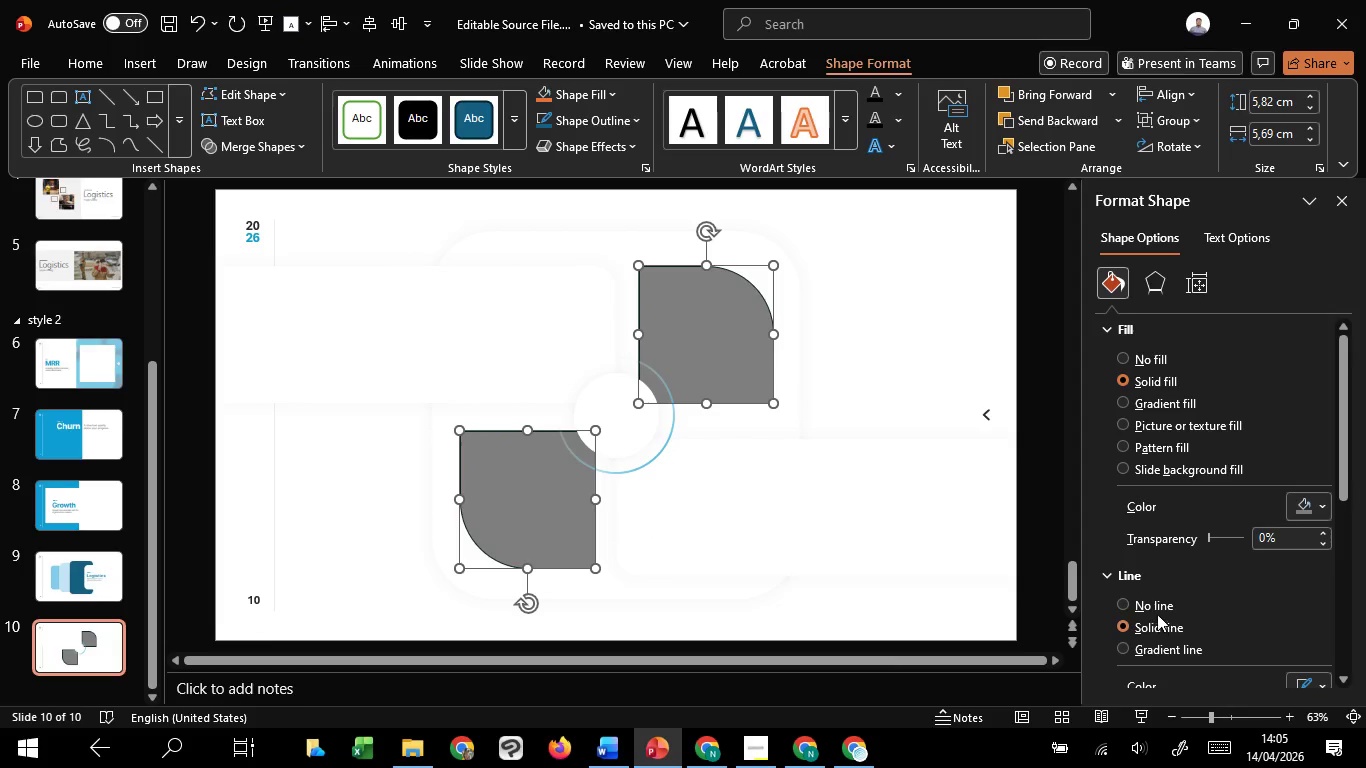 
left_click([1149, 608])
 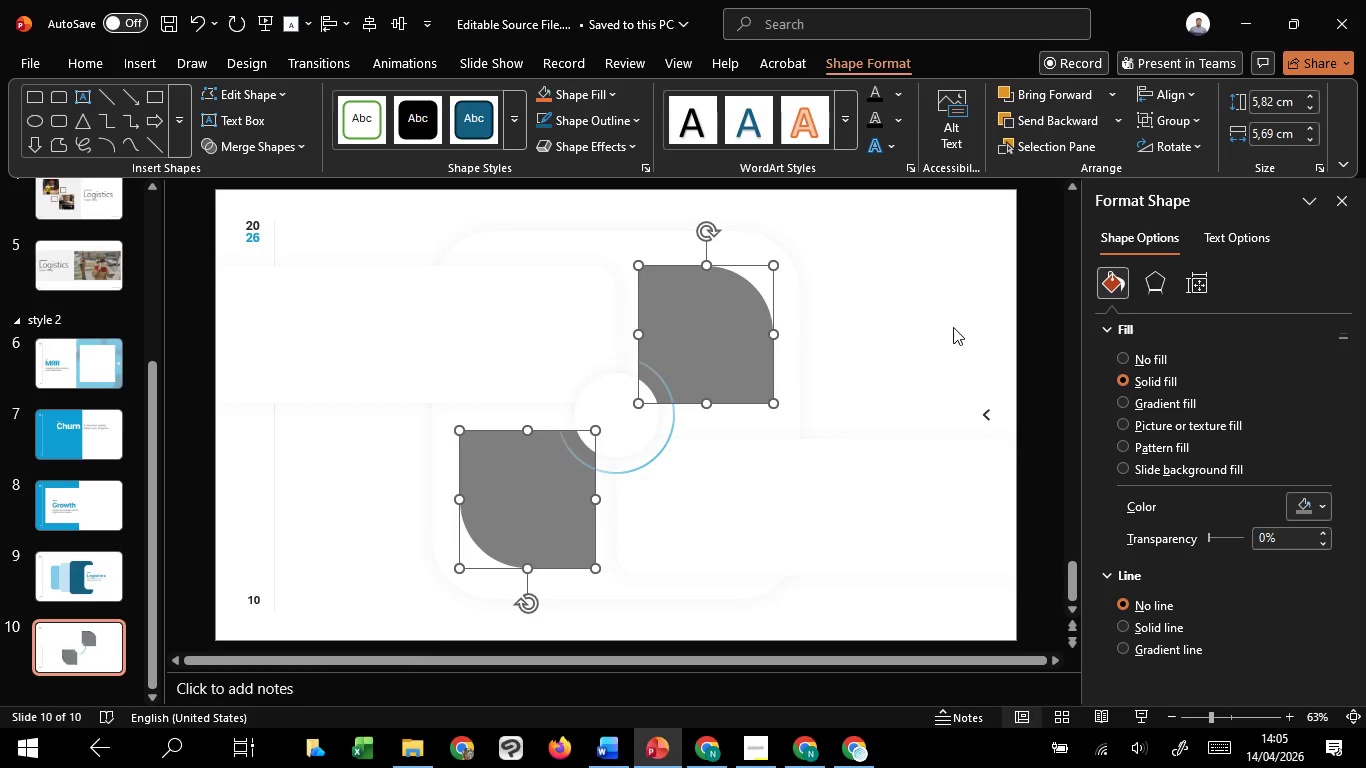 
left_click([953, 327])
 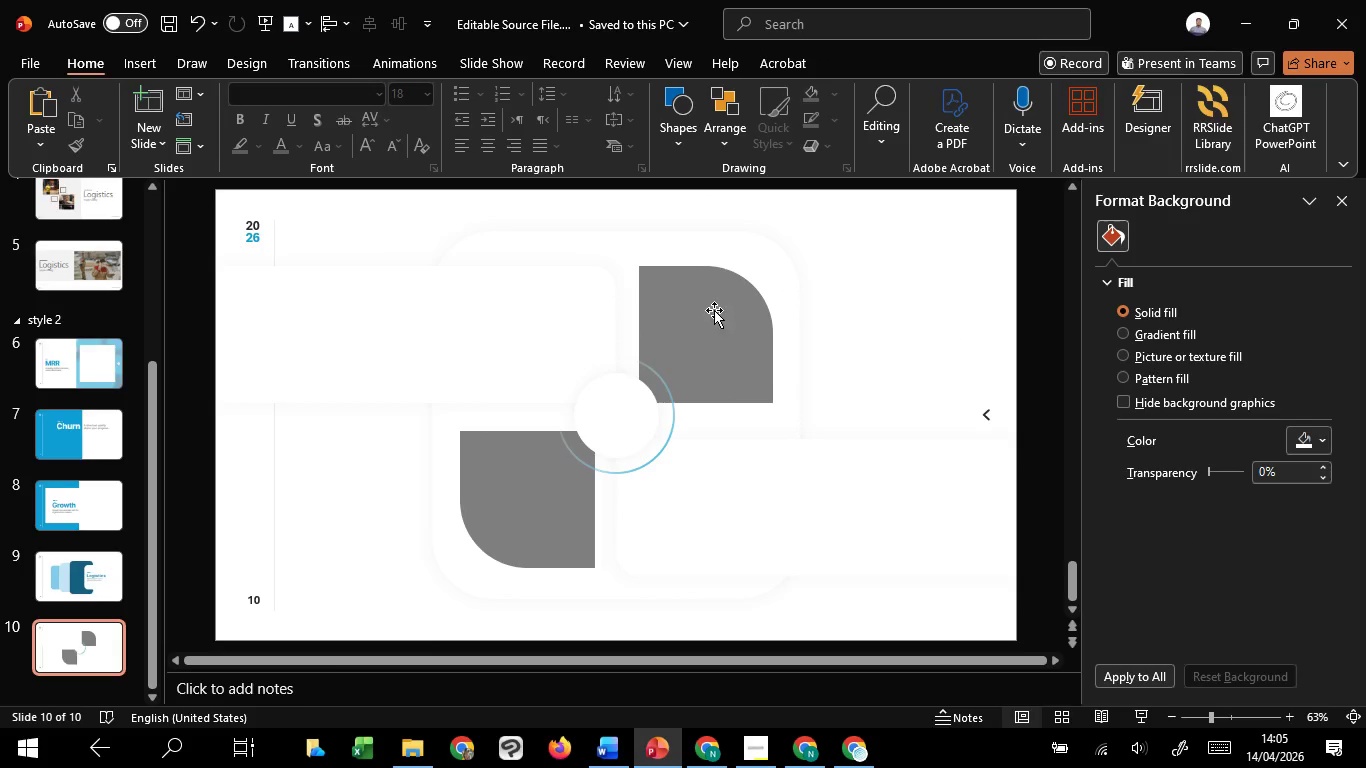 
left_click([714, 312])
 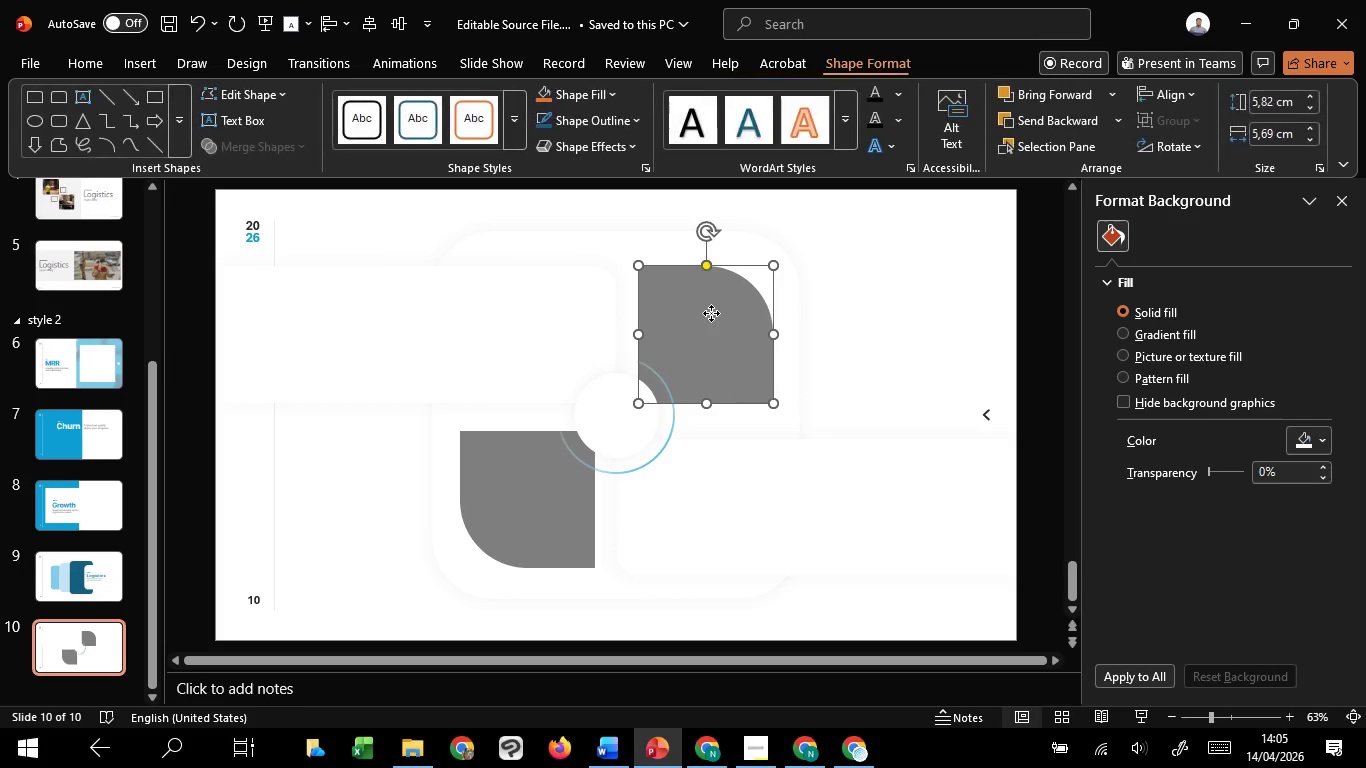 
hold_key(key=ShiftLeft, duration=1.51)
 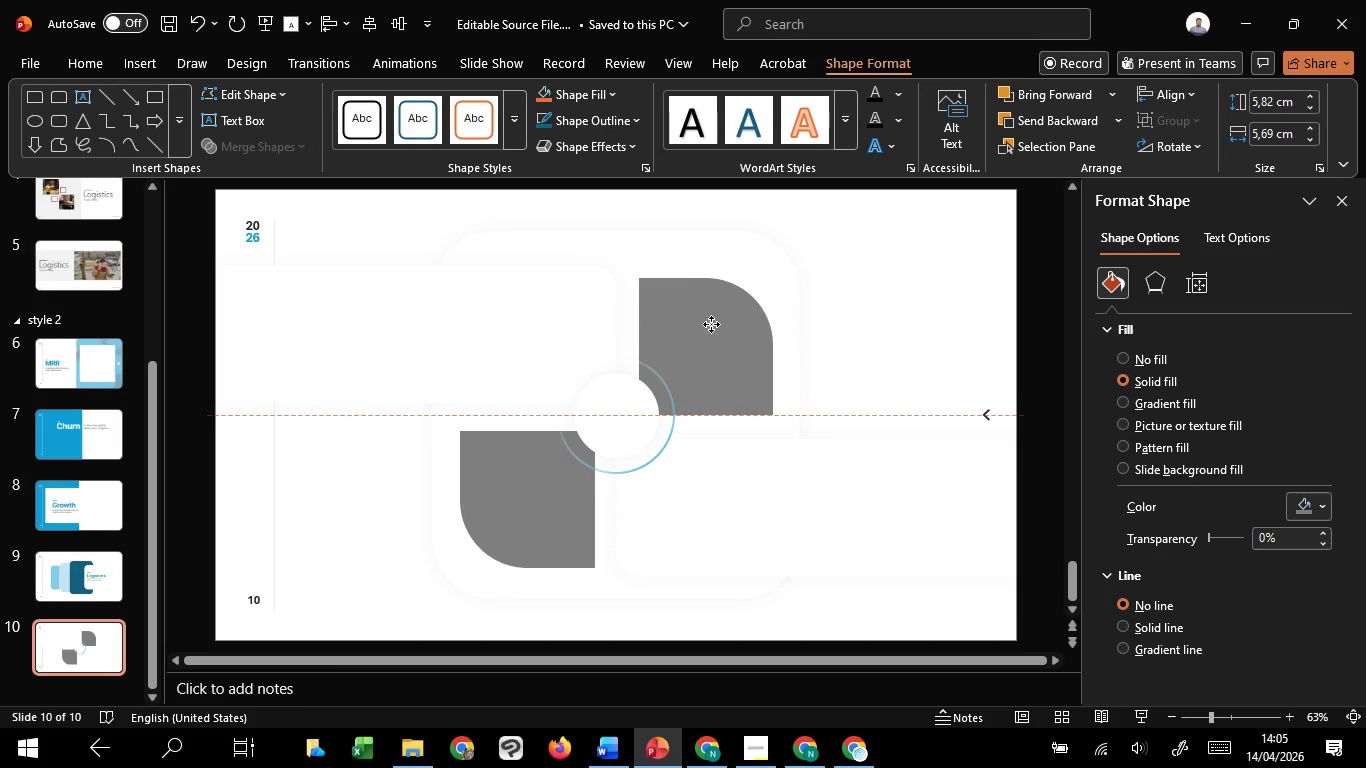 
hold_key(key=ShiftLeft, duration=1.5)
 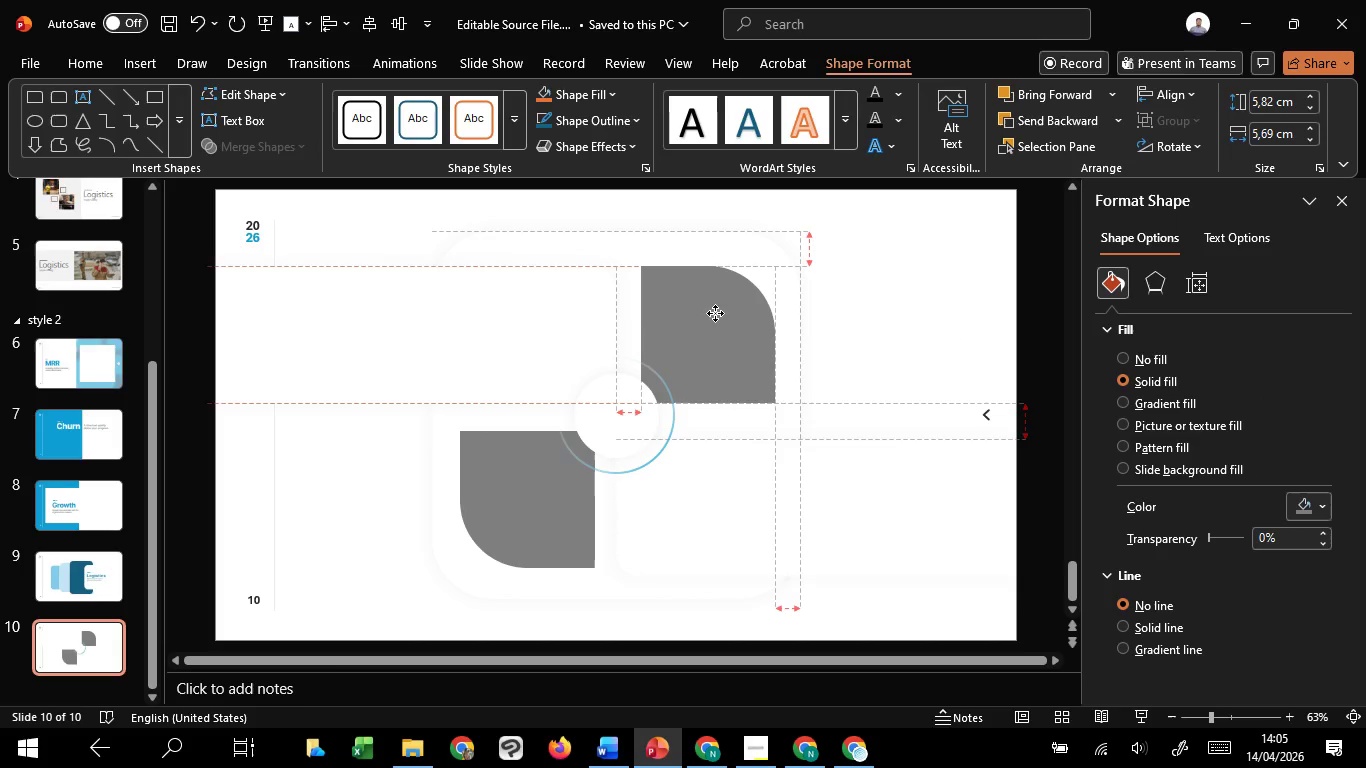 
hold_key(key=ShiftLeft, duration=1.52)
 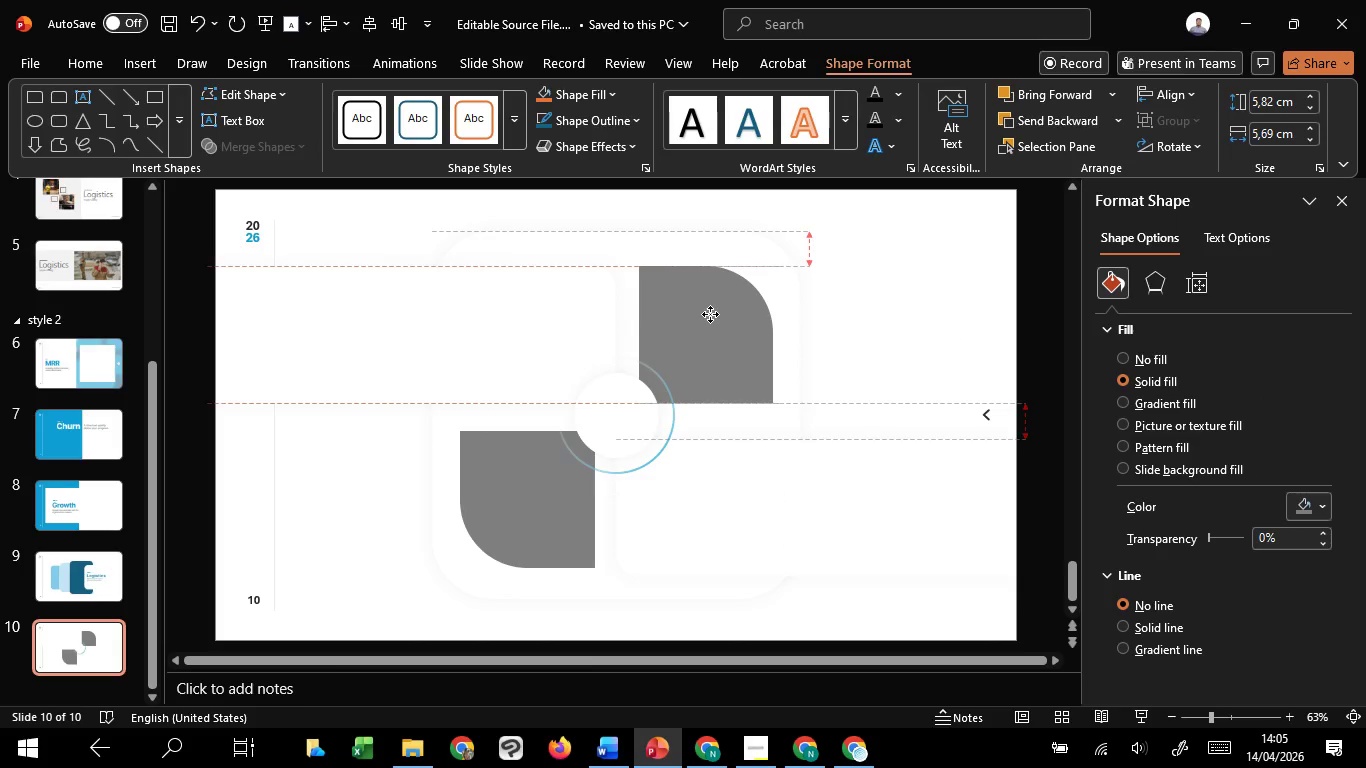 
hold_key(key=ShiftLeft, duration=1.5)
 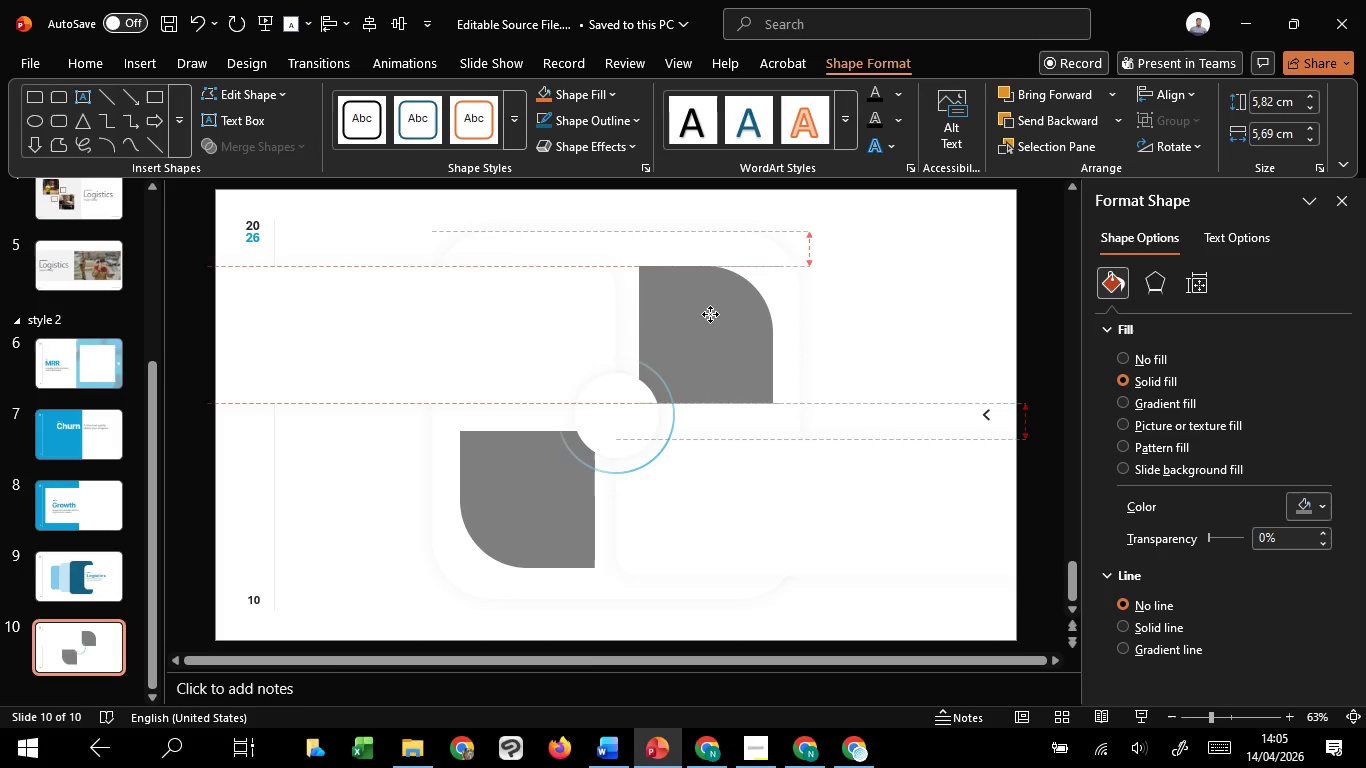 
hold_key(key=ShiftLeft, duration=1.53)
 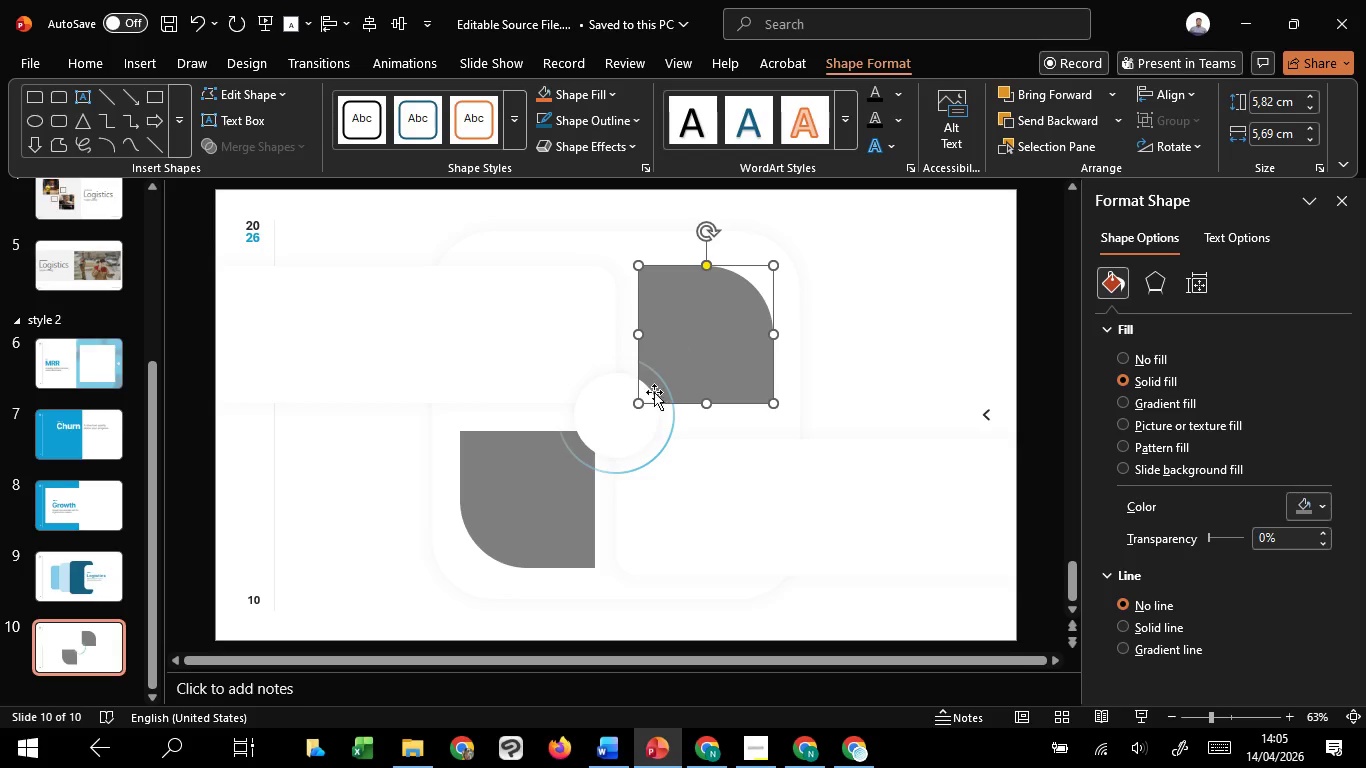 
key(Shift+ShiftLeft)
 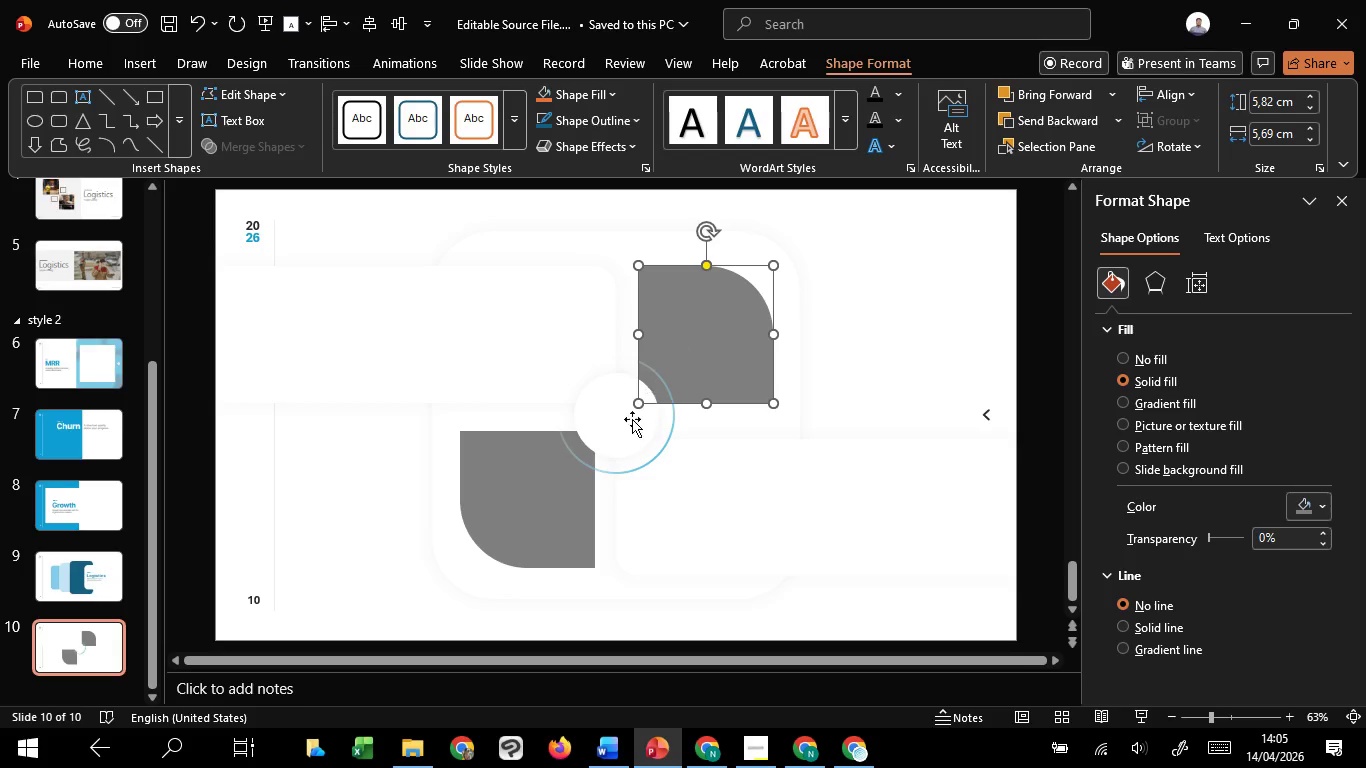 
key(Shift+ShiftLeft)
 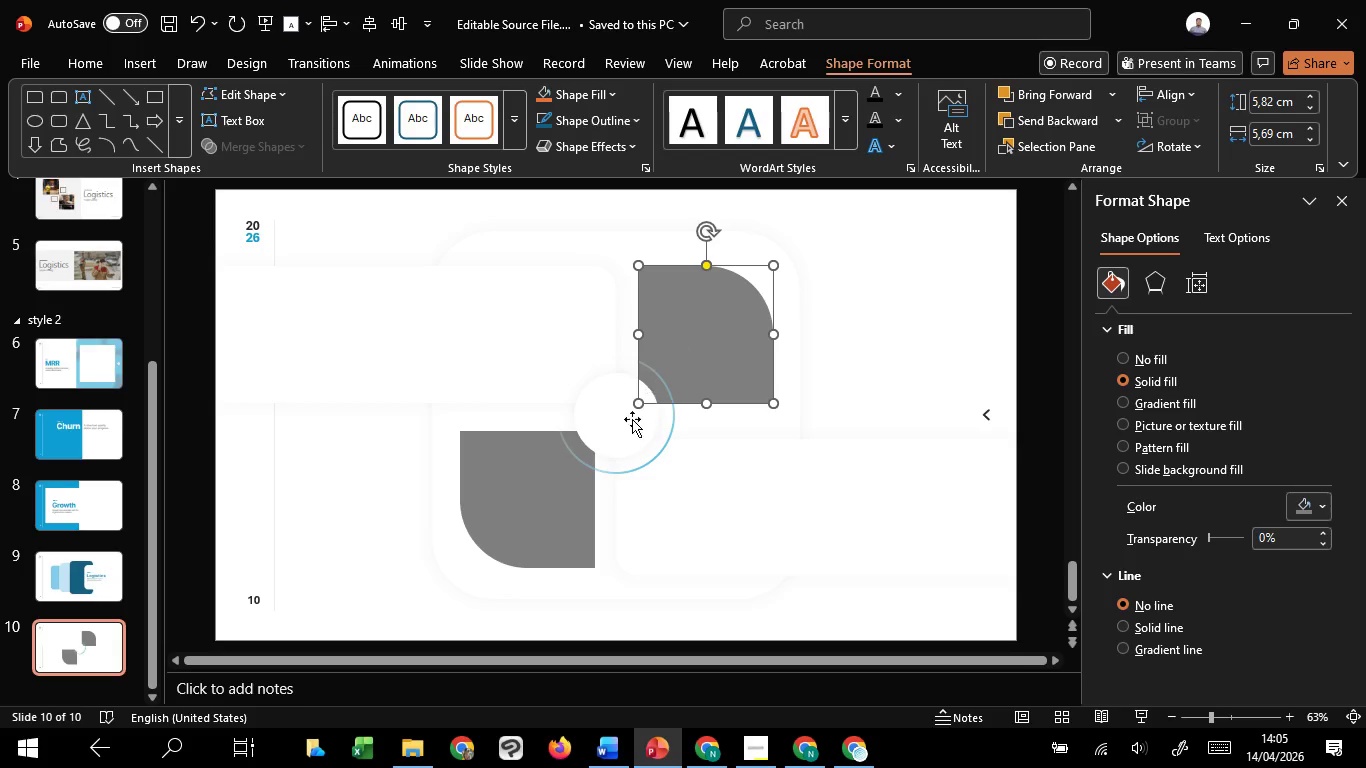 
key(Shift+ShiftLeft)
 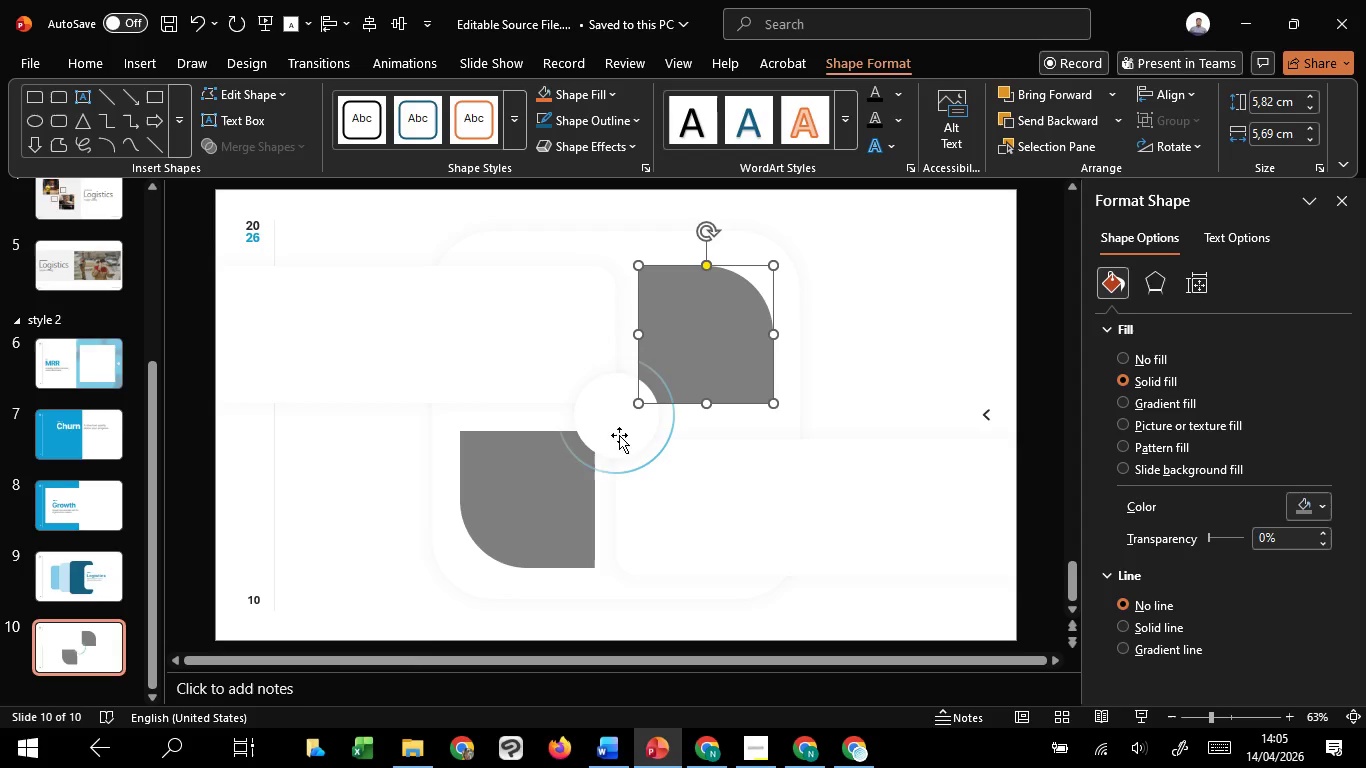 
key(Shift+ShiftLeft)
 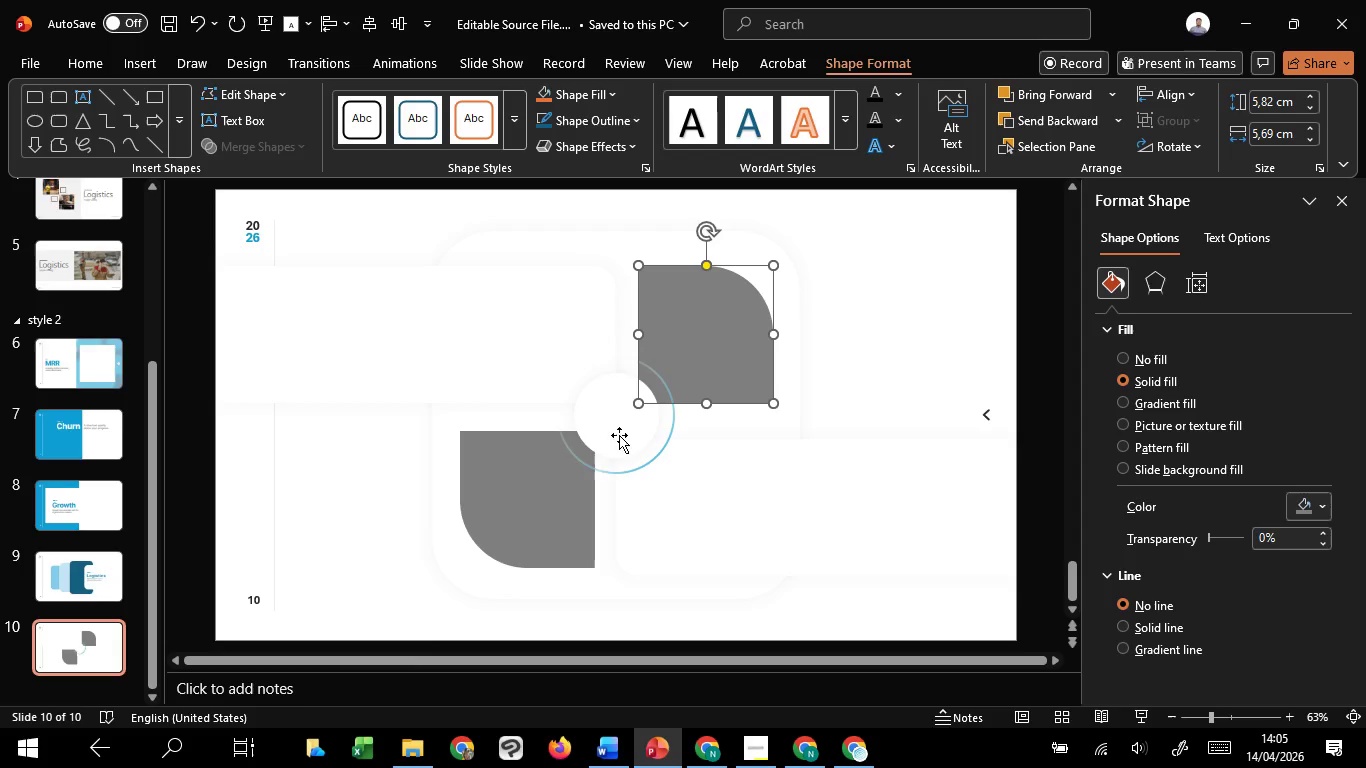 
key(Shift+ShiftLeft)
 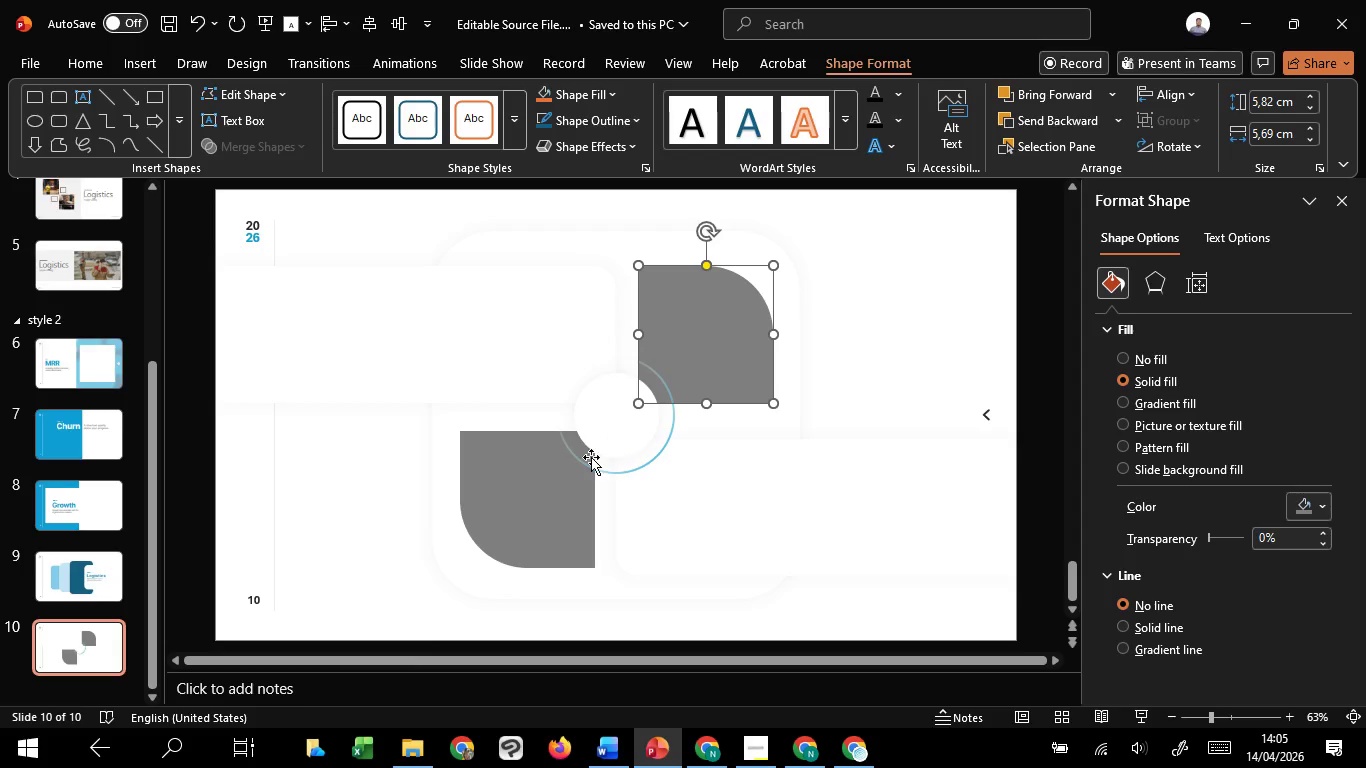 
key(Shift+ShiftLeft)
 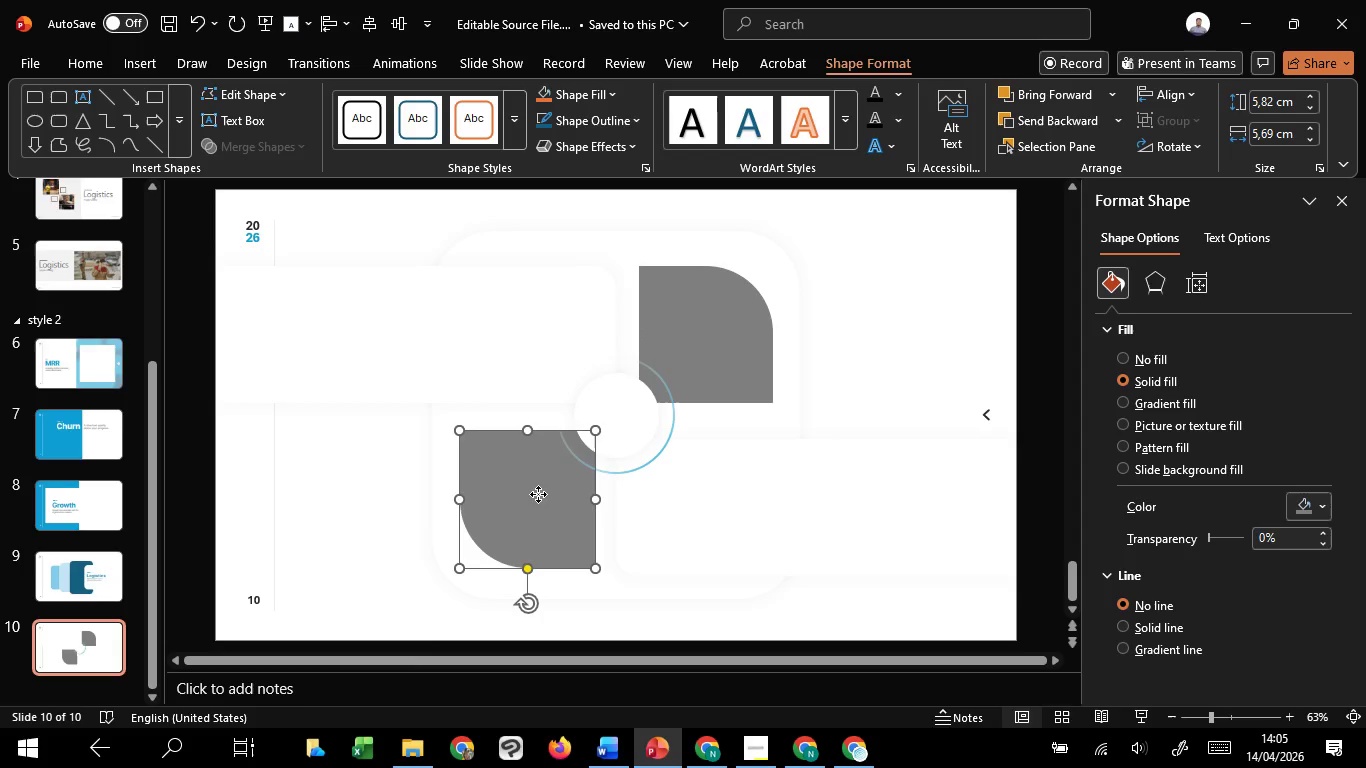 
left_click([538, 494])
 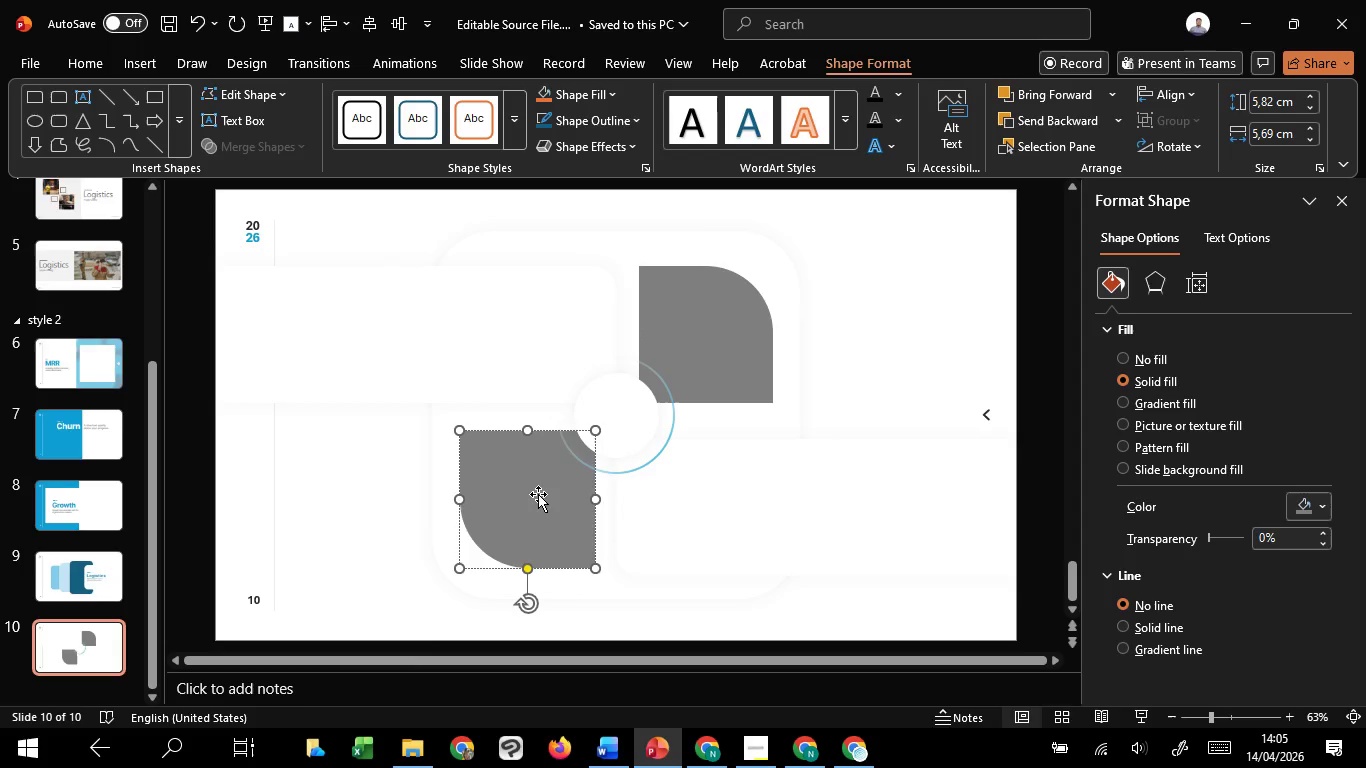 
left_click_drag(start_coordinate=[538, 494], to_coordinate=[533, 522])
 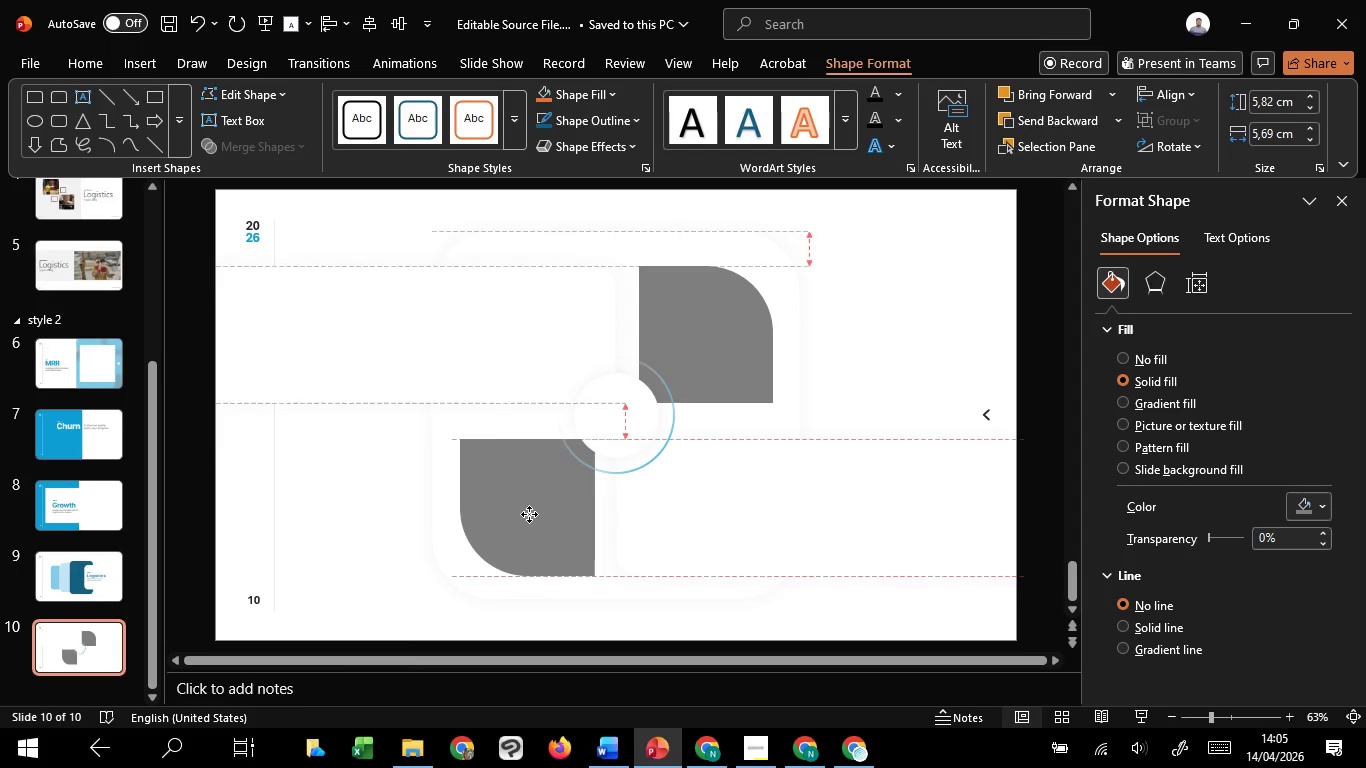 
hold_key(key=ShiftLeft, duration=1.5)
 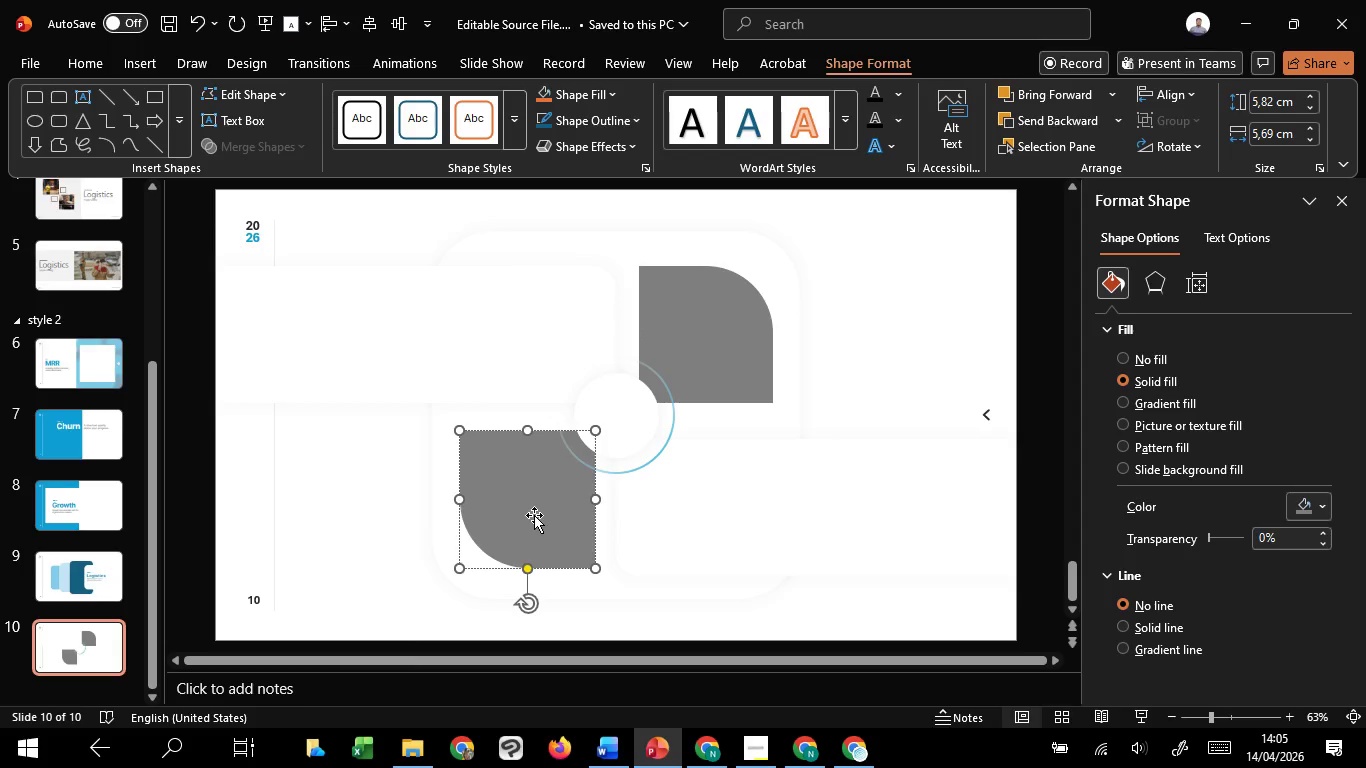 
hold_key(key=ShiftLeft, duration=1.11)
 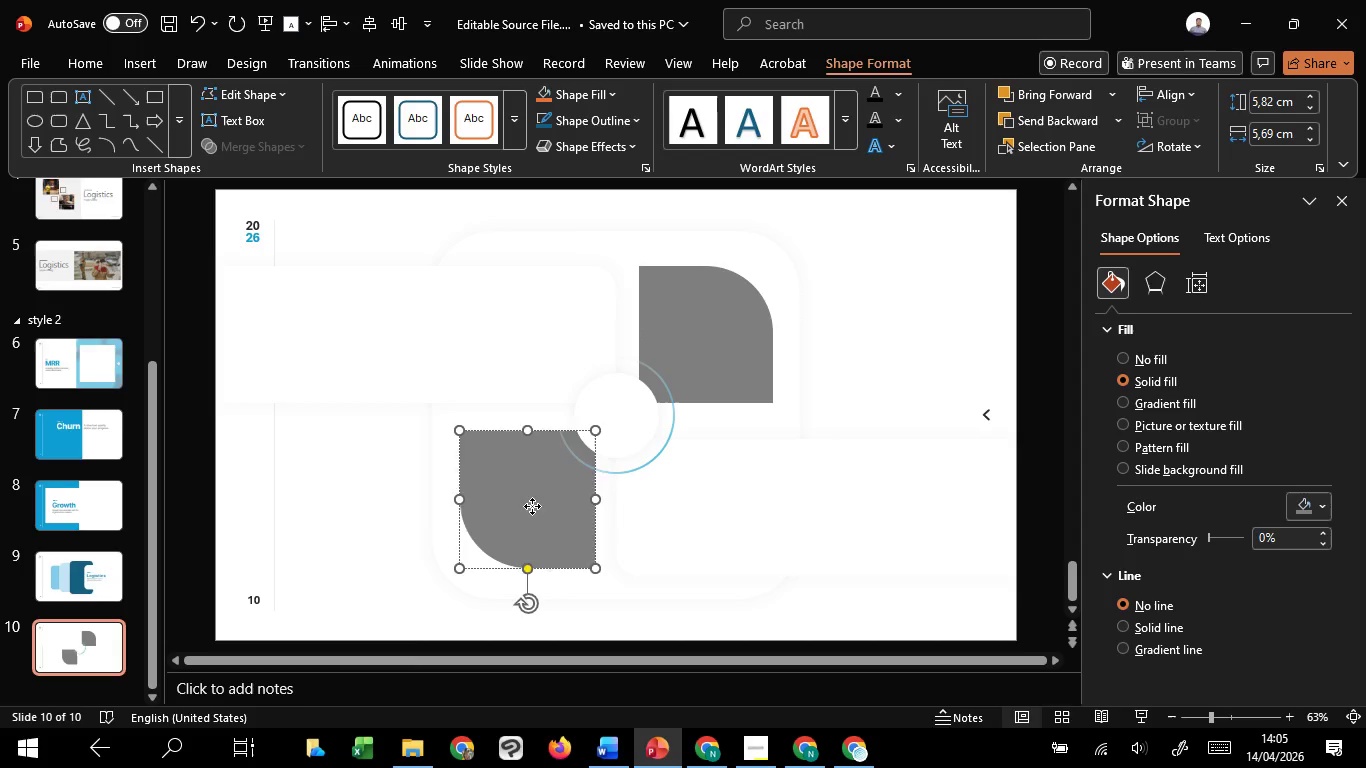 
left_click_drag(start_coordinate=[532, 506], to_coordinate=[533, 513])
 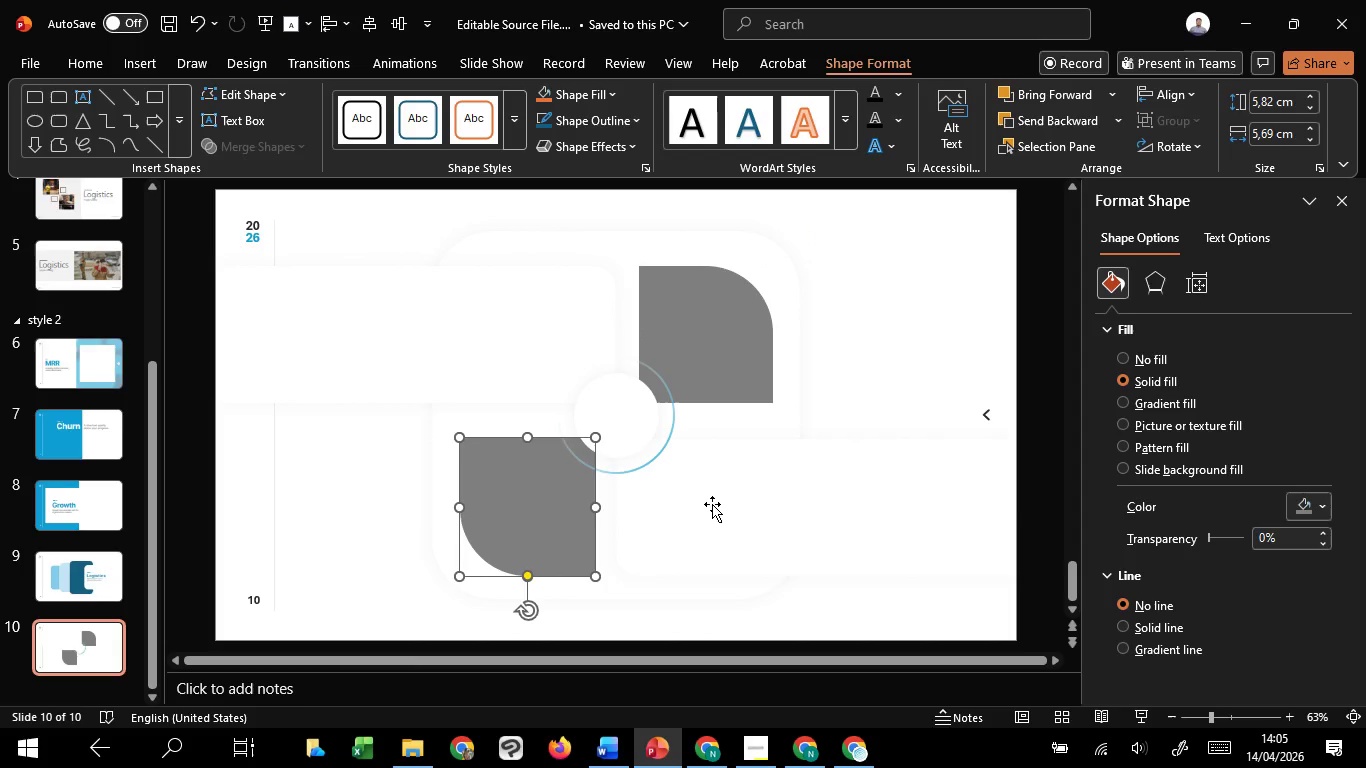 
hold_key(key=ShiftLeft, duration=1.52)
 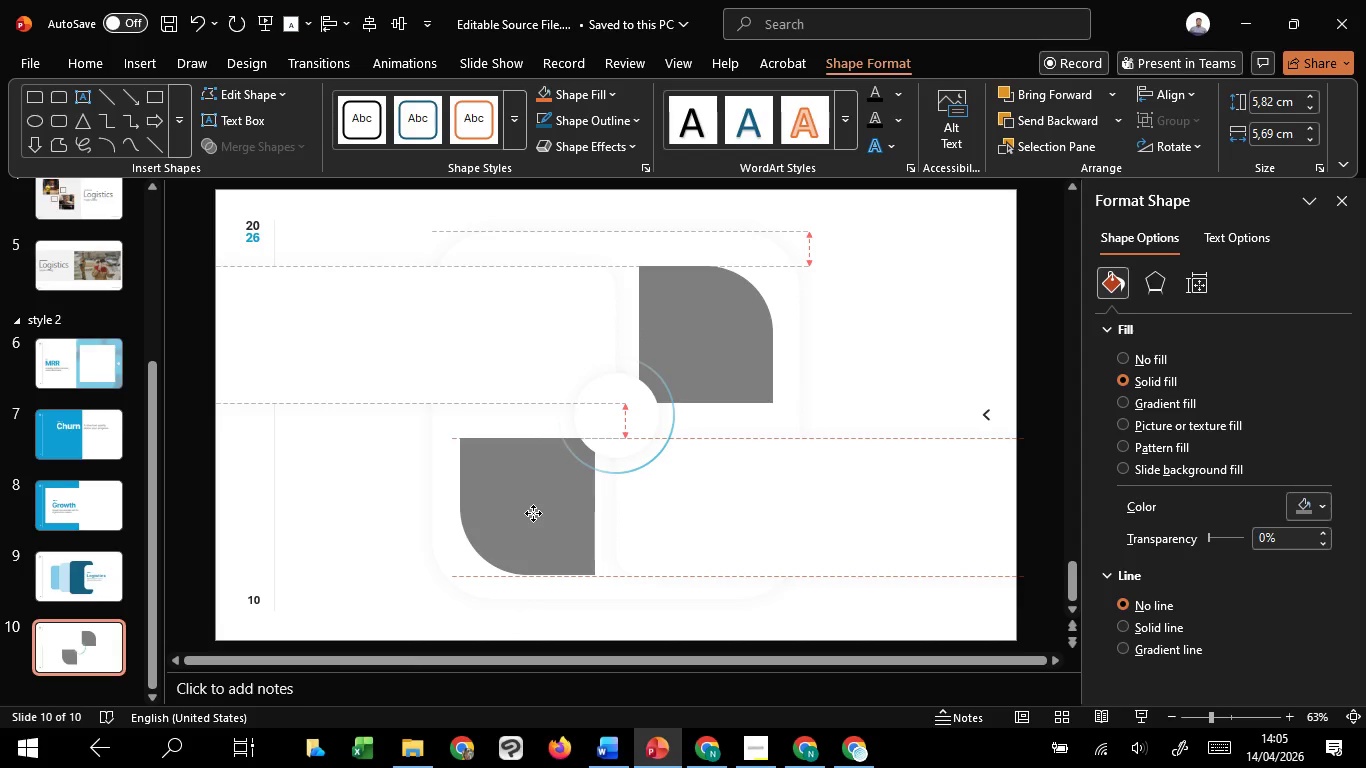 
hold_key(key=ShiftLeft, duration=1.5)
 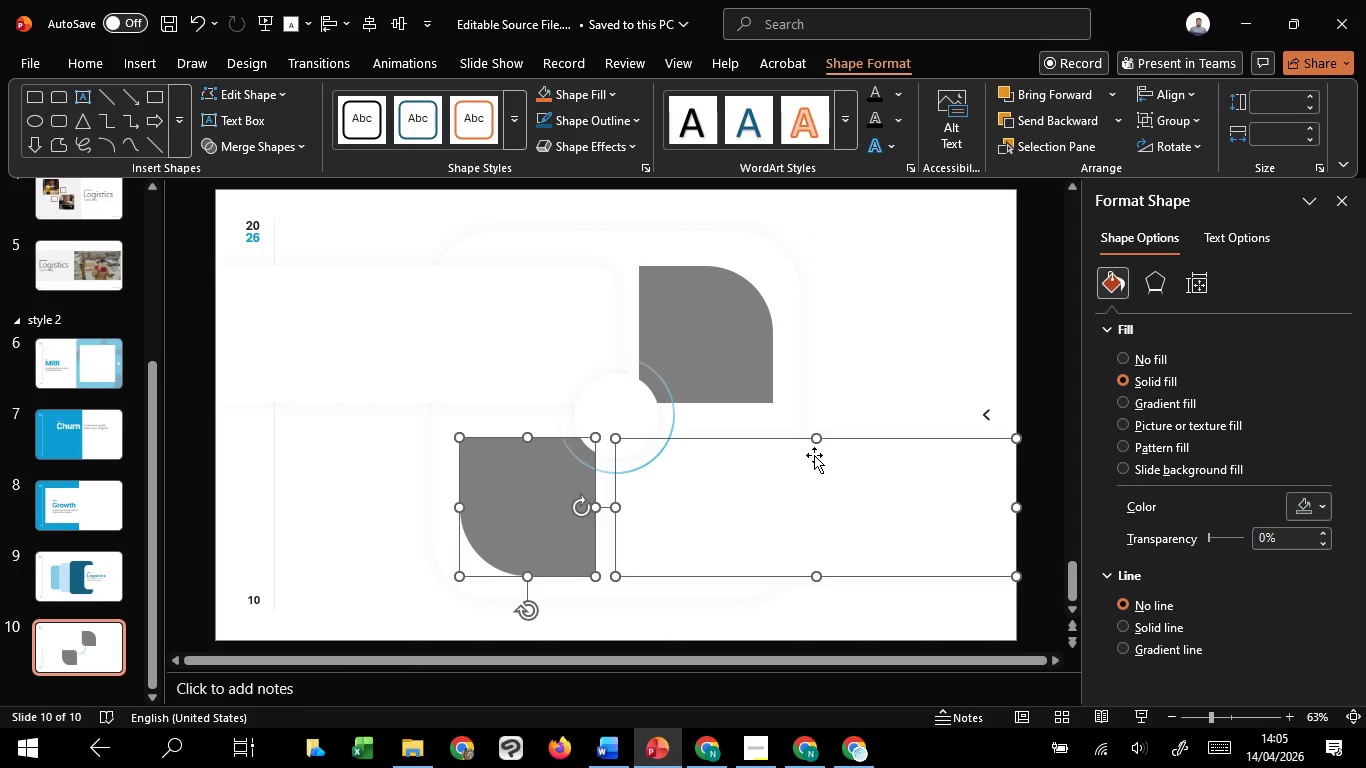 
hold_key(key=ShiftLeft, duration=1.51)
left_click([712, 504])
 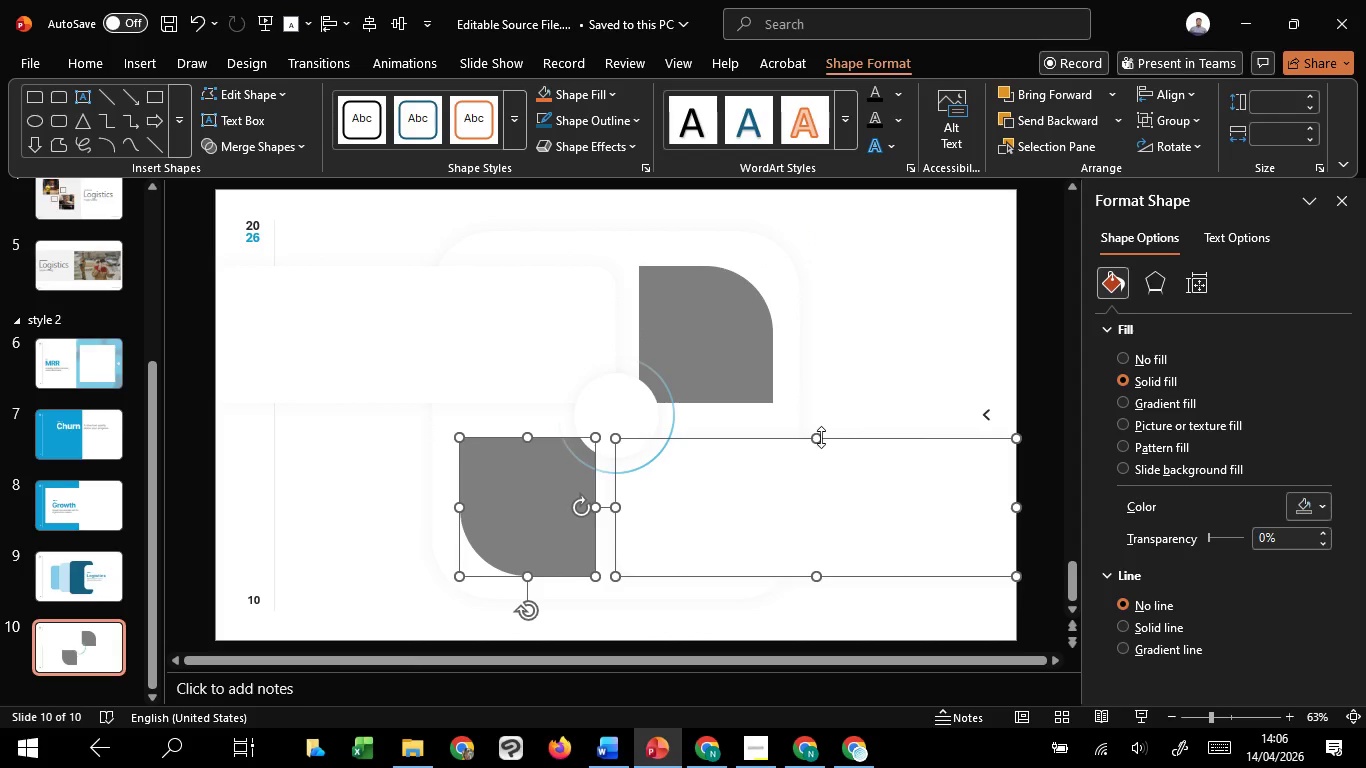 
left_click_drag(start_coordinate=[821, 437], to_coordinate=[828, 430])
 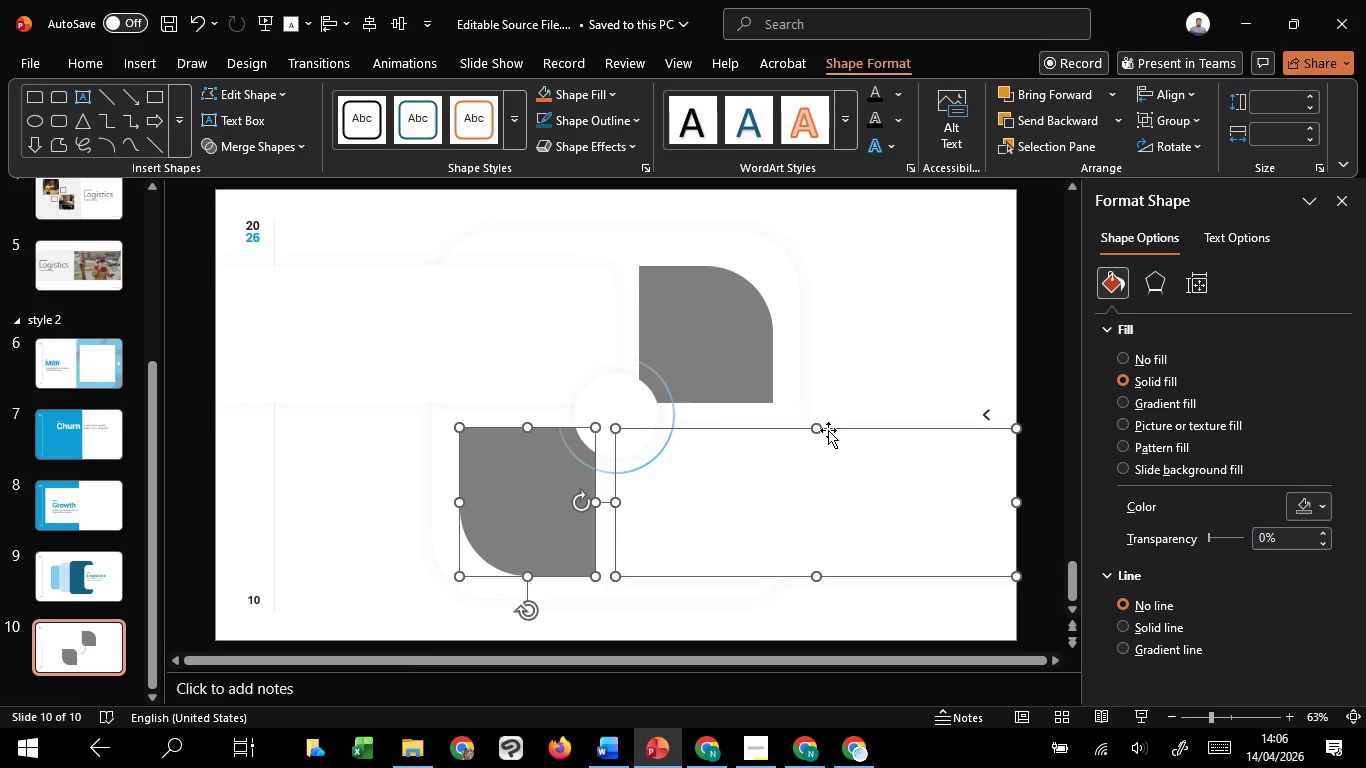 
hold_key(key=ShiftLeft, duration=1.5)
 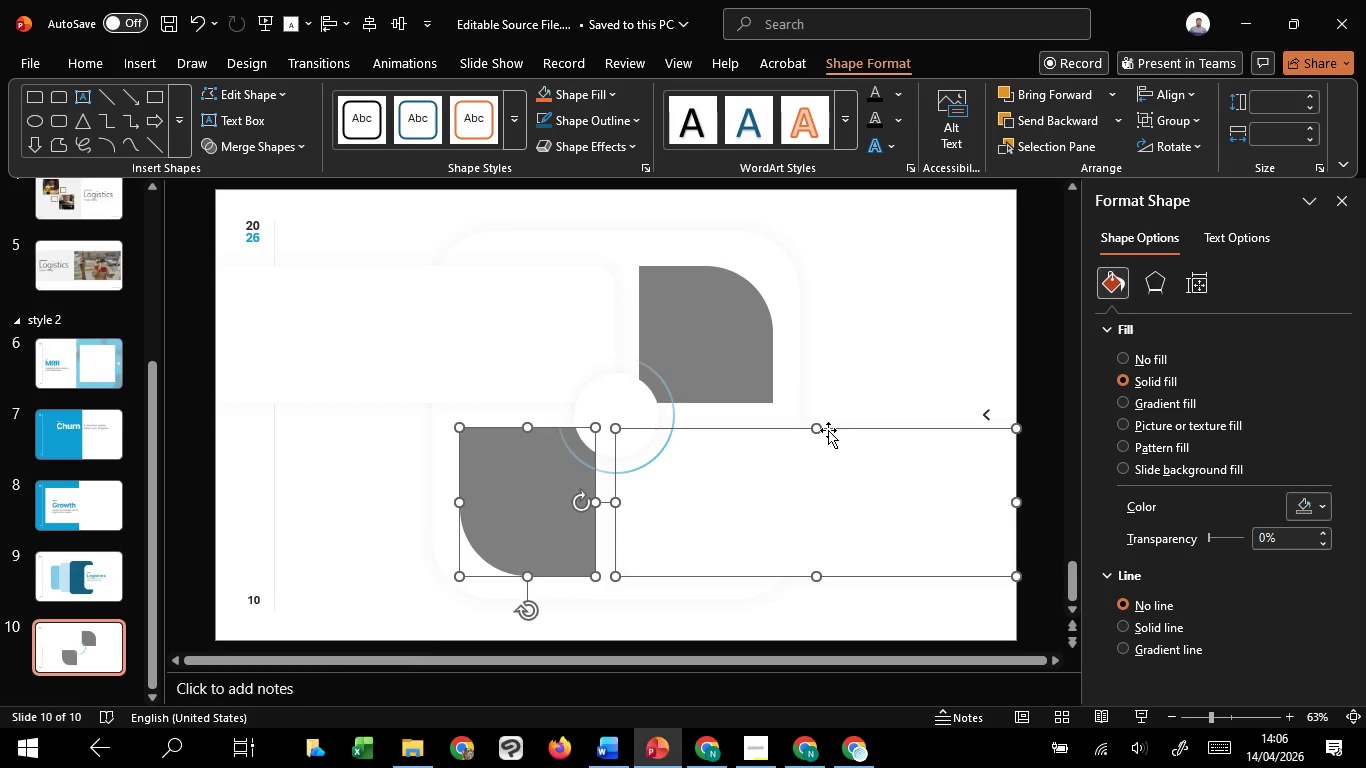 
hold_key(key=ShiftLeft, duration=1.53)
 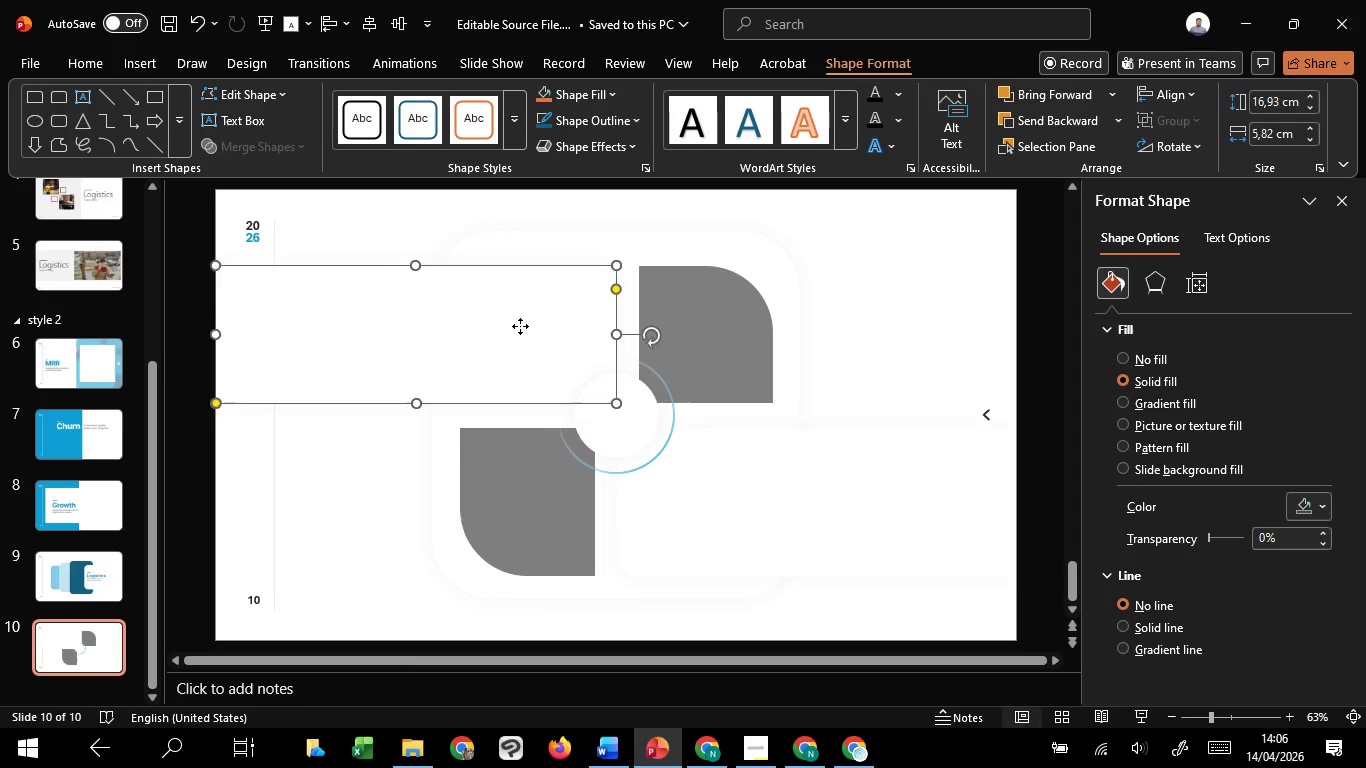 
key(Shift+ShiftLeft)
 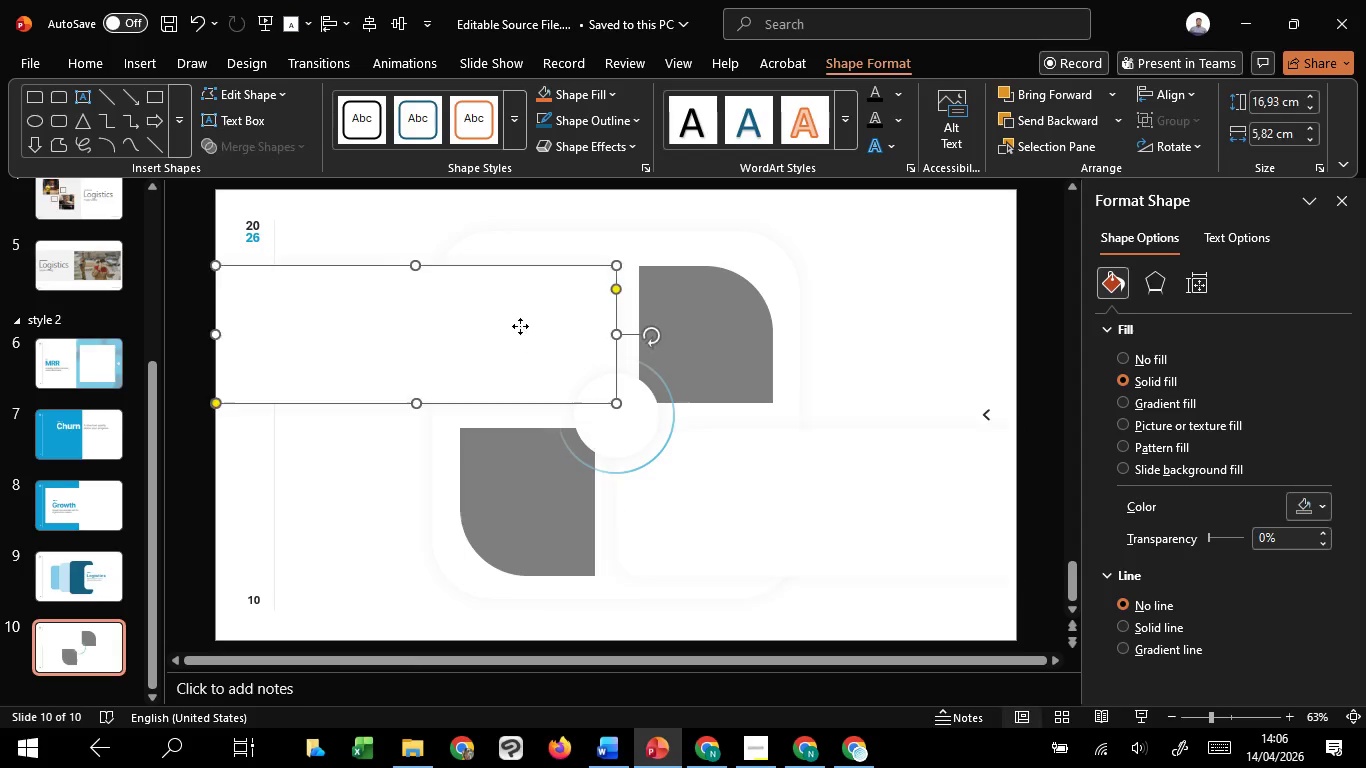 
key(Shift+ShiftLeft)
 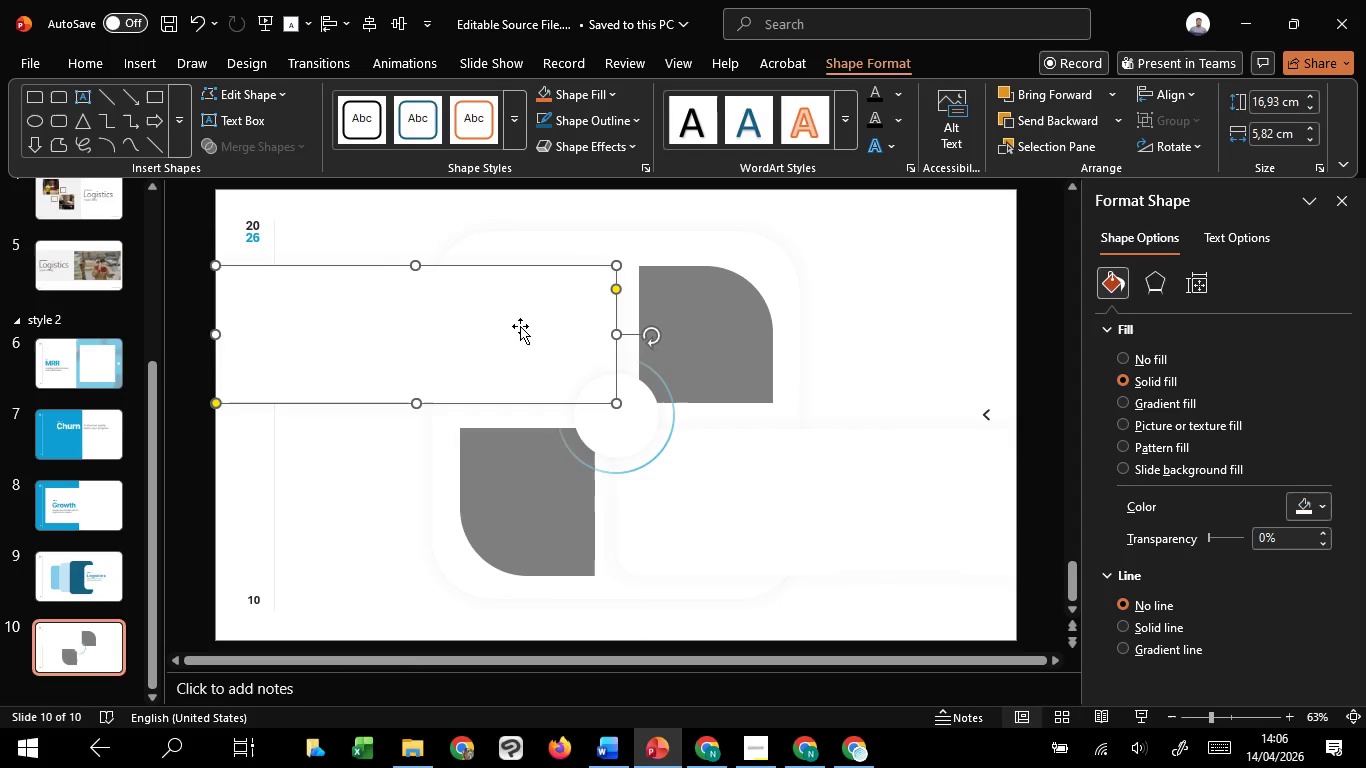 
key(Shift+ShiftLeft)
 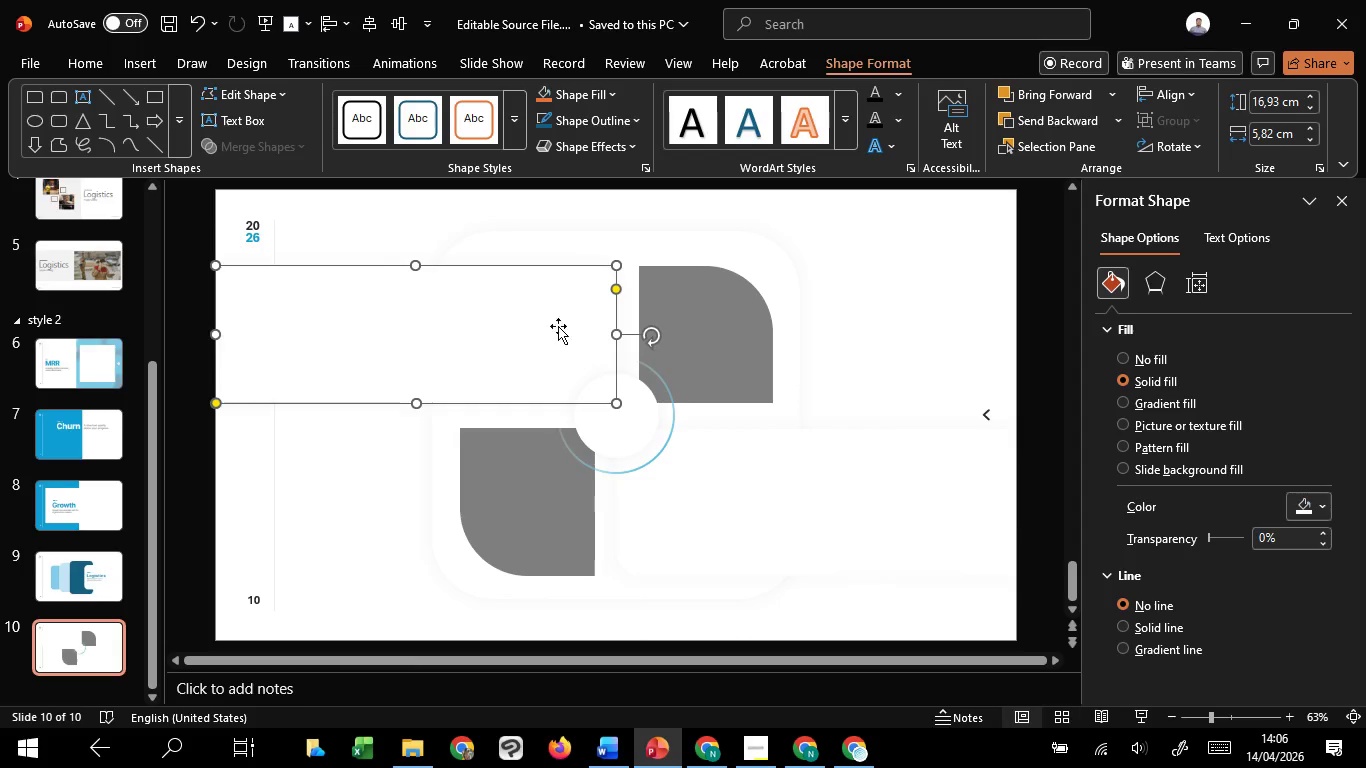 
left_click([520, 326])
 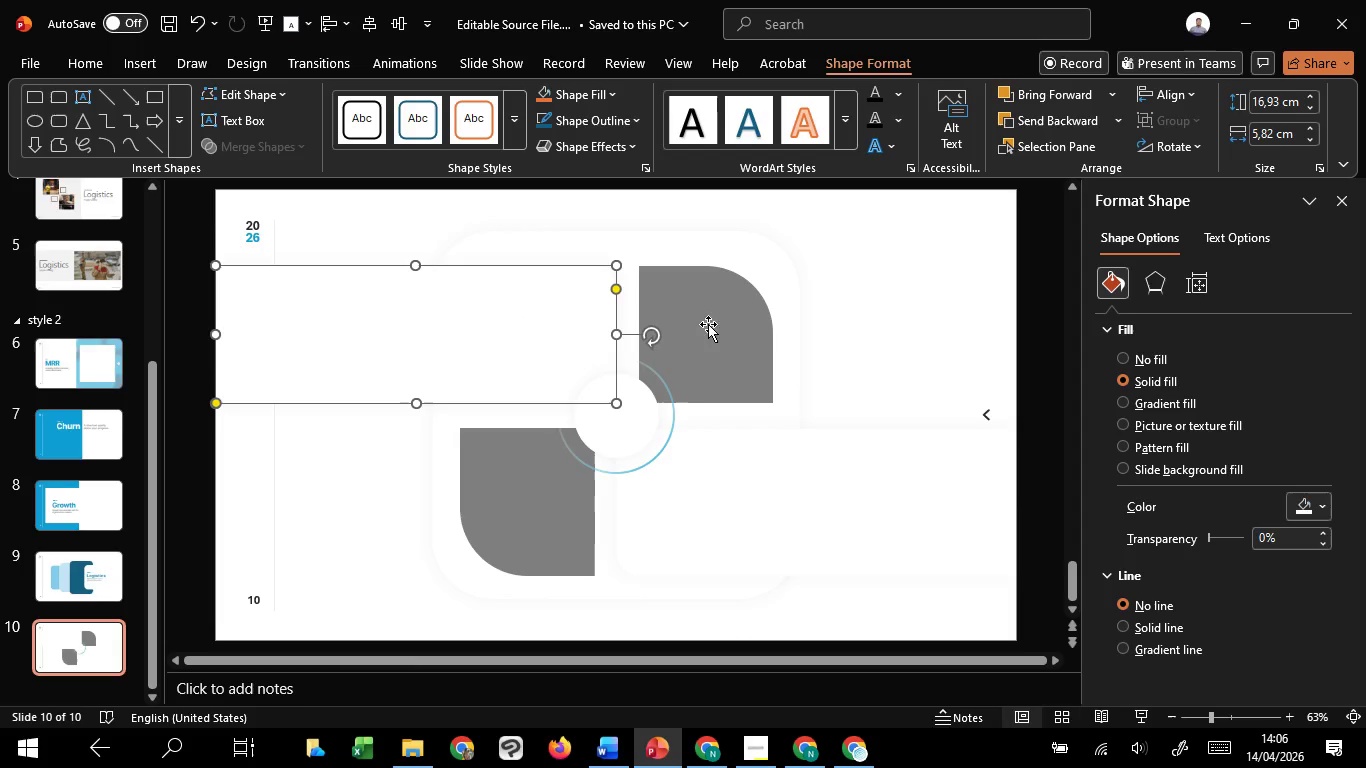 
hold_key(key=ShiftLeft, duration=1.52)
double_click([714, 324])
 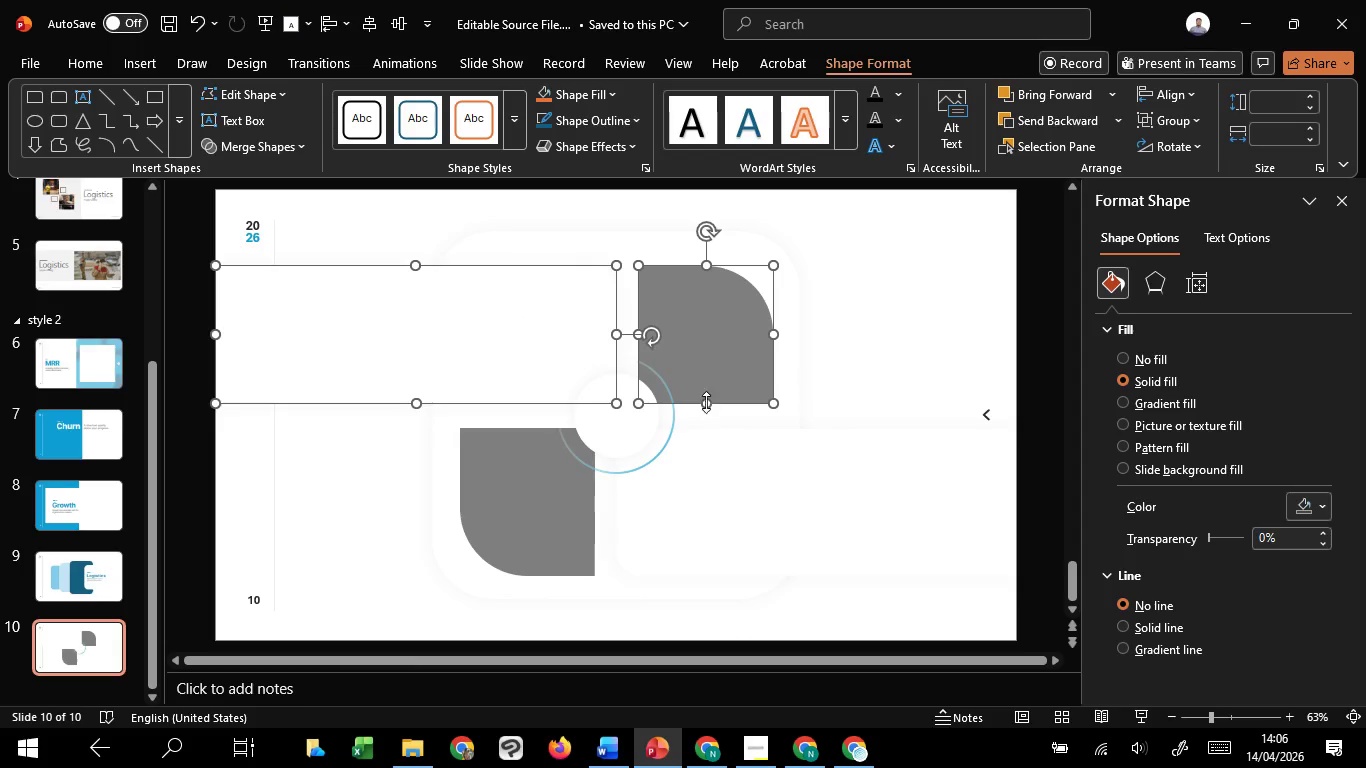 
left_click_drag(start_coordinate=[706, 402], to_coordinate=[710, 407])
 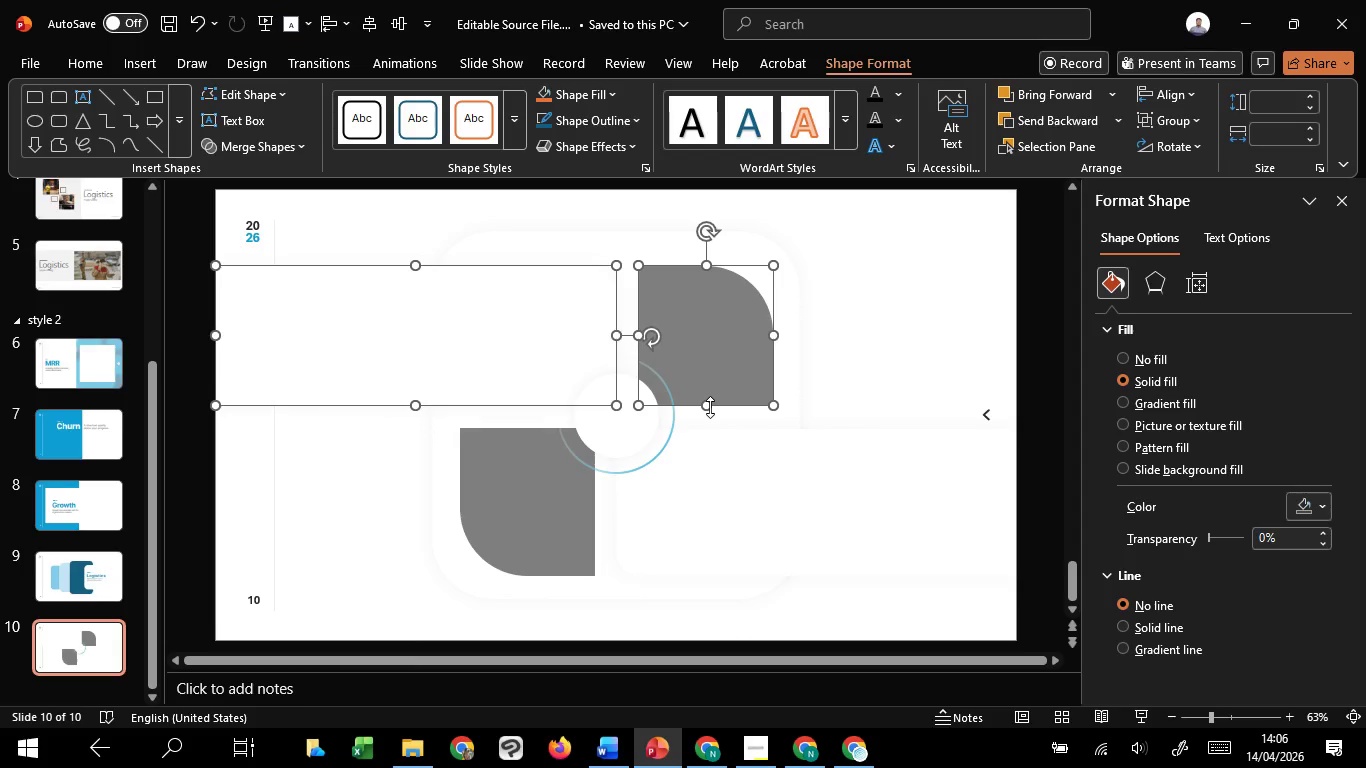 
hold_key(key=ShiftLeft, duration=1.51)
 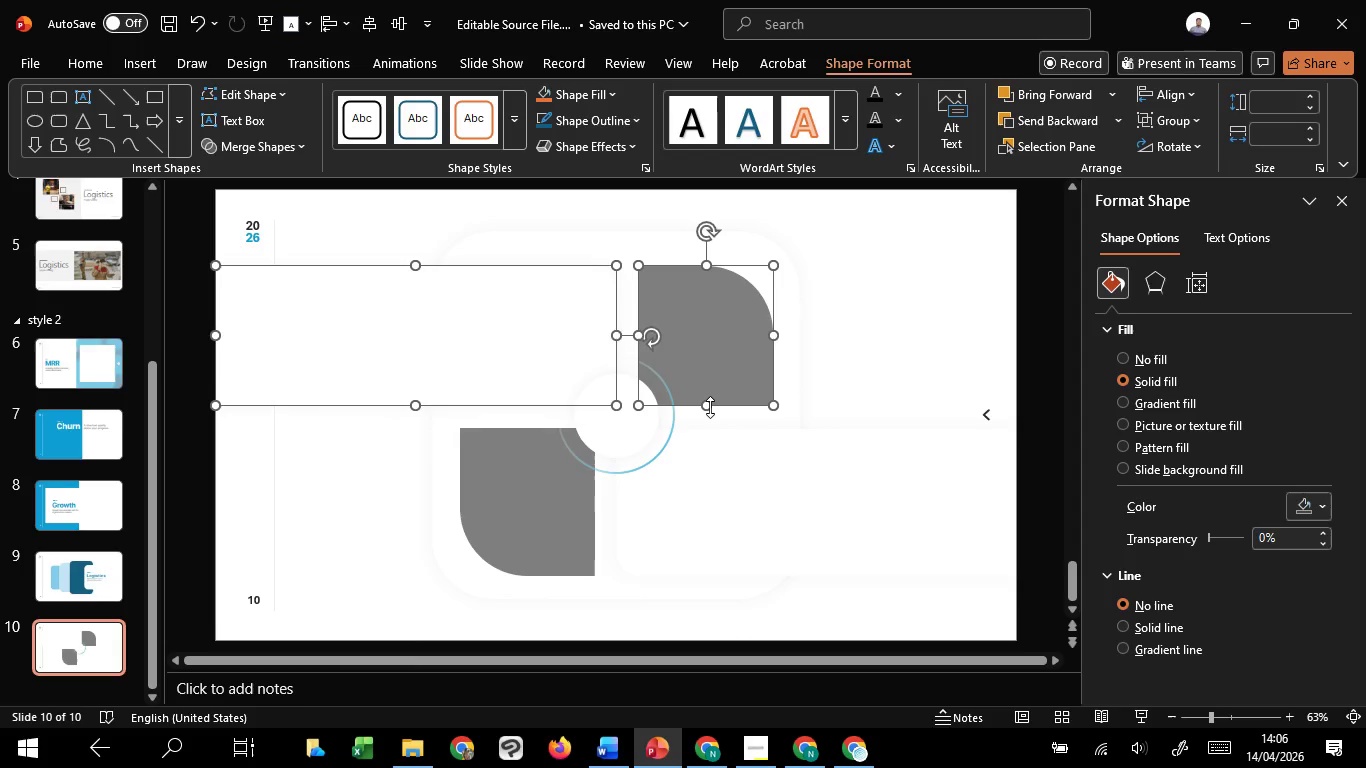 
hold_key(key=ShiftLeft, duration=1.5)
 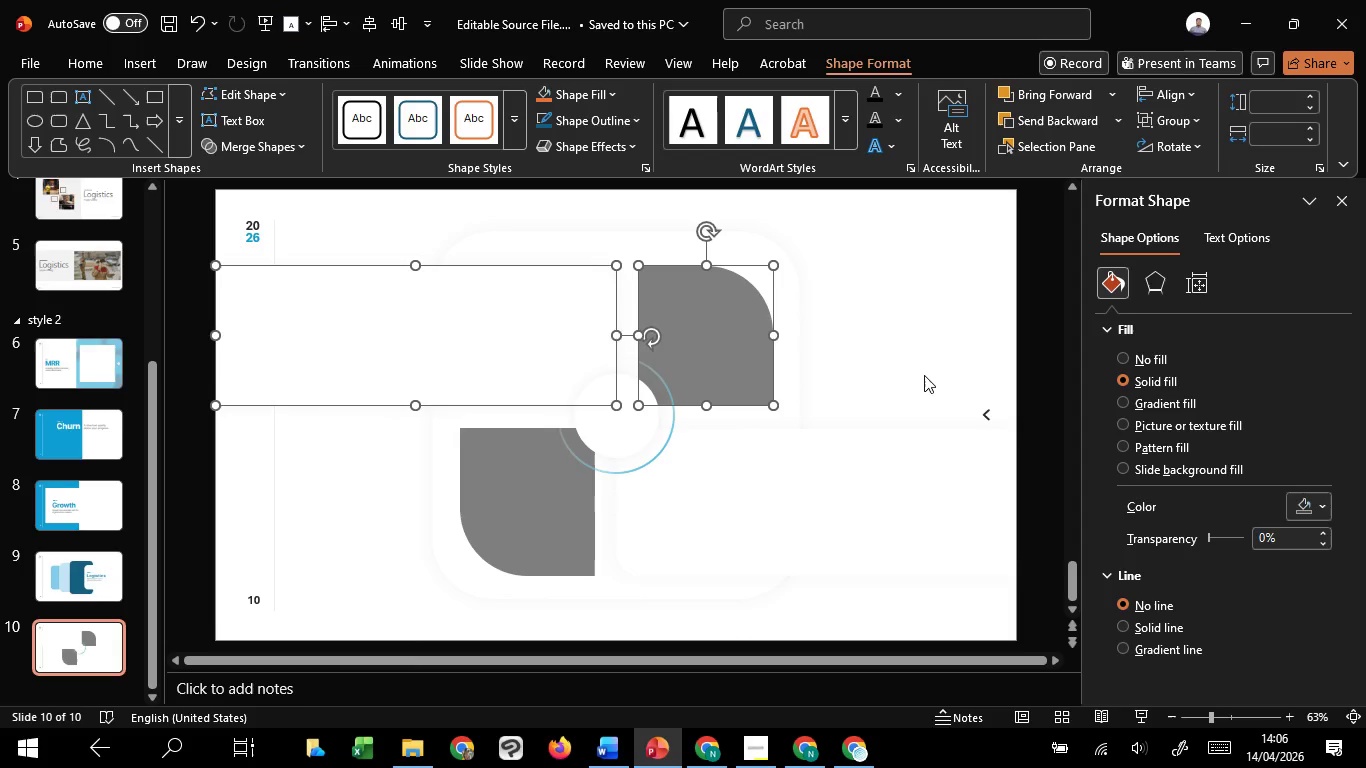 
key(Shift+ShiftLeft)
 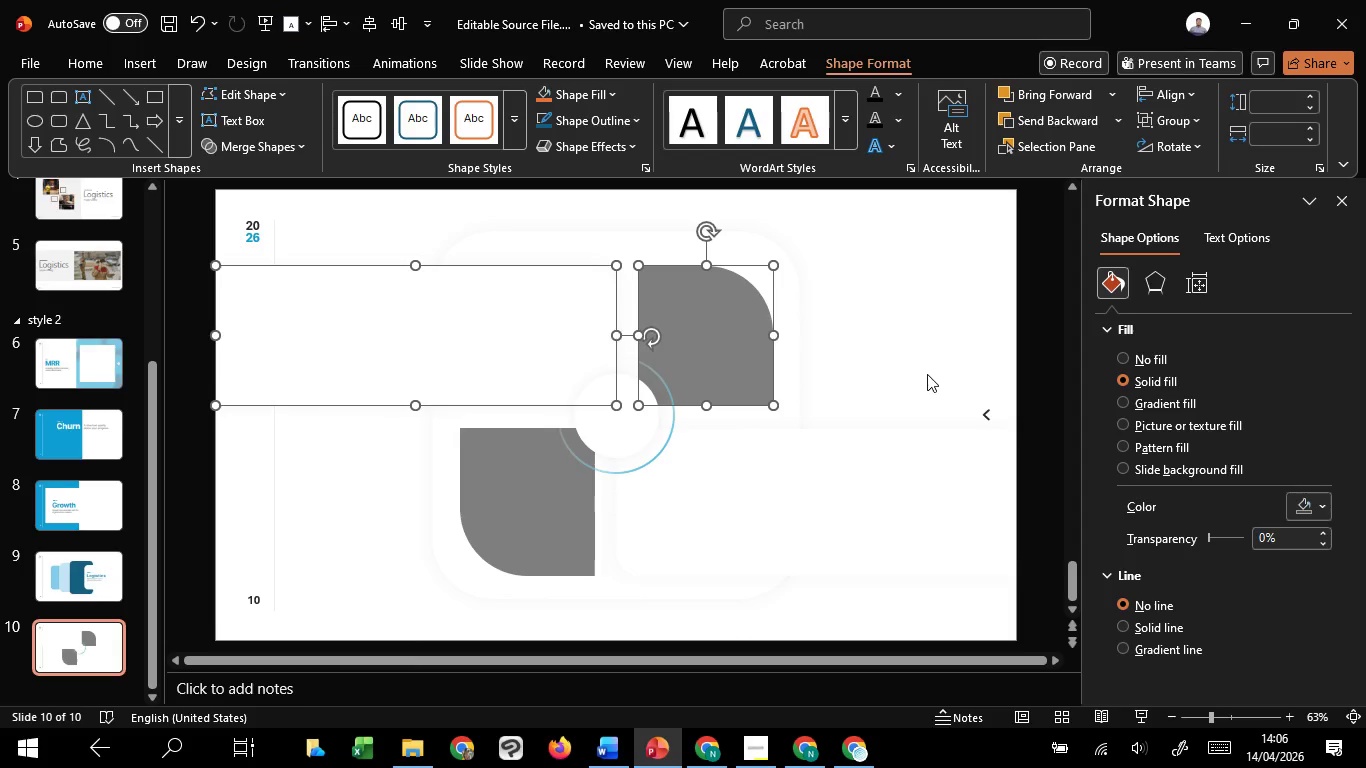 
key(Shift+ShiftLeft)
 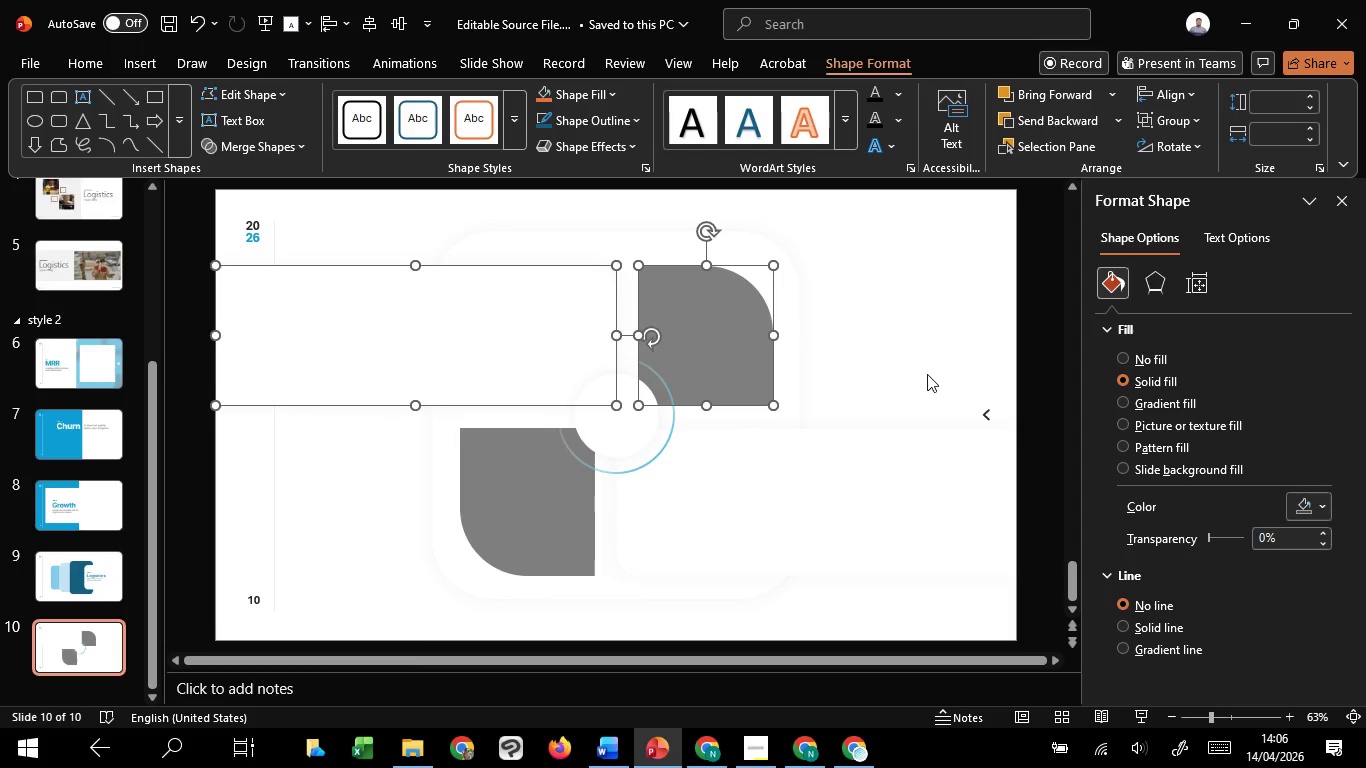 
key(Shift+ShiftLeft)
 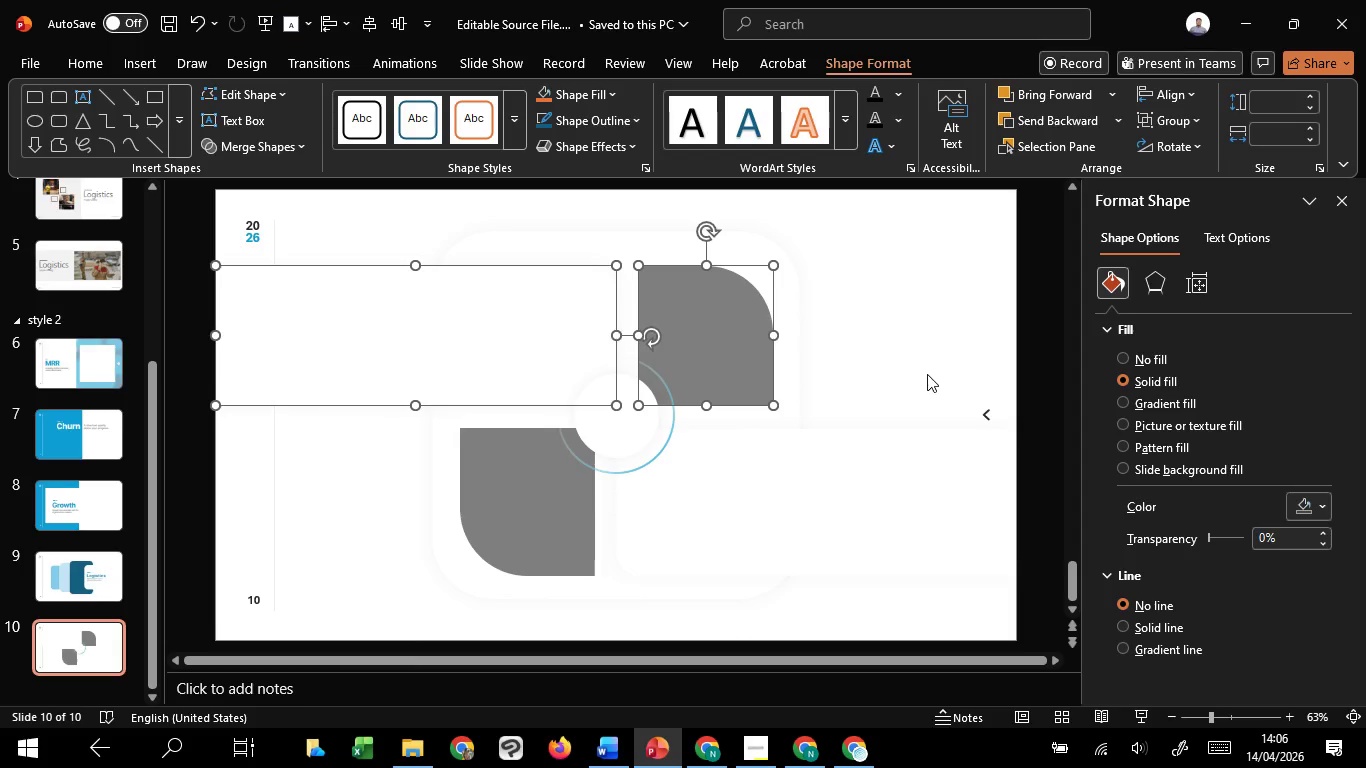 
key(Shift+ShiftLeft)
 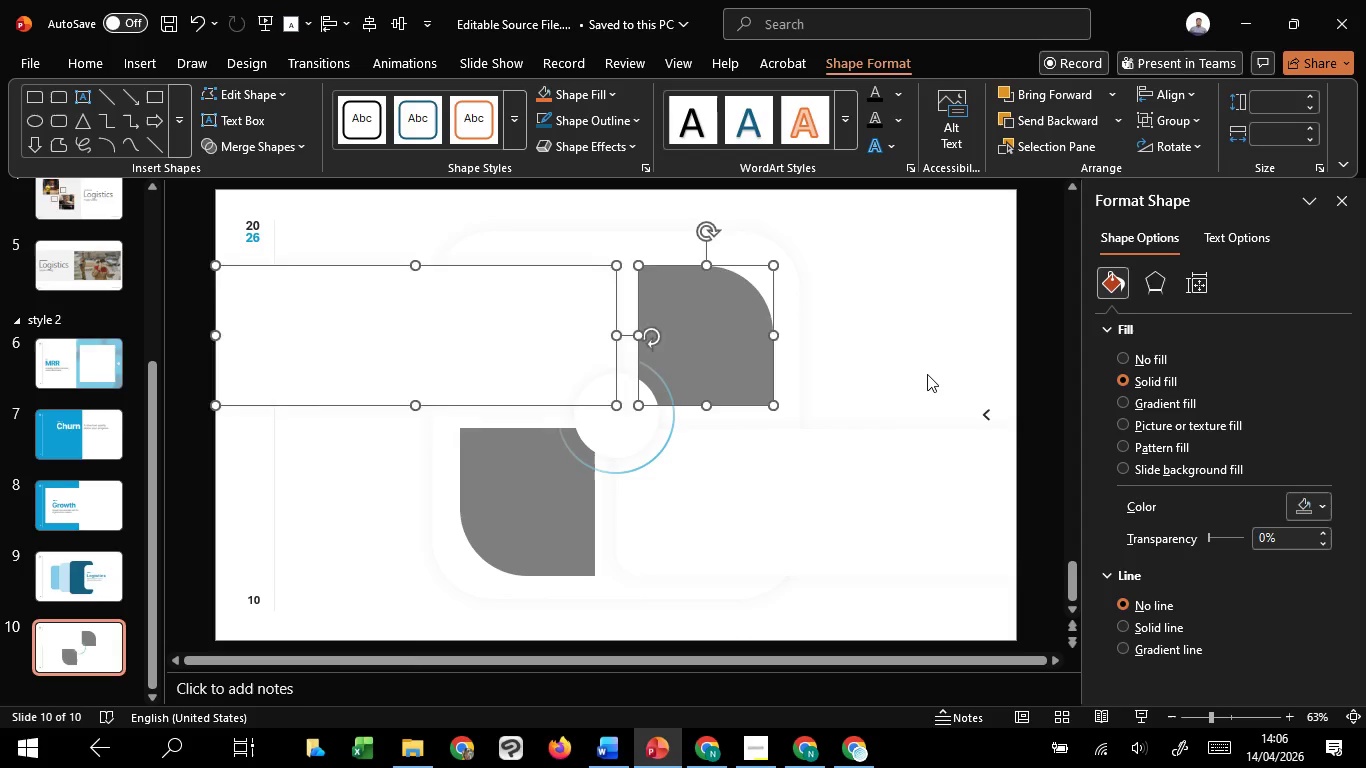 
left_click([927, 374])
 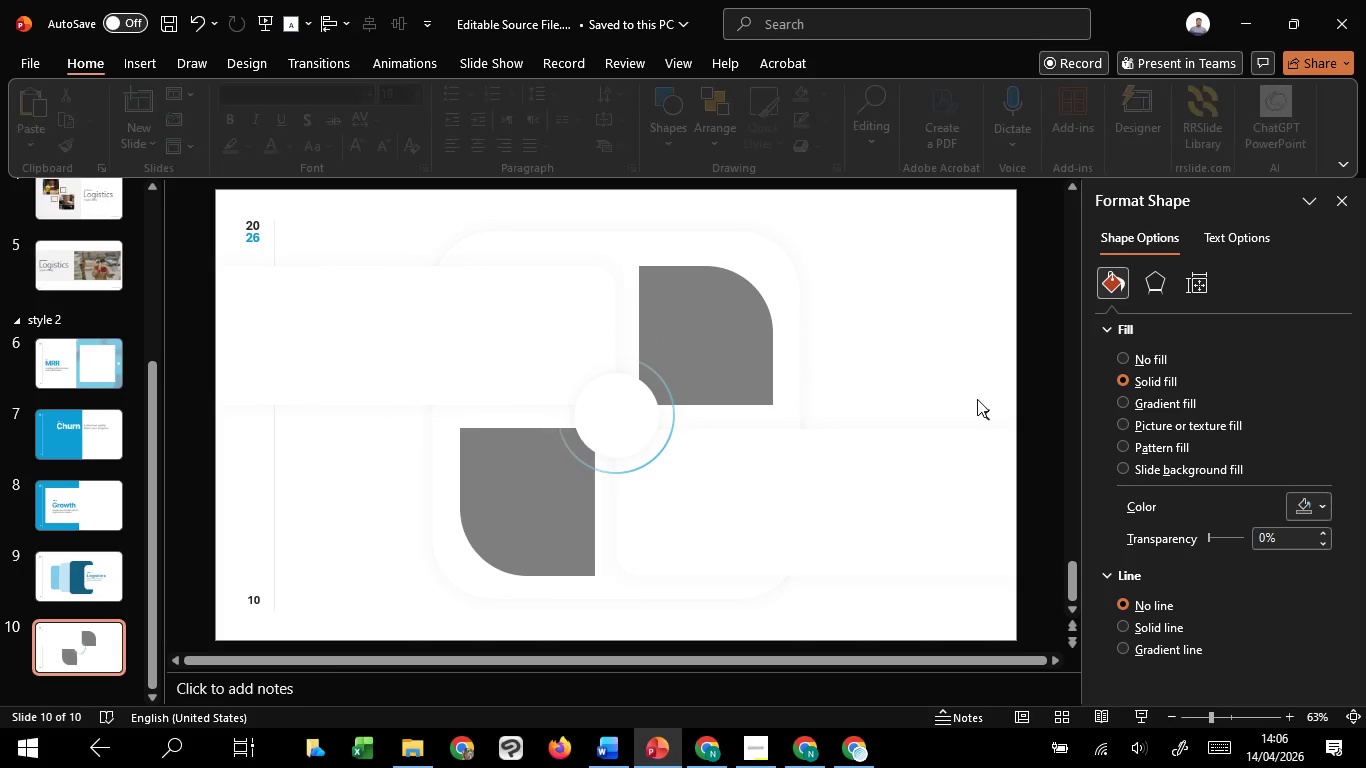 
left_click([977, 399])
 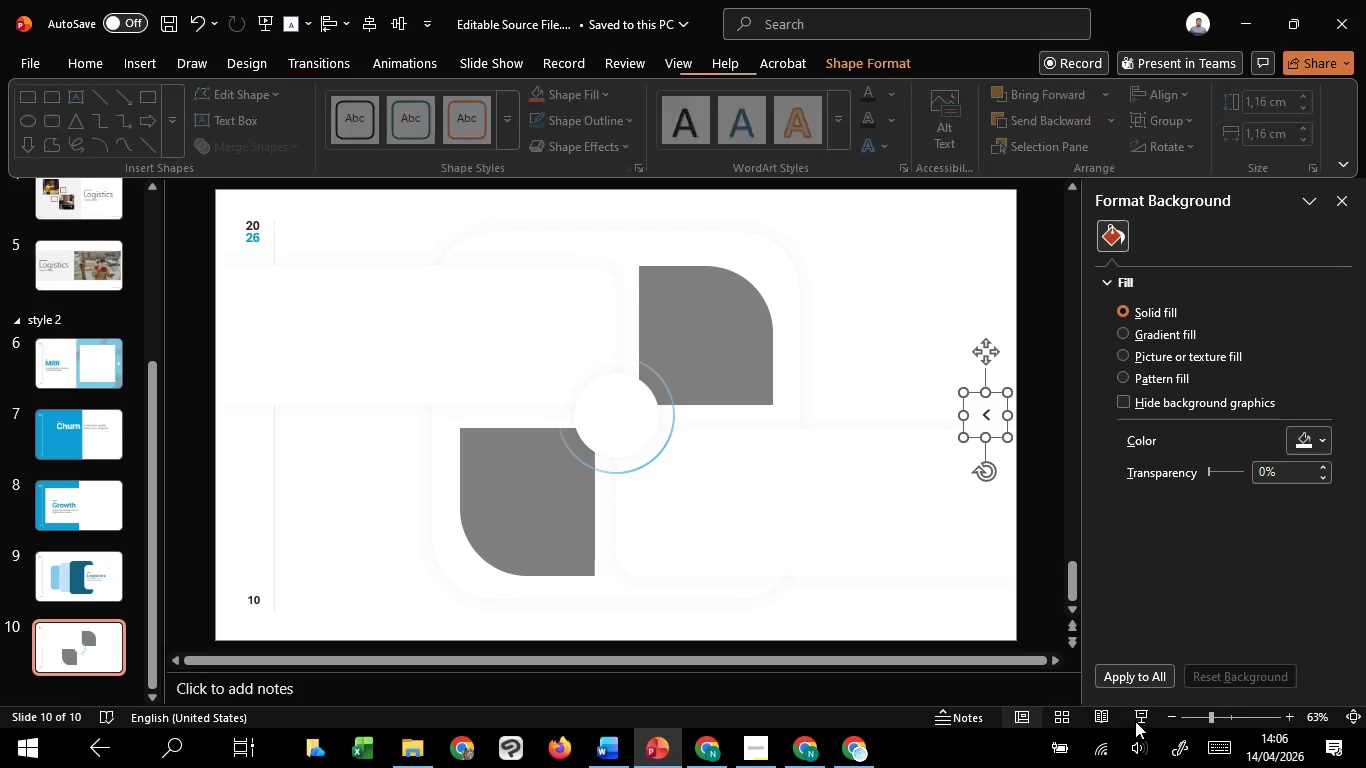 
left_click([1138, 719])
 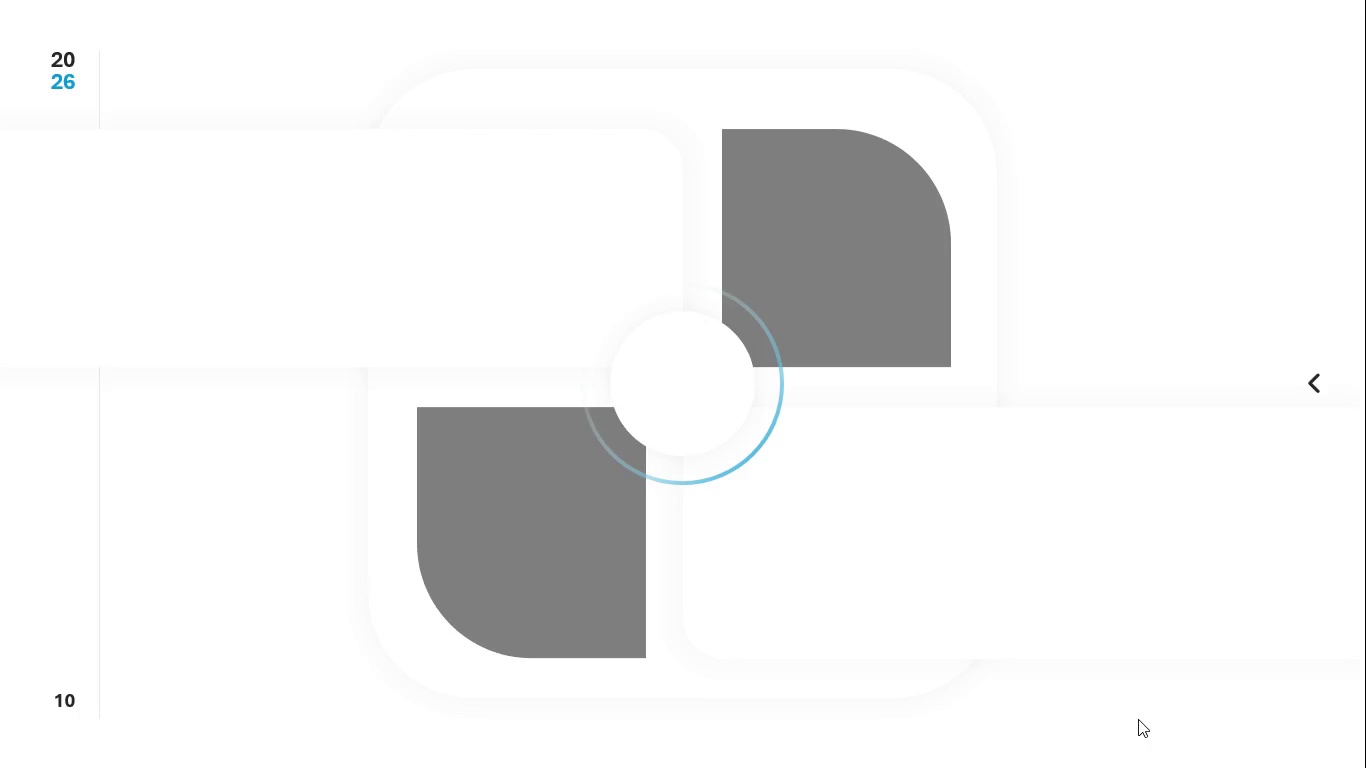 
wait(10.05)
 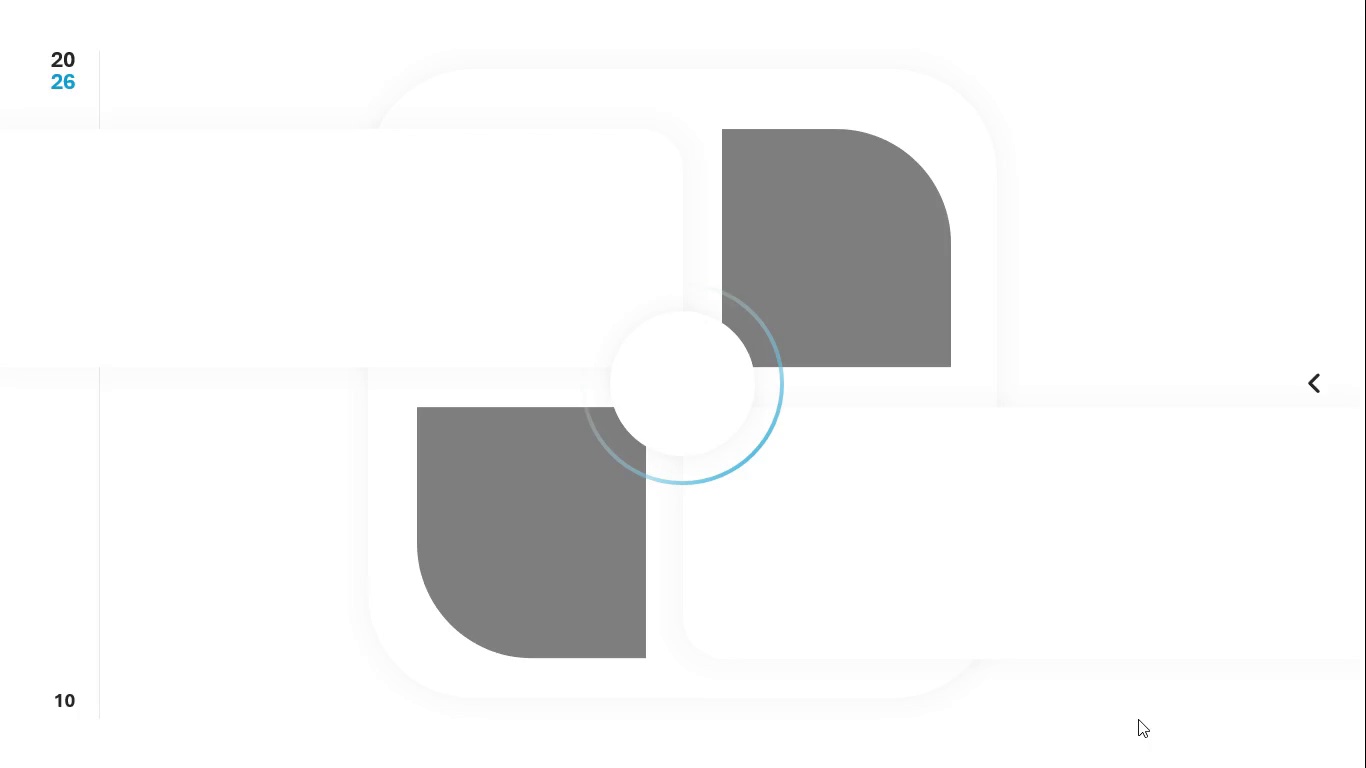 
key(Escape)
 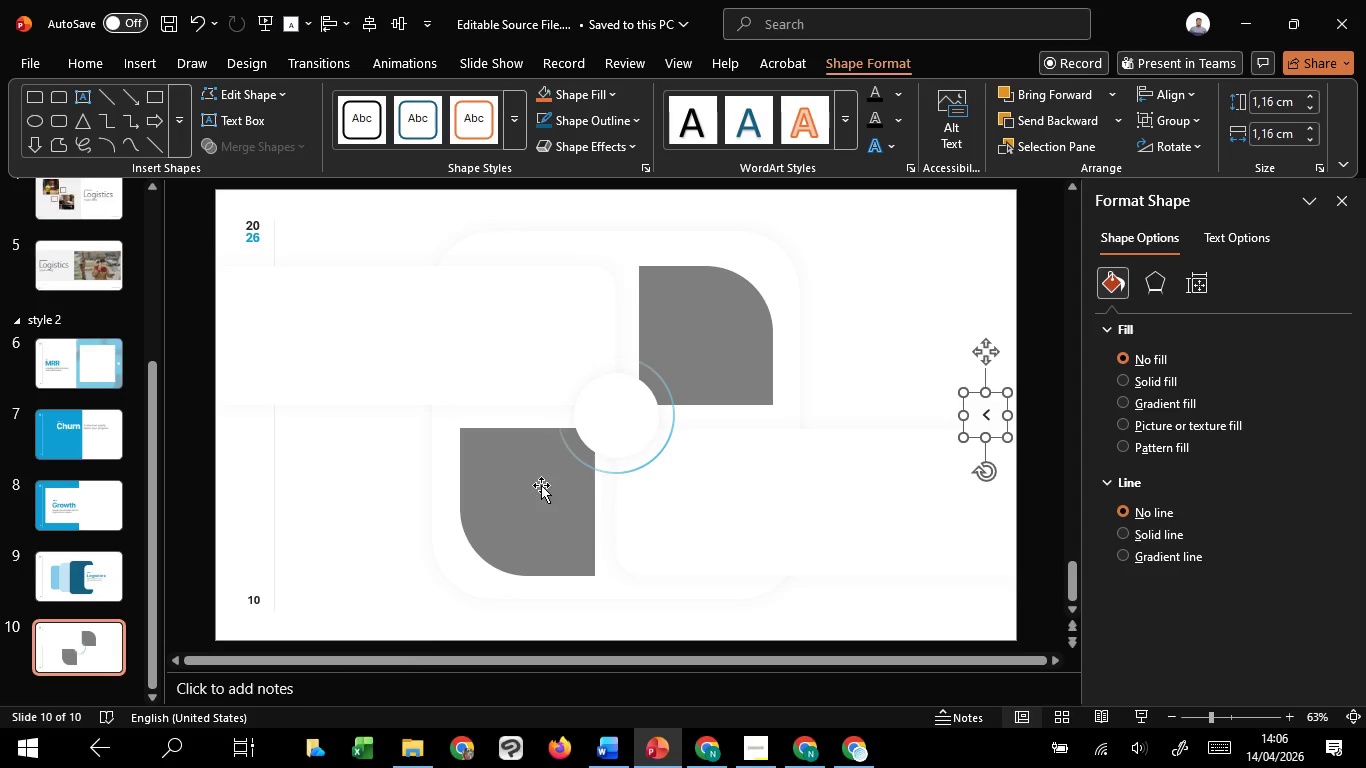 
left_click([541, 486])
 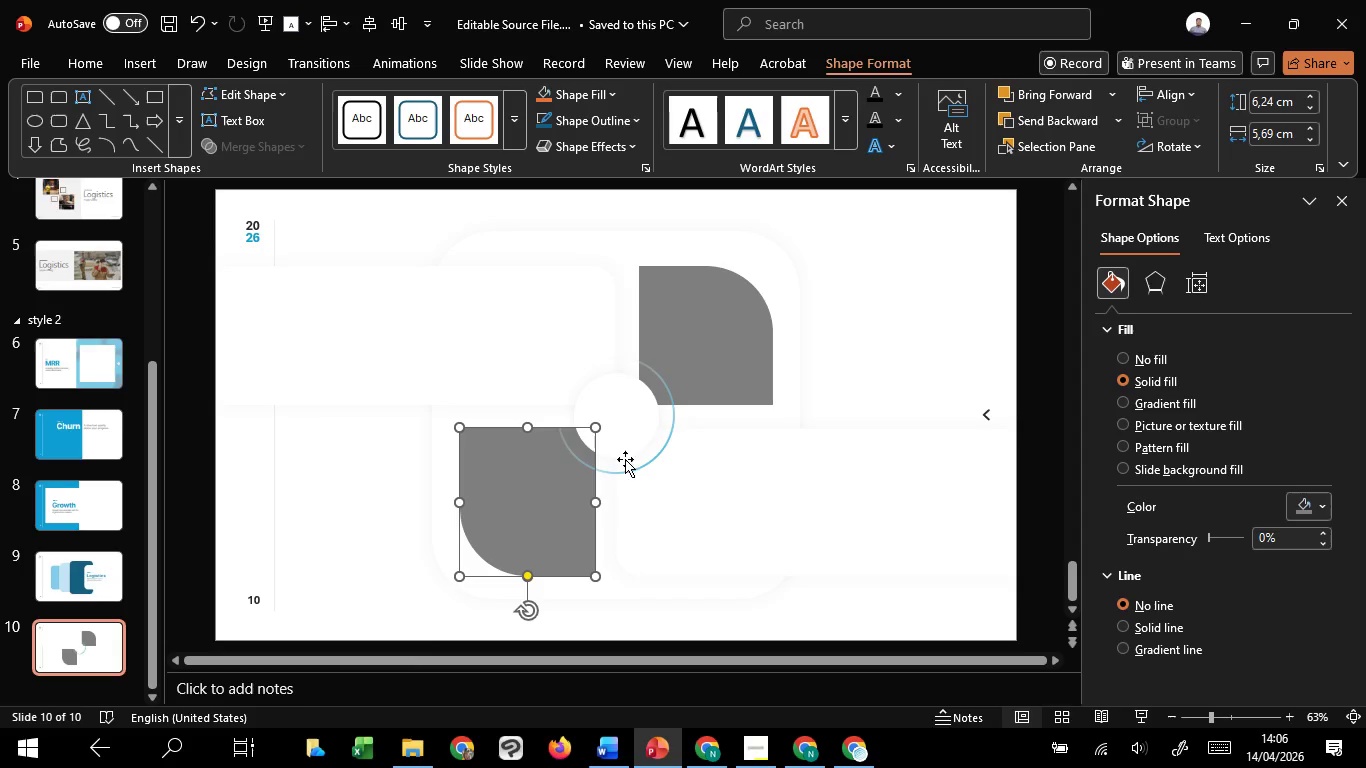 
hold_key(key=ShiftLeft, duration=0.53)
left_click([743, 345])
 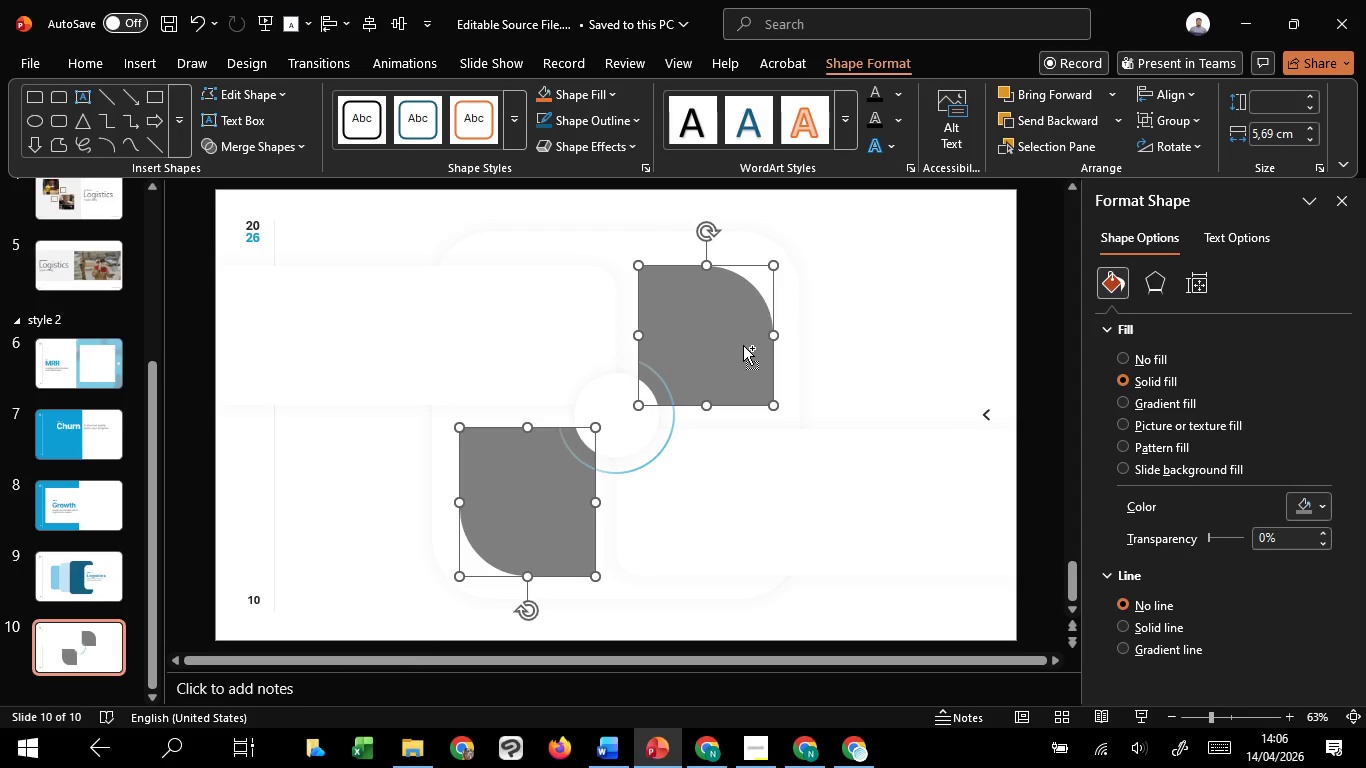 
hold_key(key=ControlLeft, duration=1.51)
 